 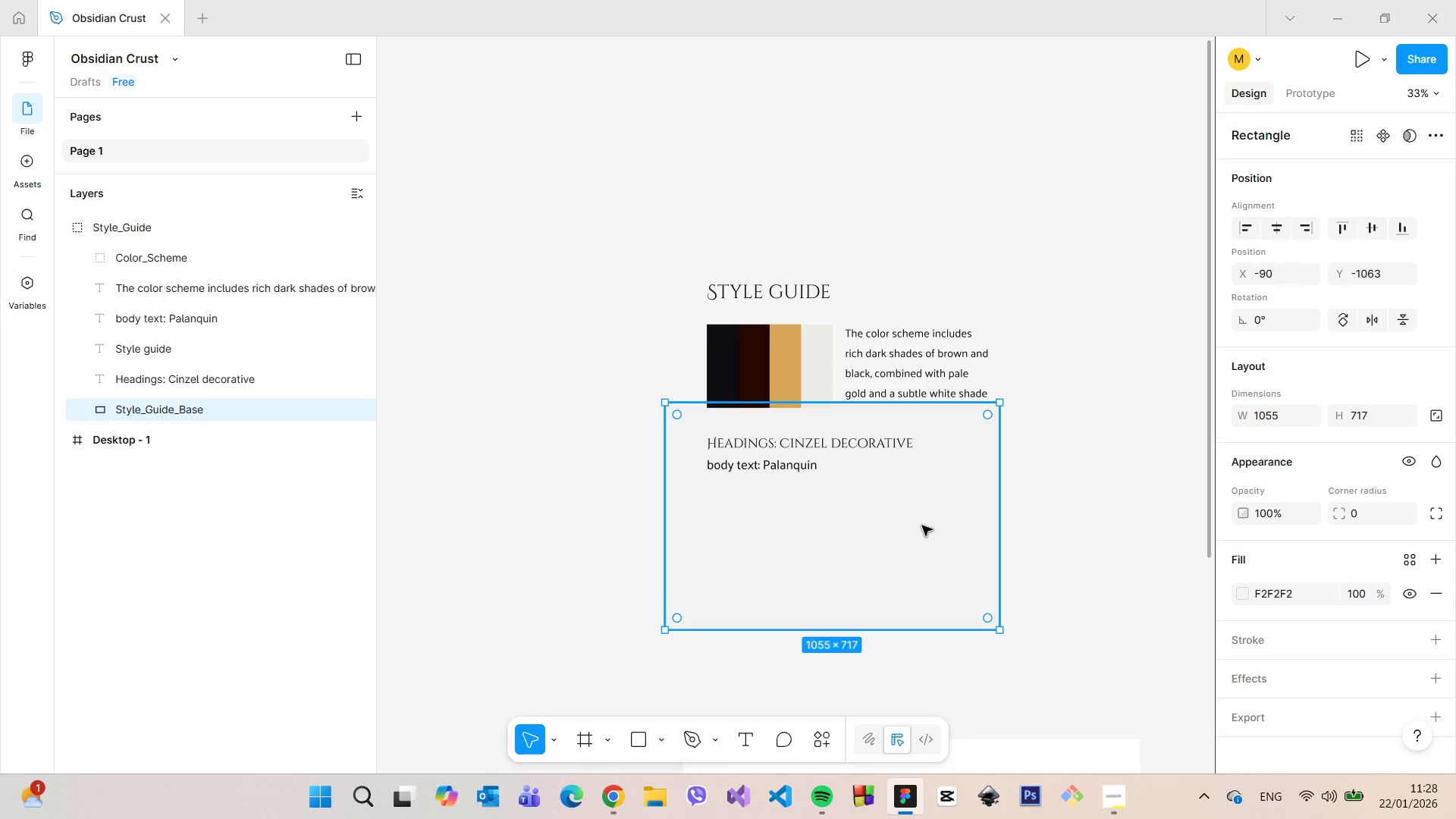 
key(Control+Z)
 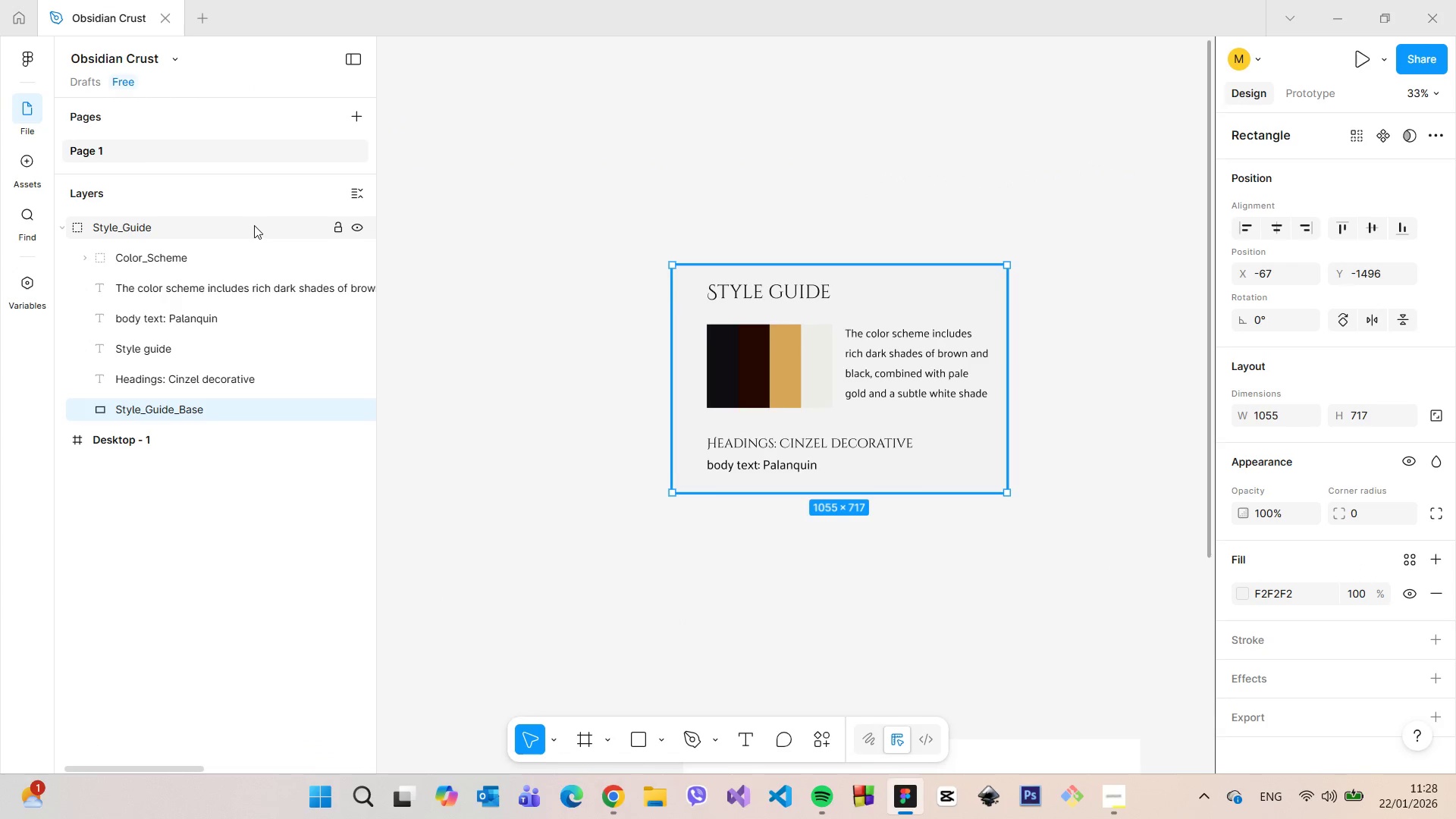 
left_click([147, 233])
 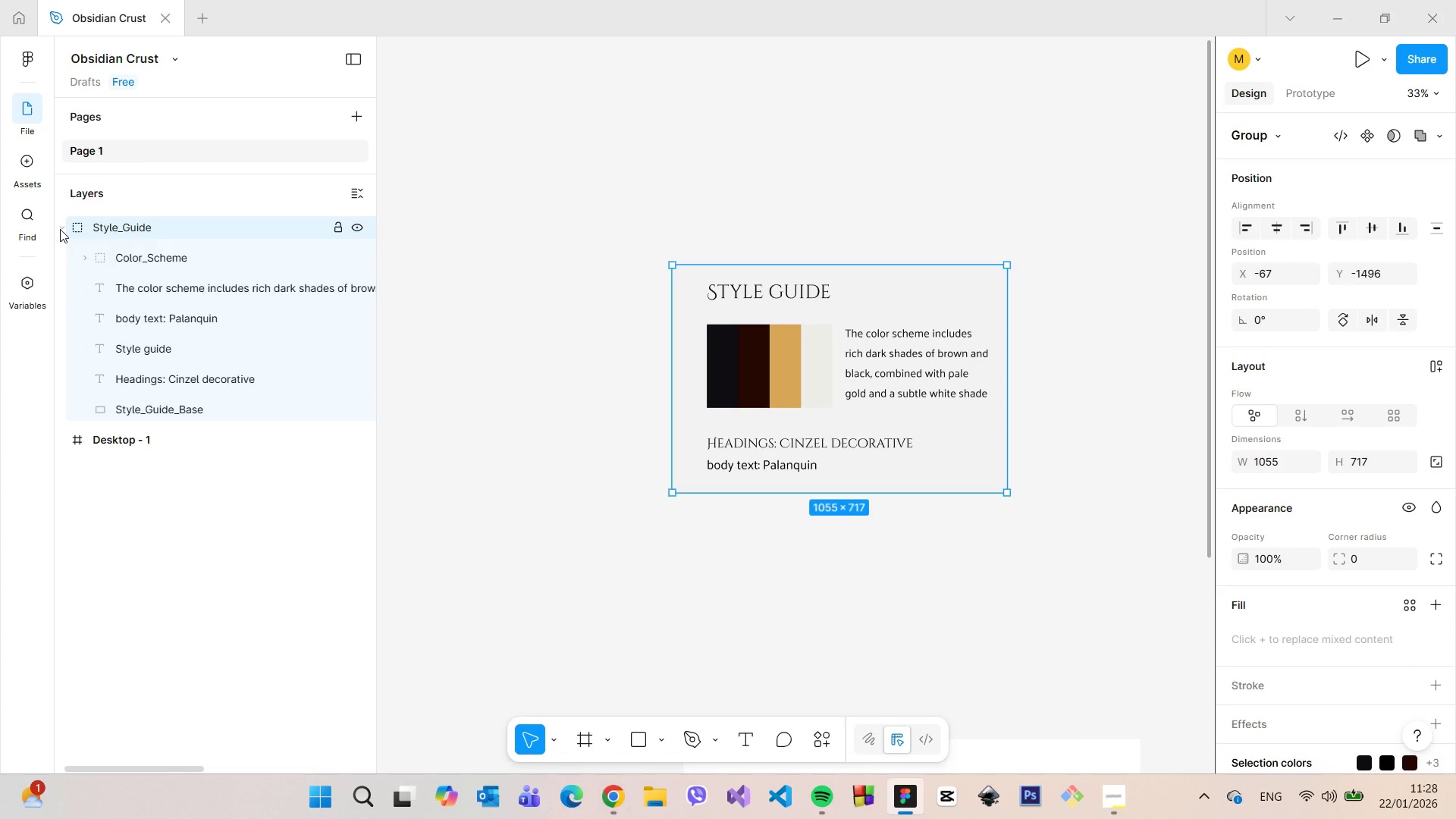 
left_click([60, 229])
 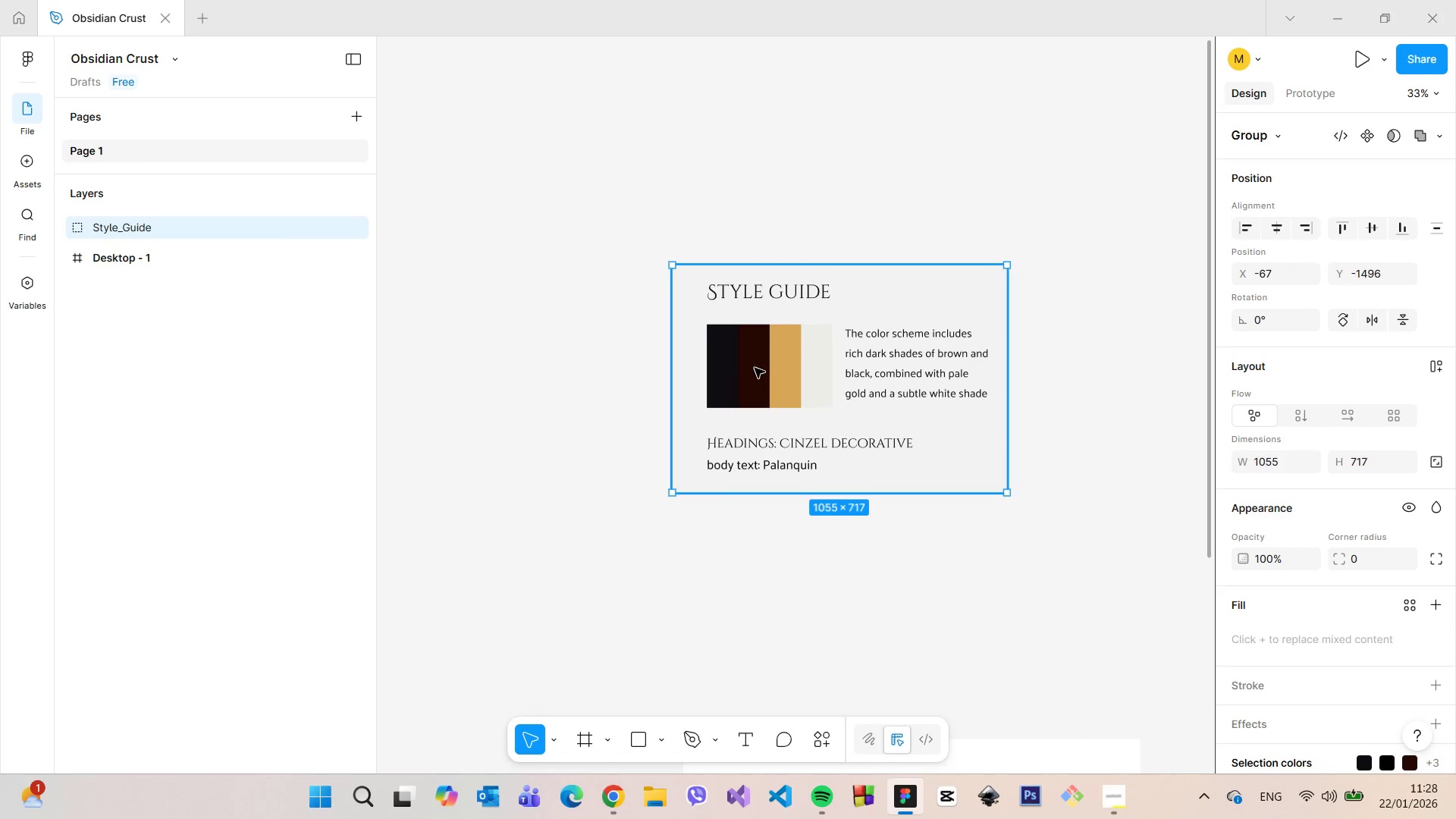 
left_click_drag(start_coordinate=[756, 367], to_coordinate=[595, 553])
 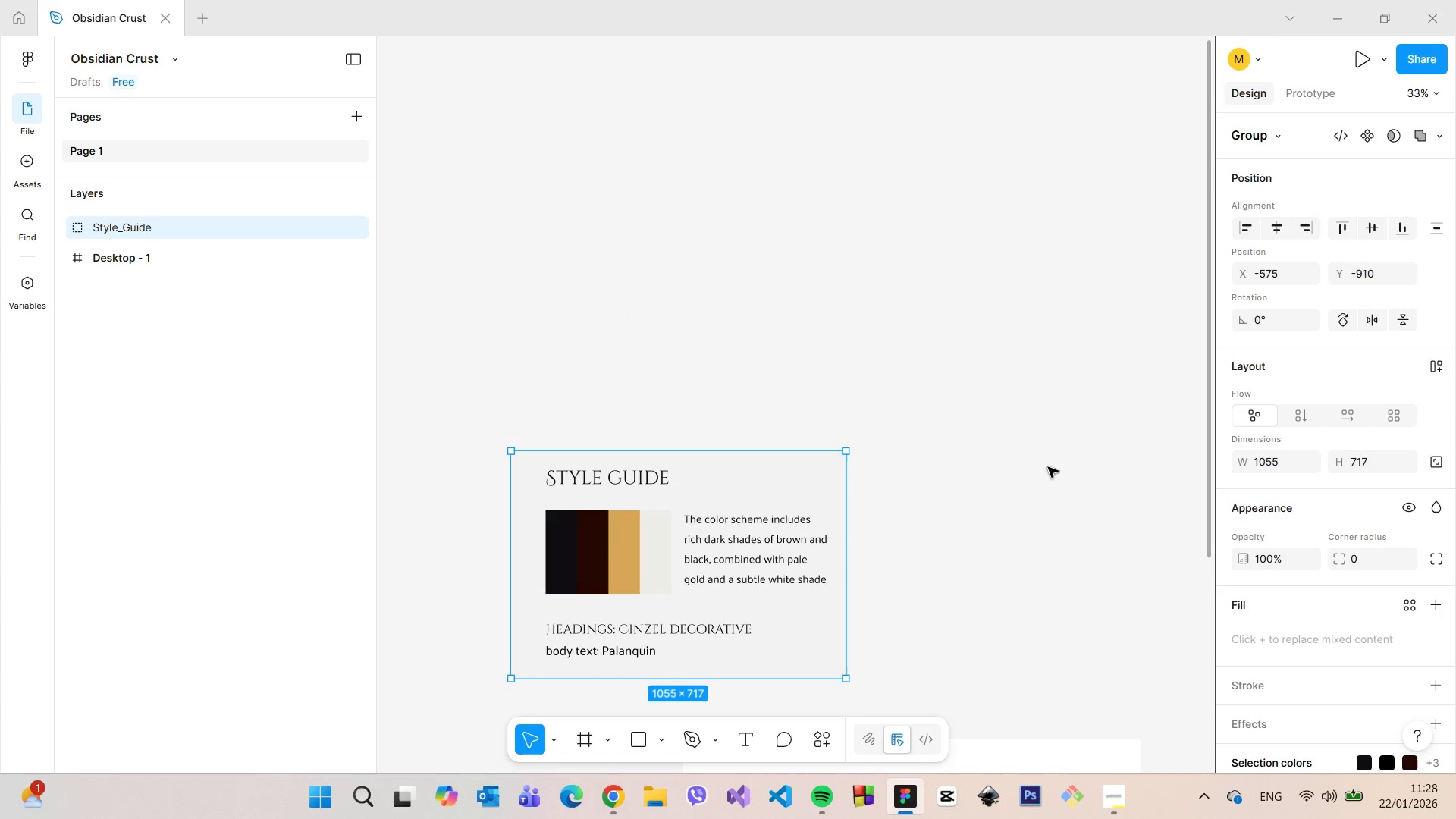 
left_click([1048, 467])
 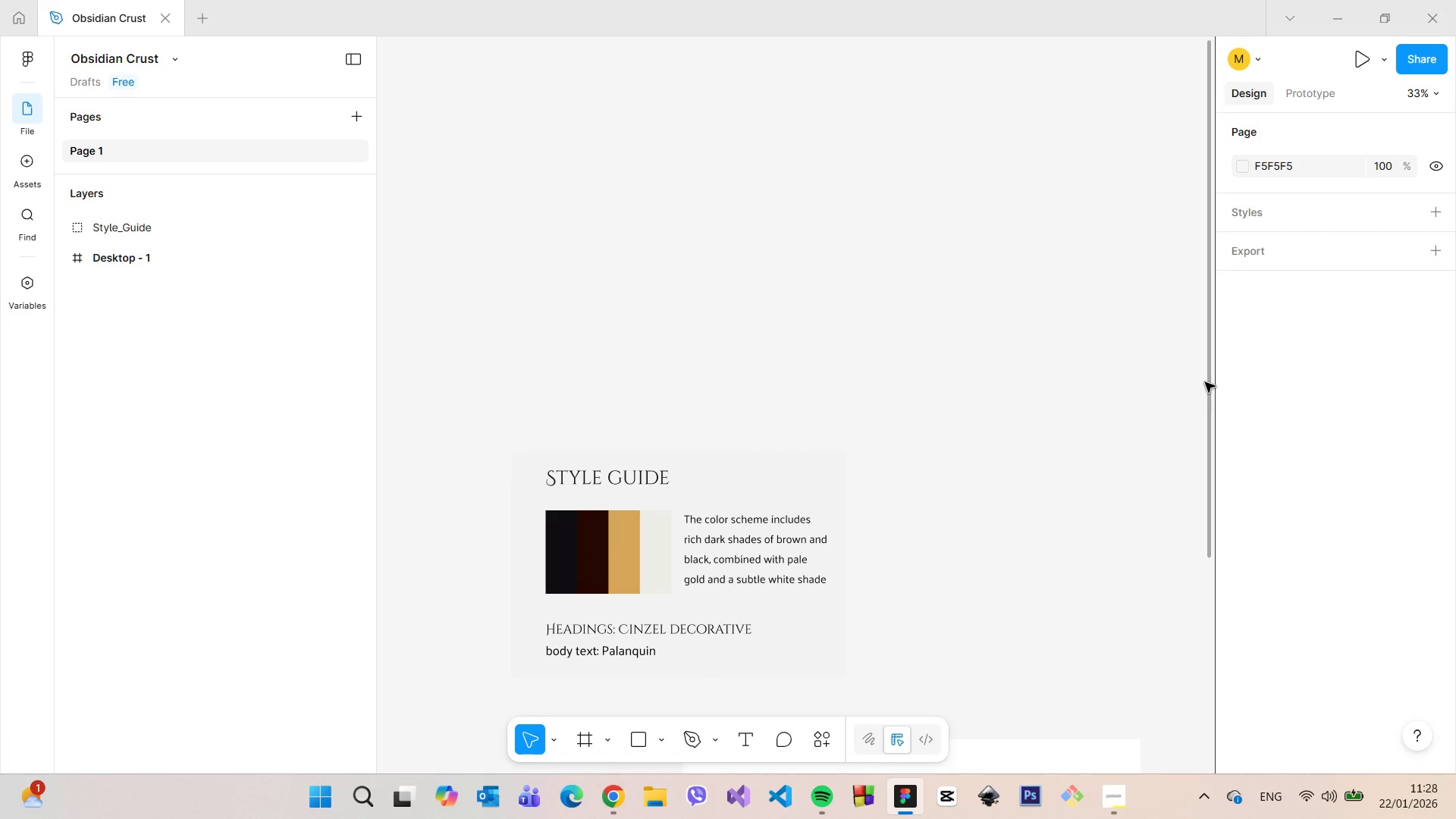 
left_click_drag(start_coordinate=[1205, 382], to_coordinate=[1217, 639])
 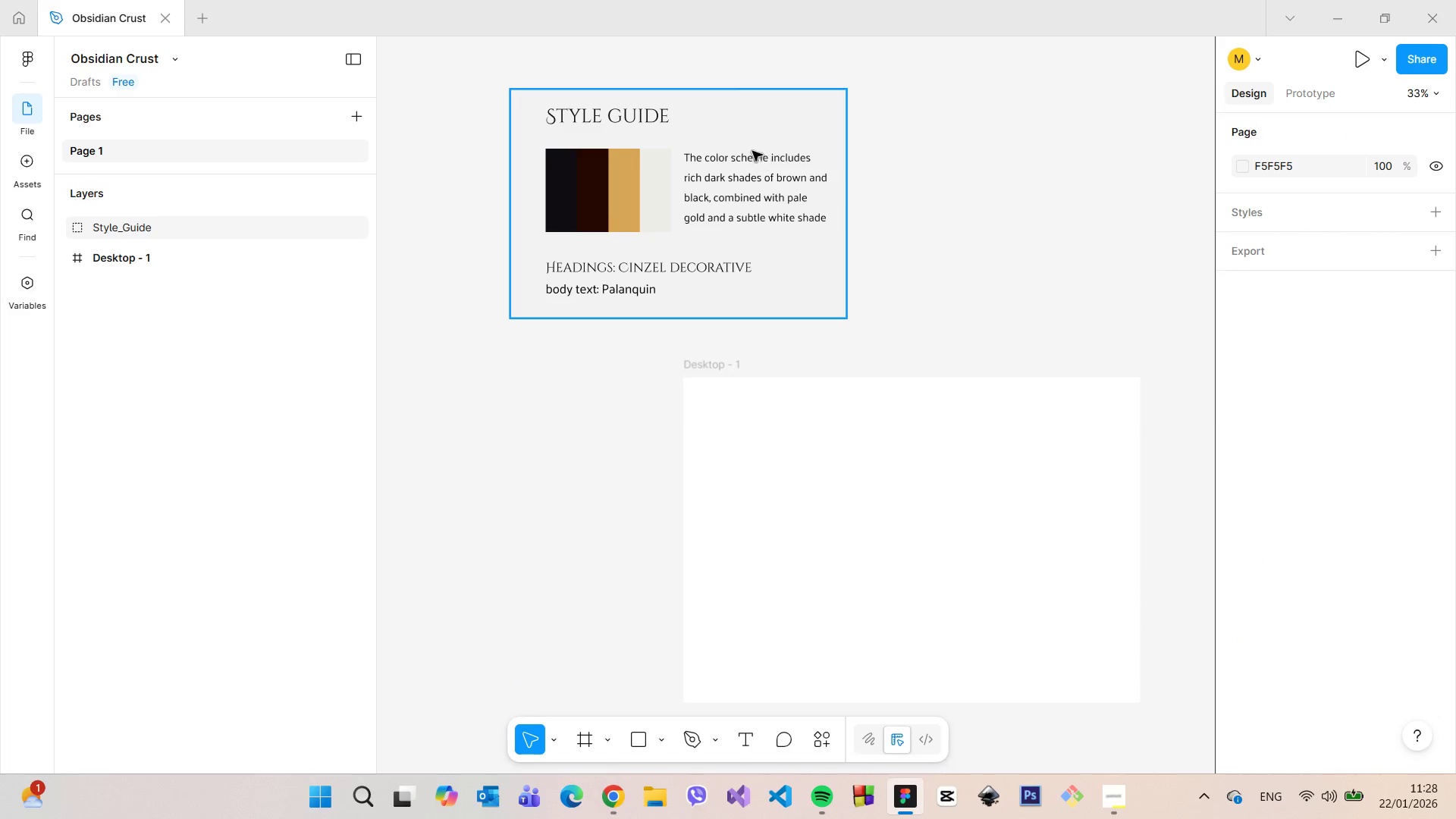 
left_click([751, 148])
 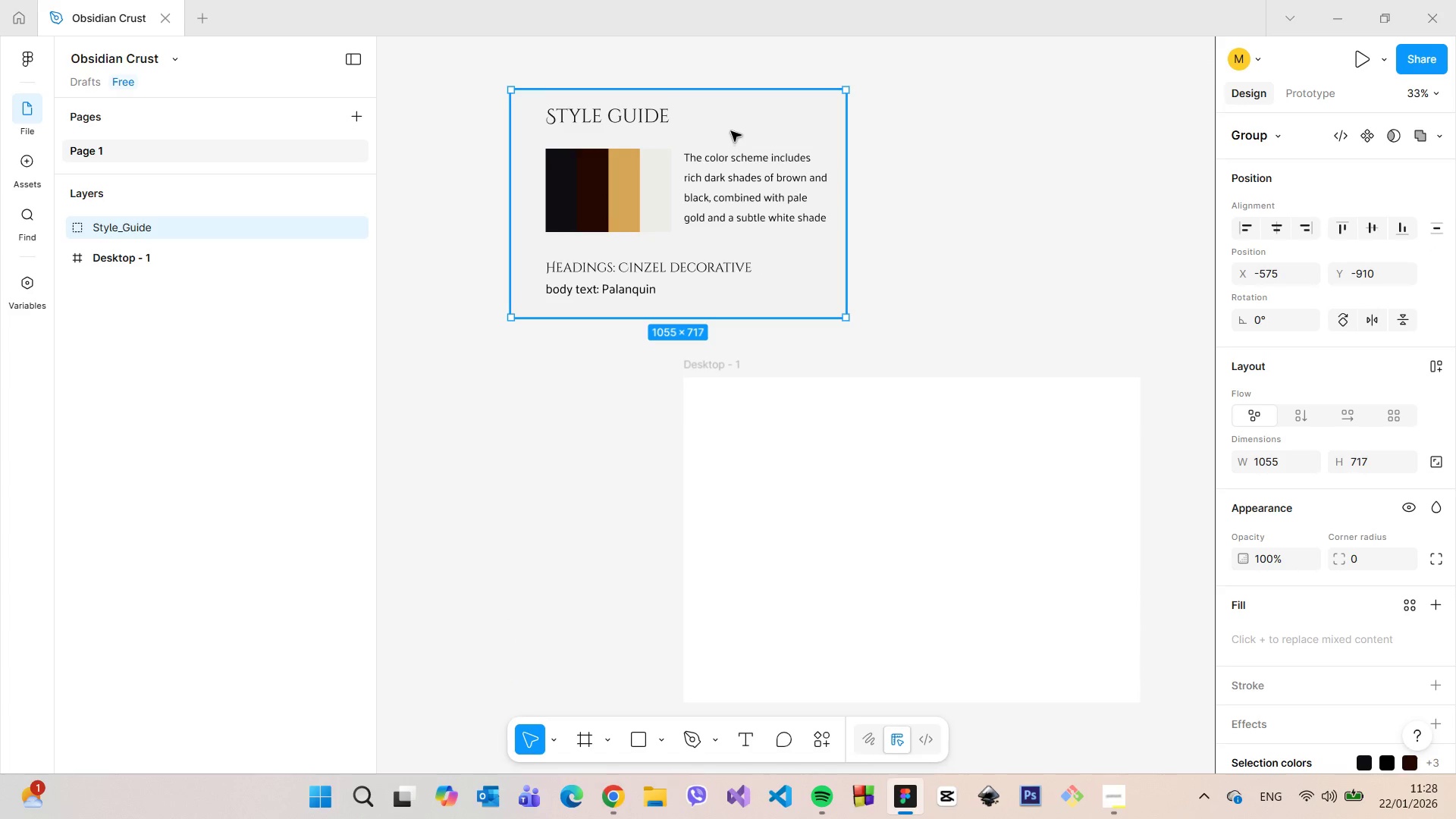 
left_click_drag(start_coordinate=[731, 131], to_coordinate=[907, 135])
 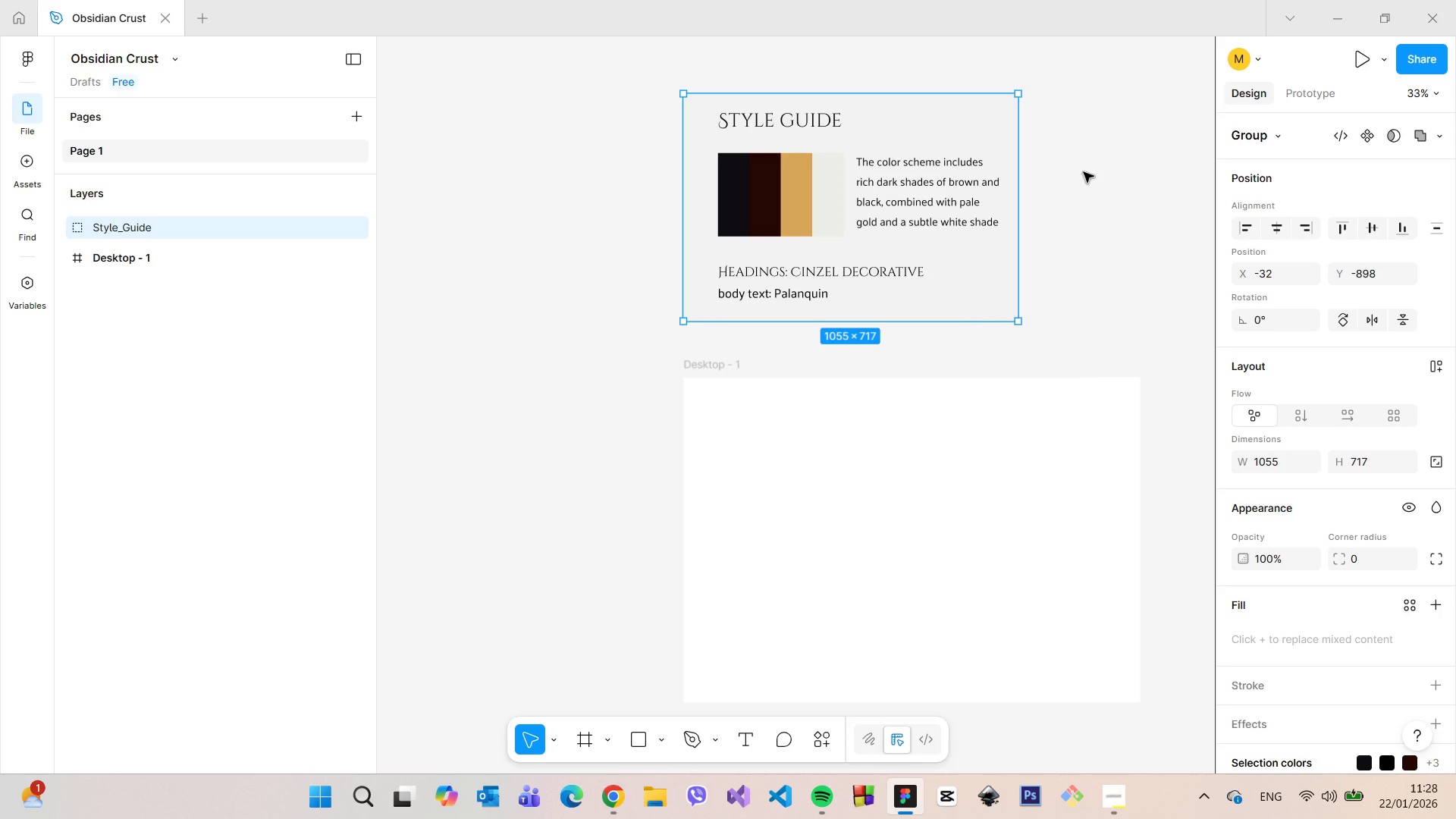 
left_click([1084, 172])
 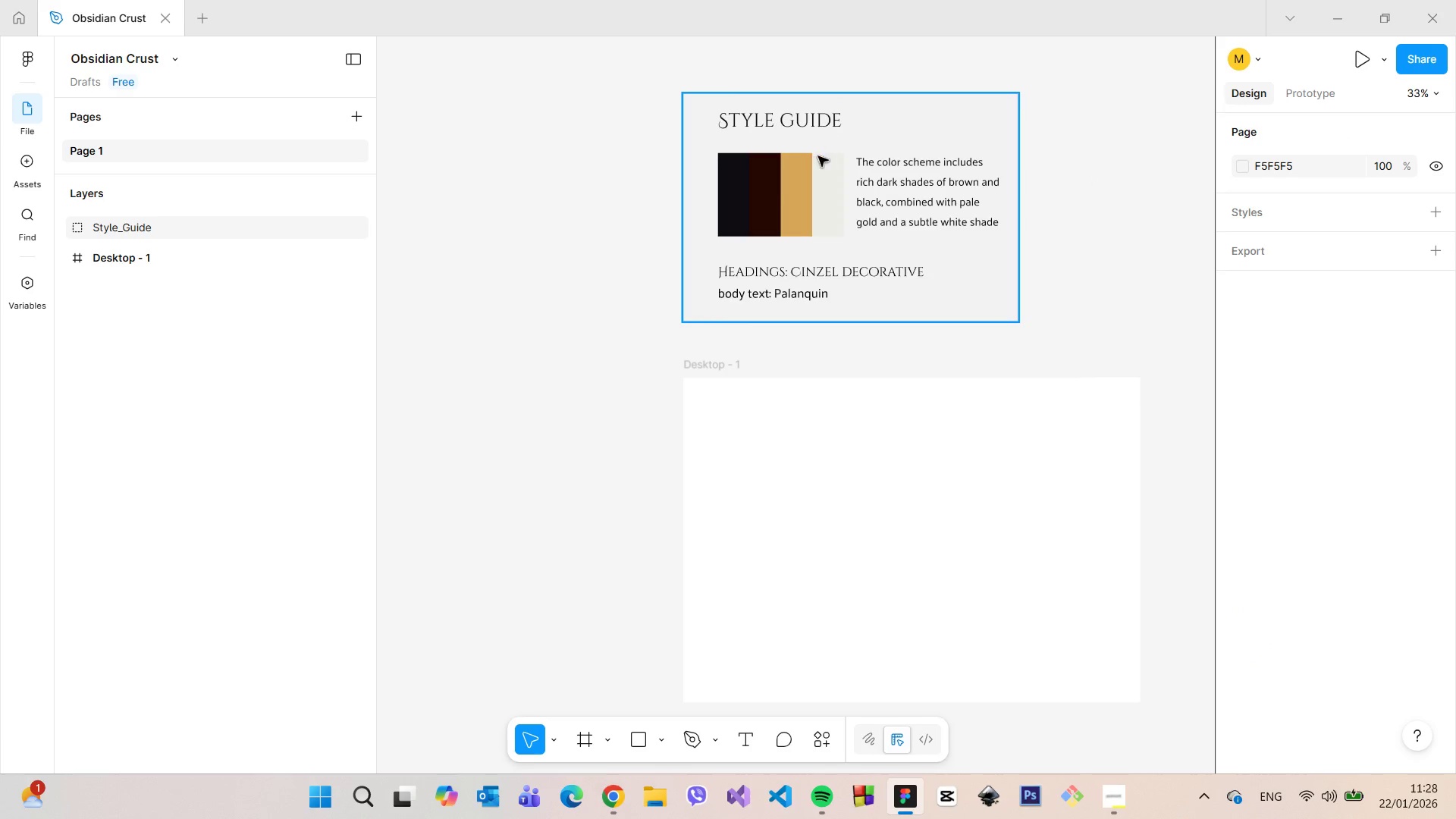 
left_click([935, 476])
 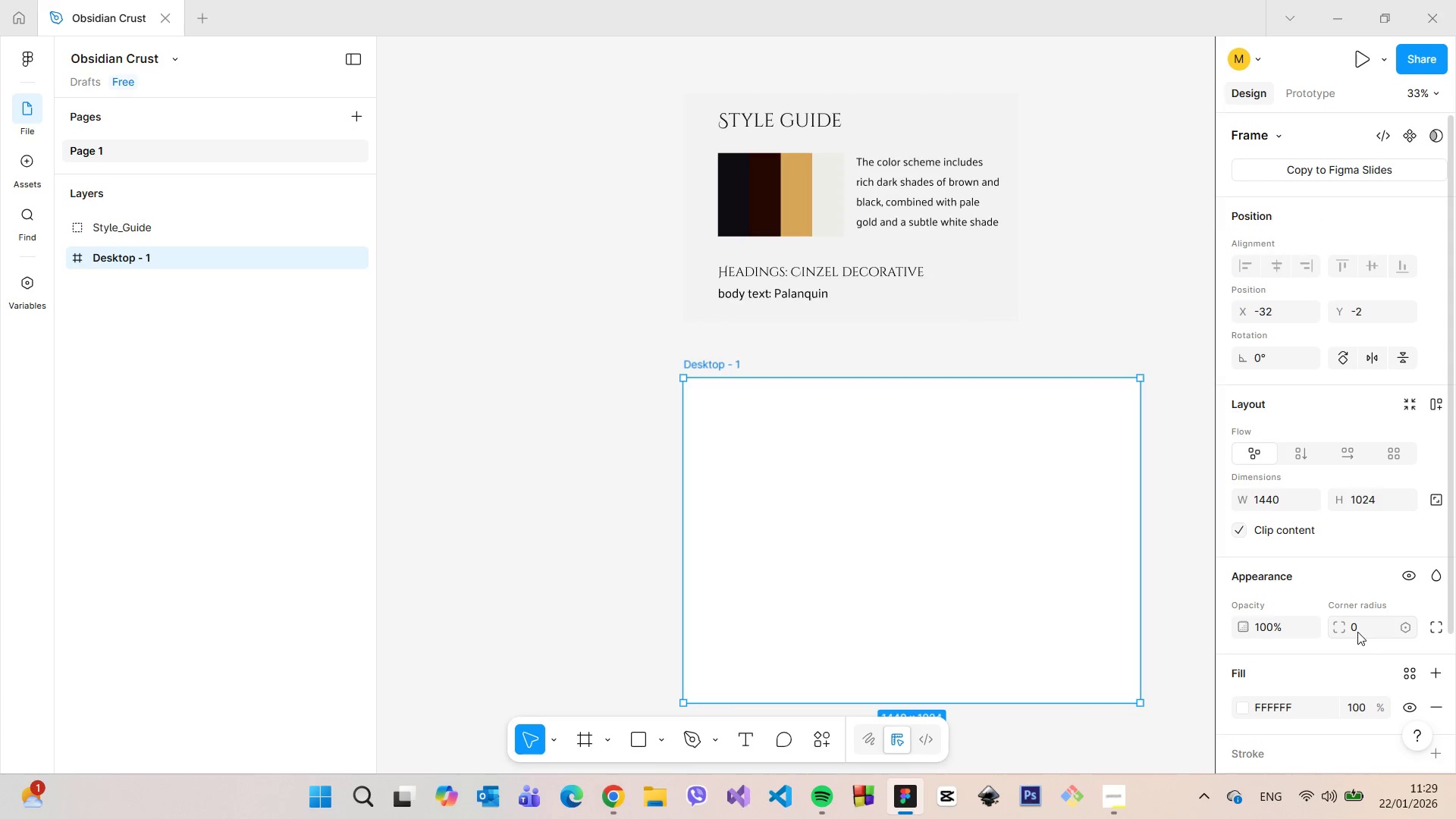 
scroll: coordinate [1357, 637], scroll_direction: down, amount: 3.0
 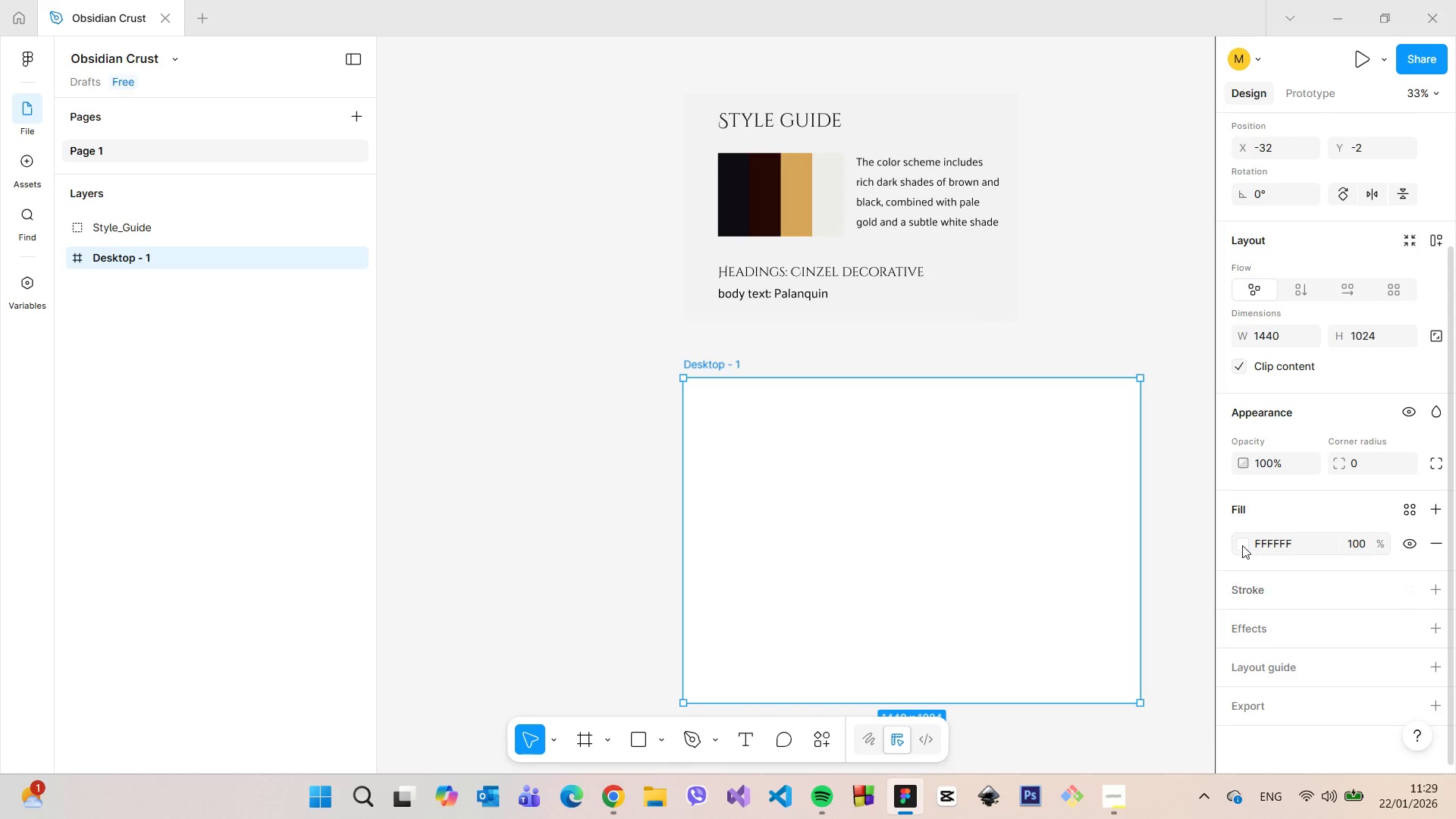 
left_click([1242, 542])
 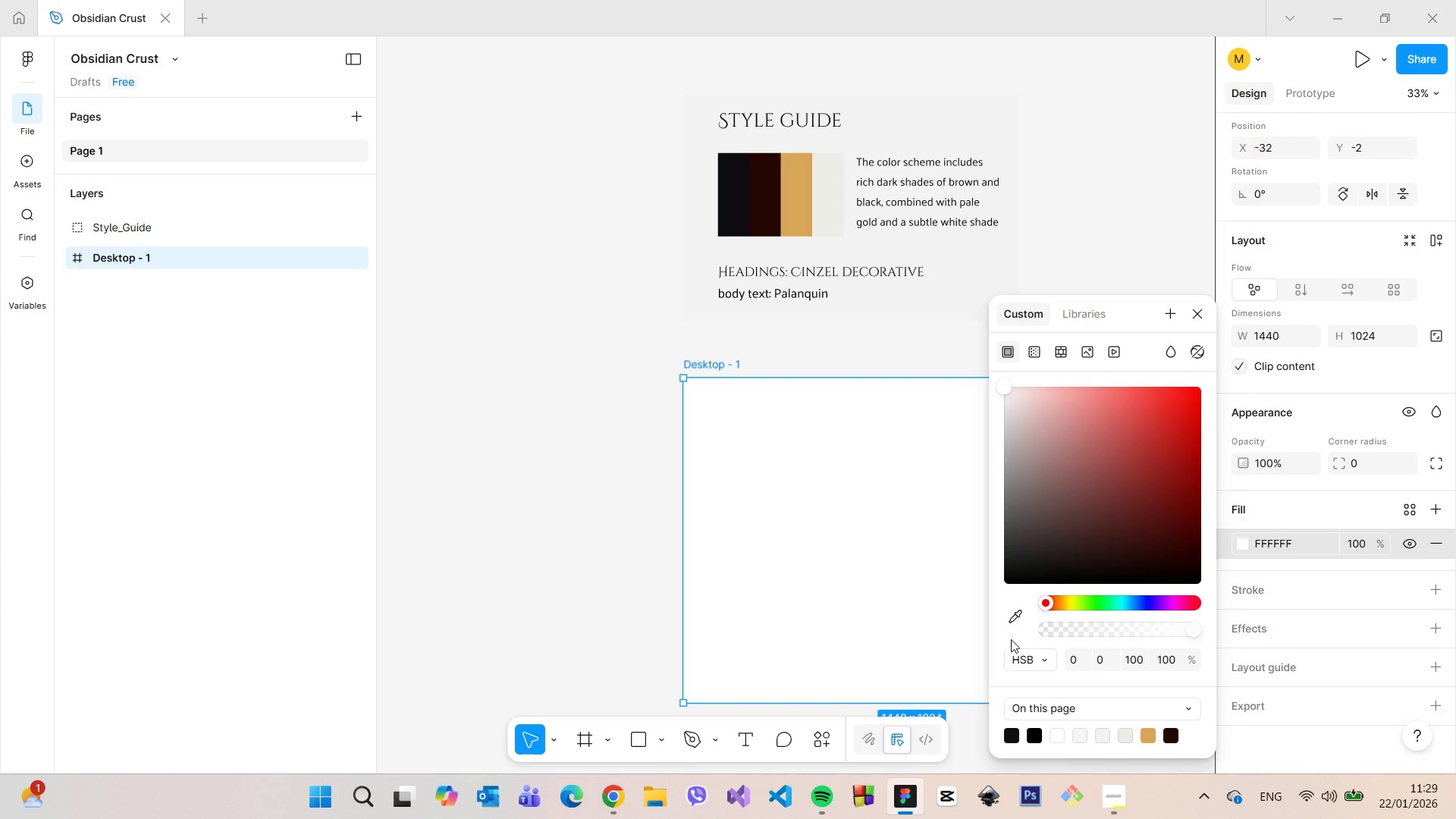 
left_click([1017, 612])
 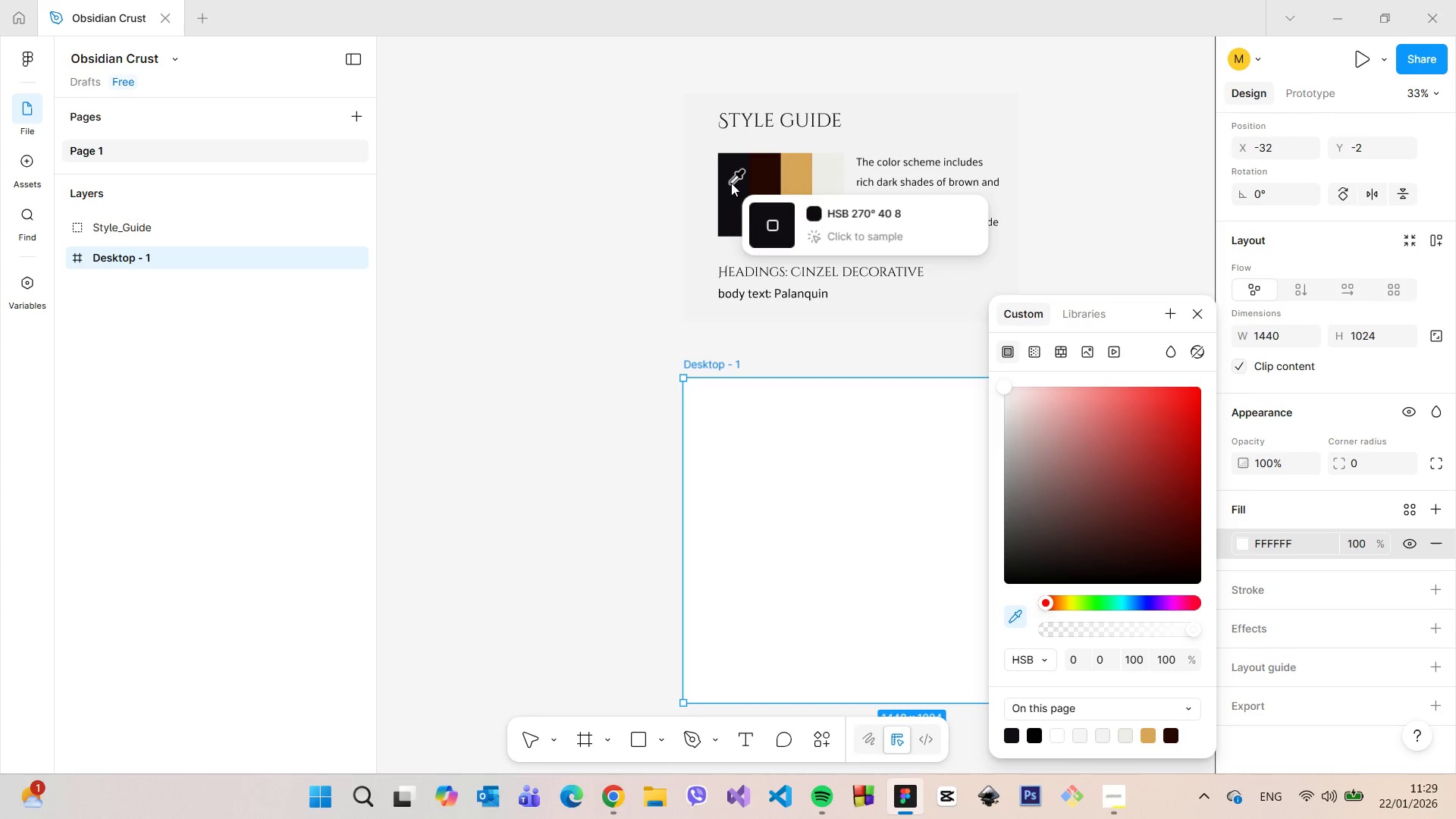 
left_click([731, 183])
 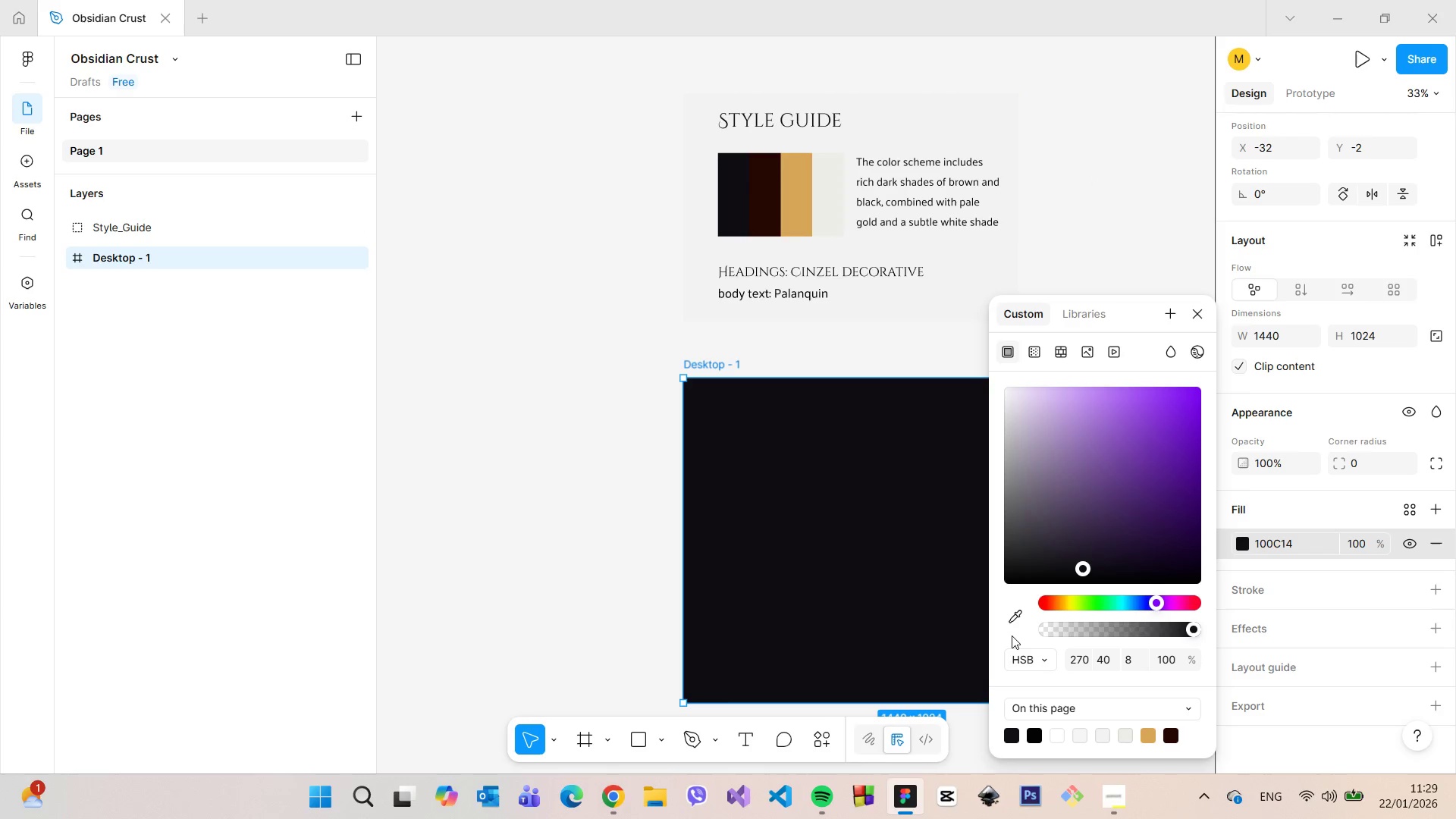 
left_click([1011, 623])
 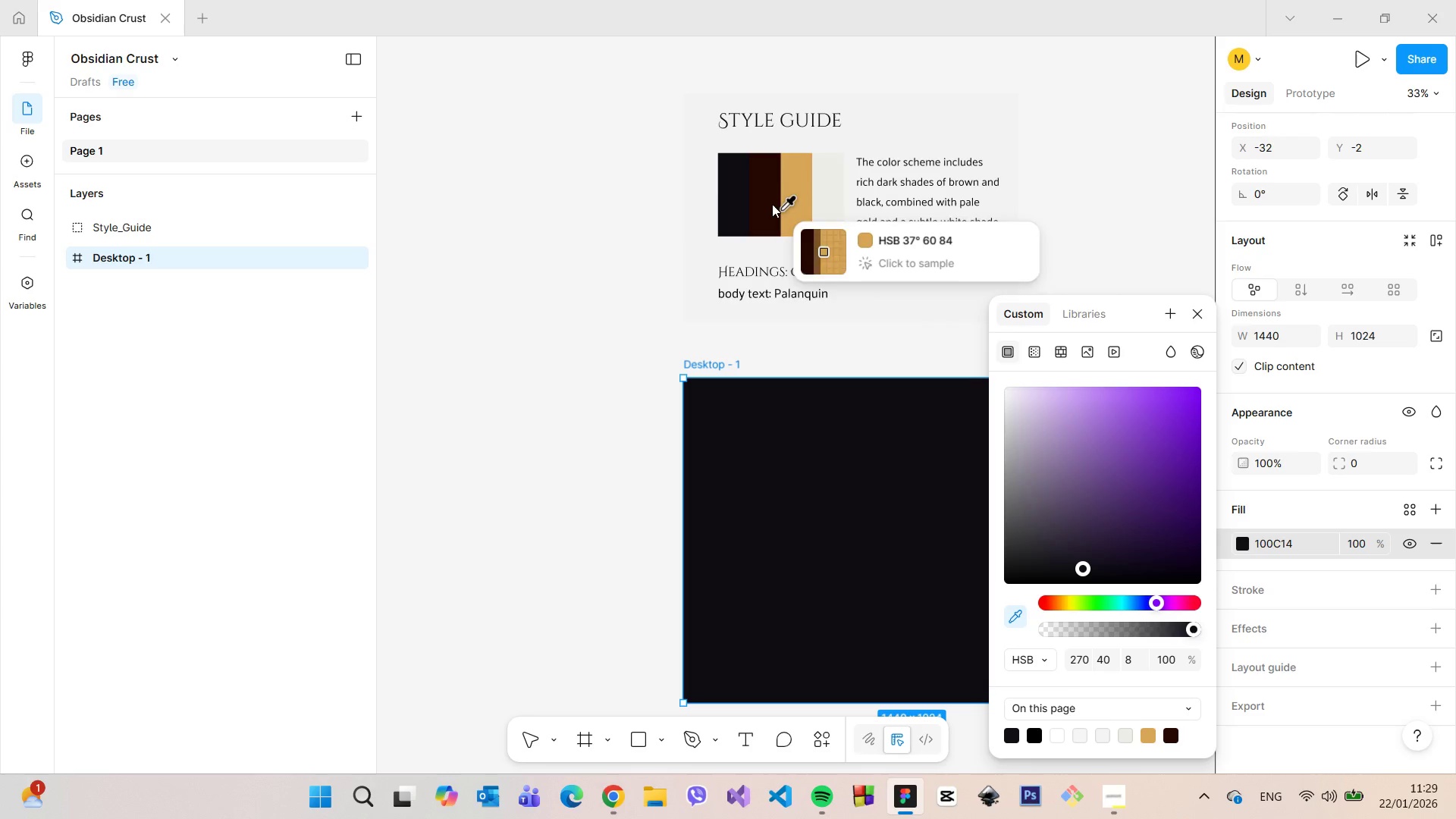 
left_click([767, 202])
 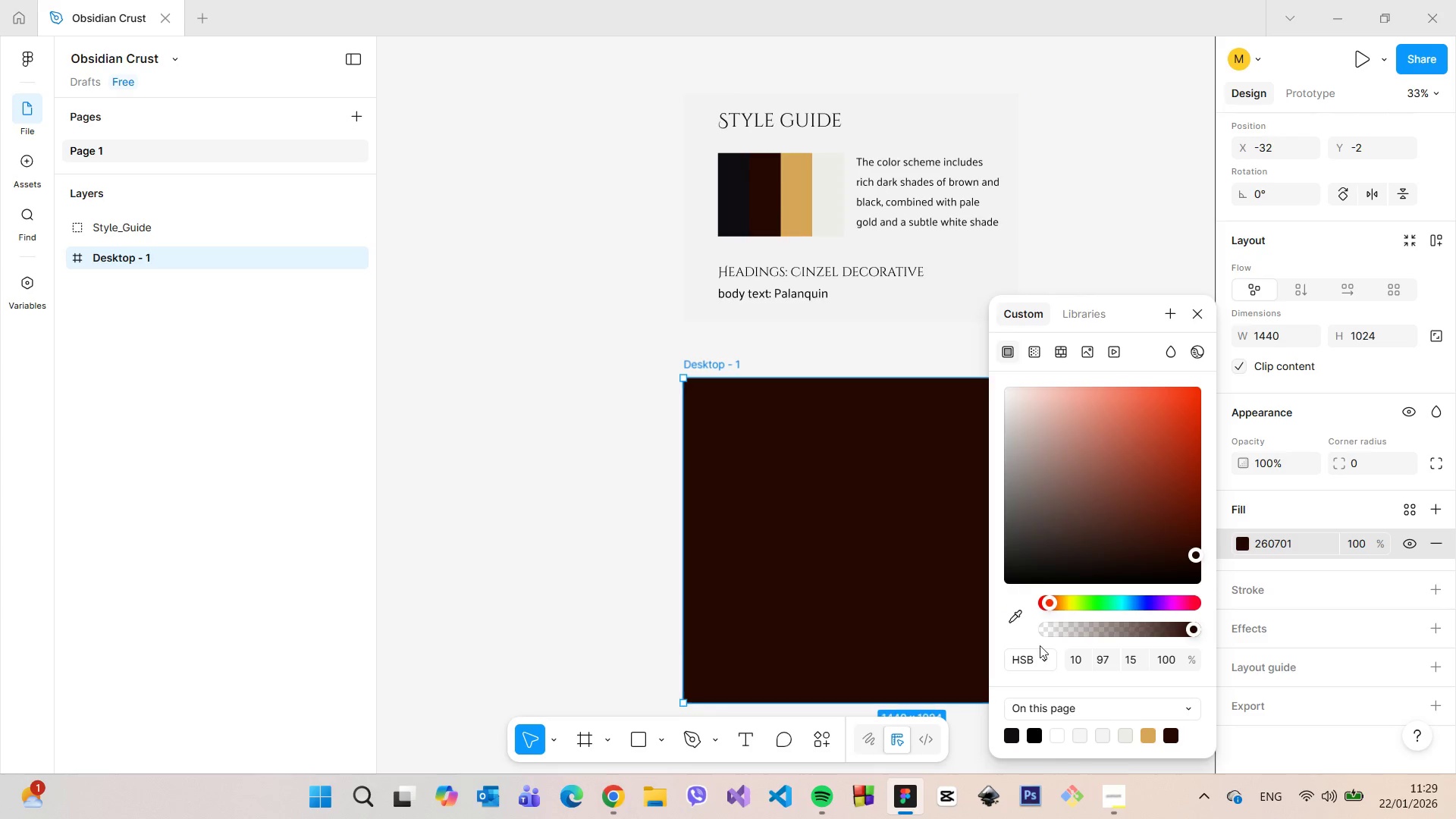 
left_click([1016, 623])
 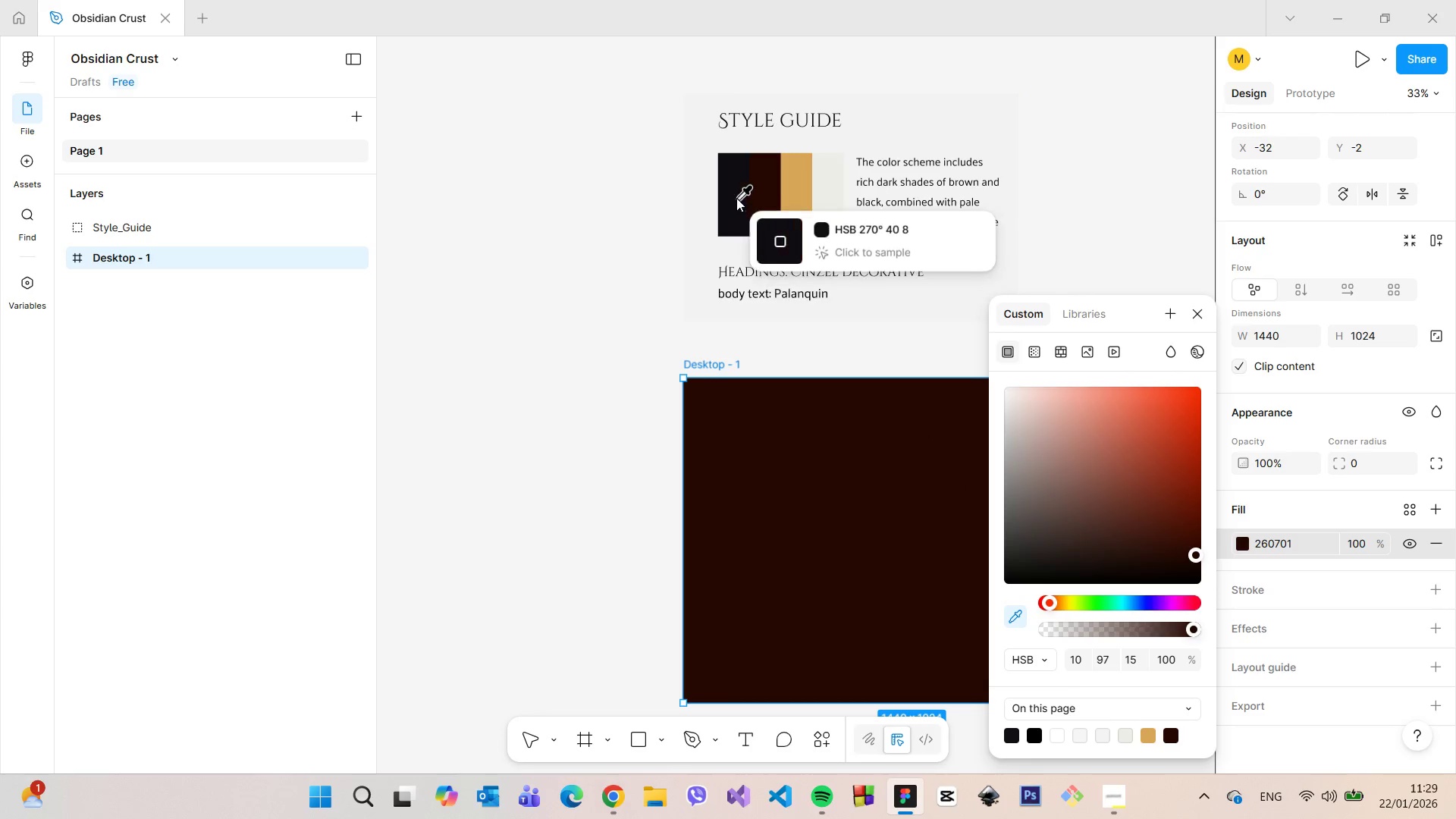 
left_click([736, 198])
 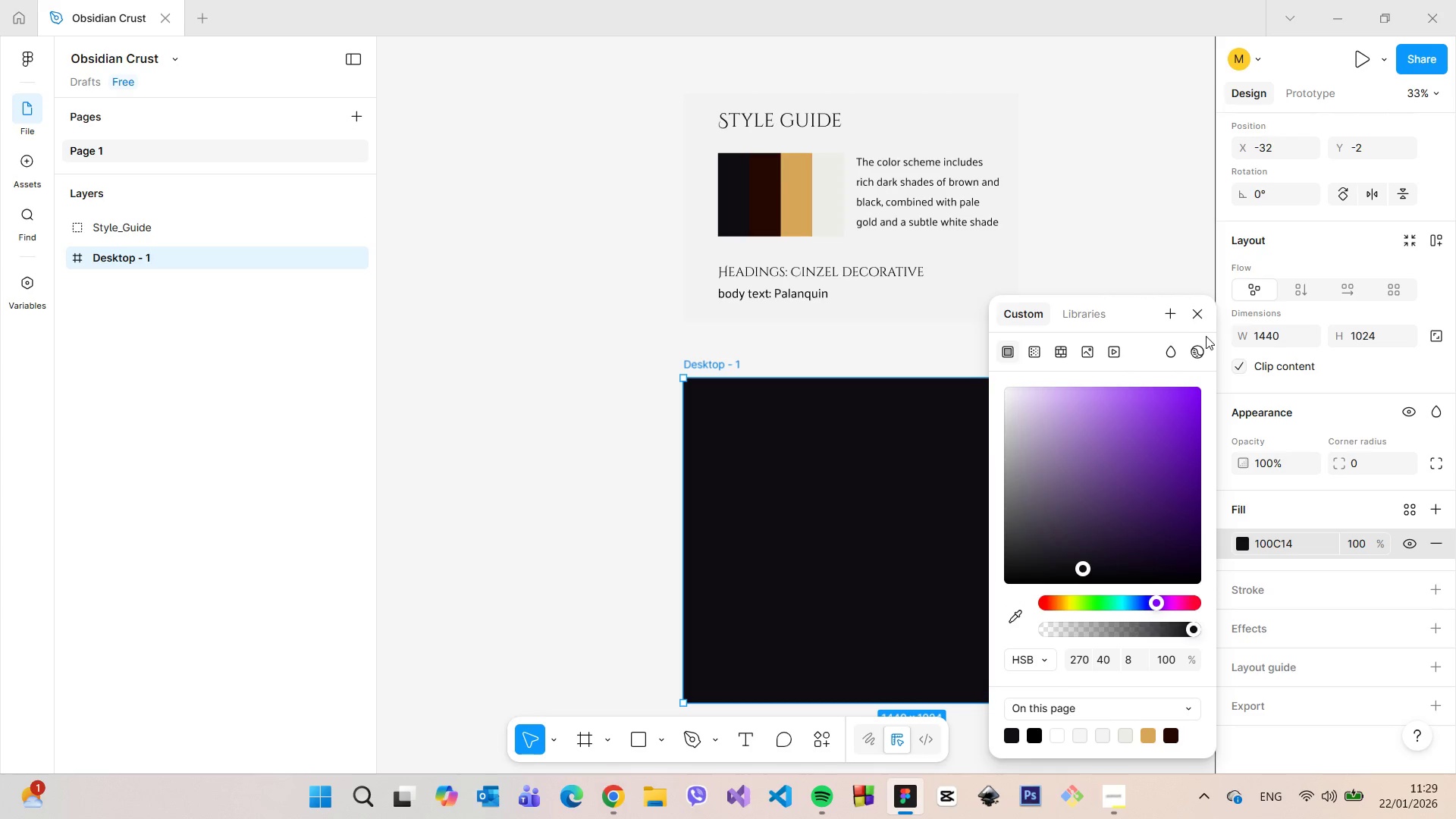 
left_click([1198, 319])
 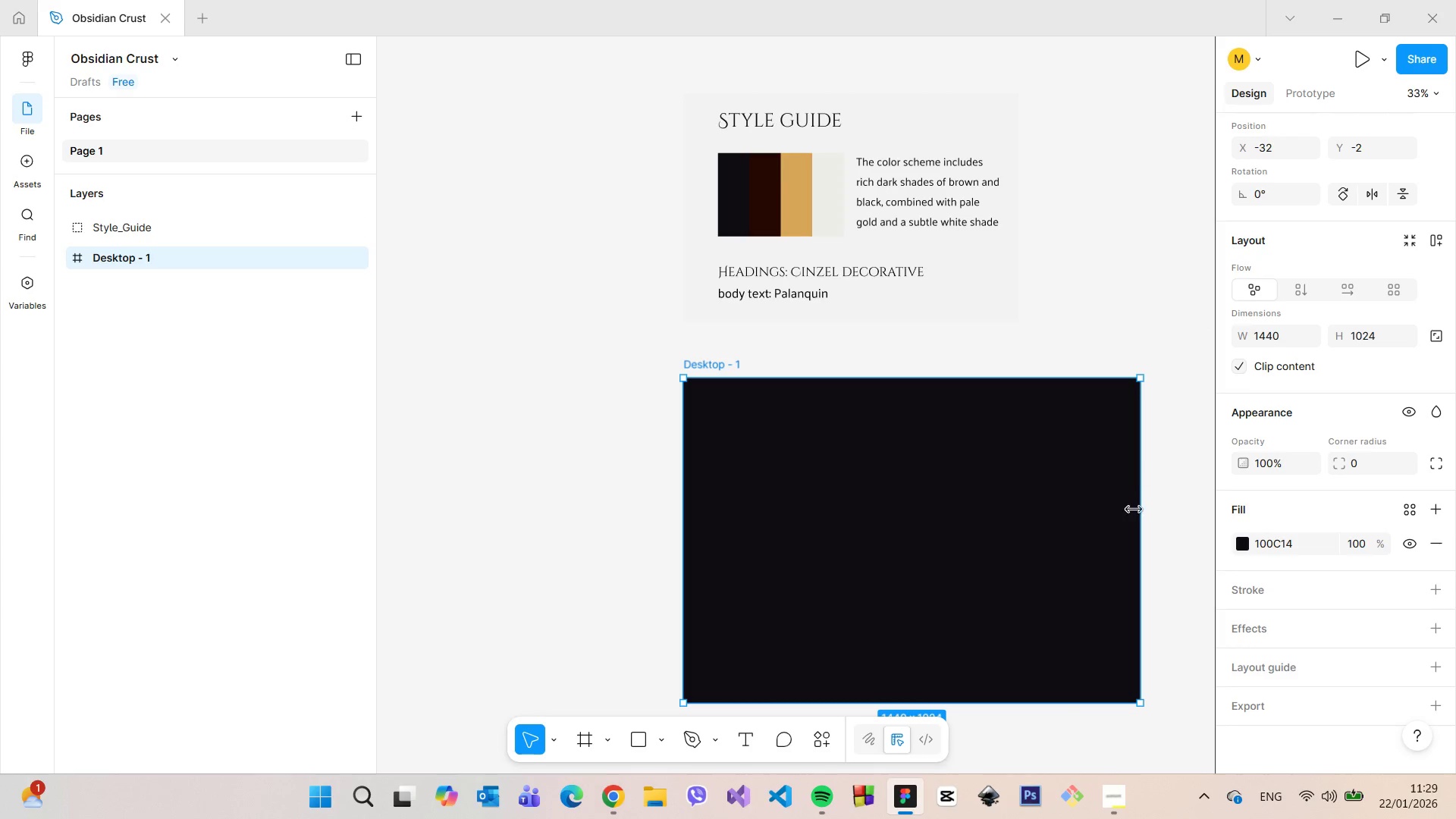 
left_click([1179, 510])
 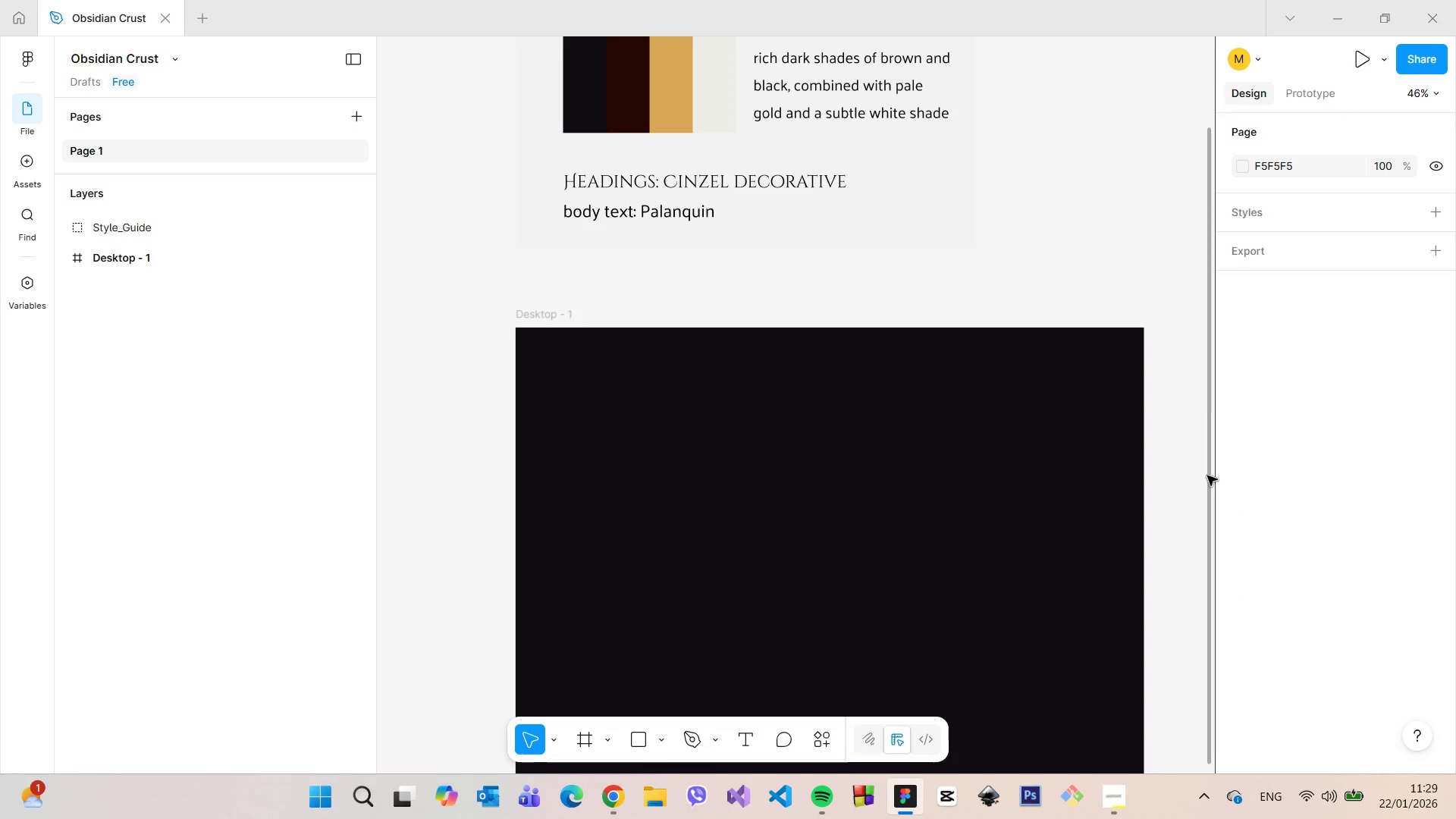 
scroll: coordinate [1133, 513], scroll_direction: up, amount: 3.0
 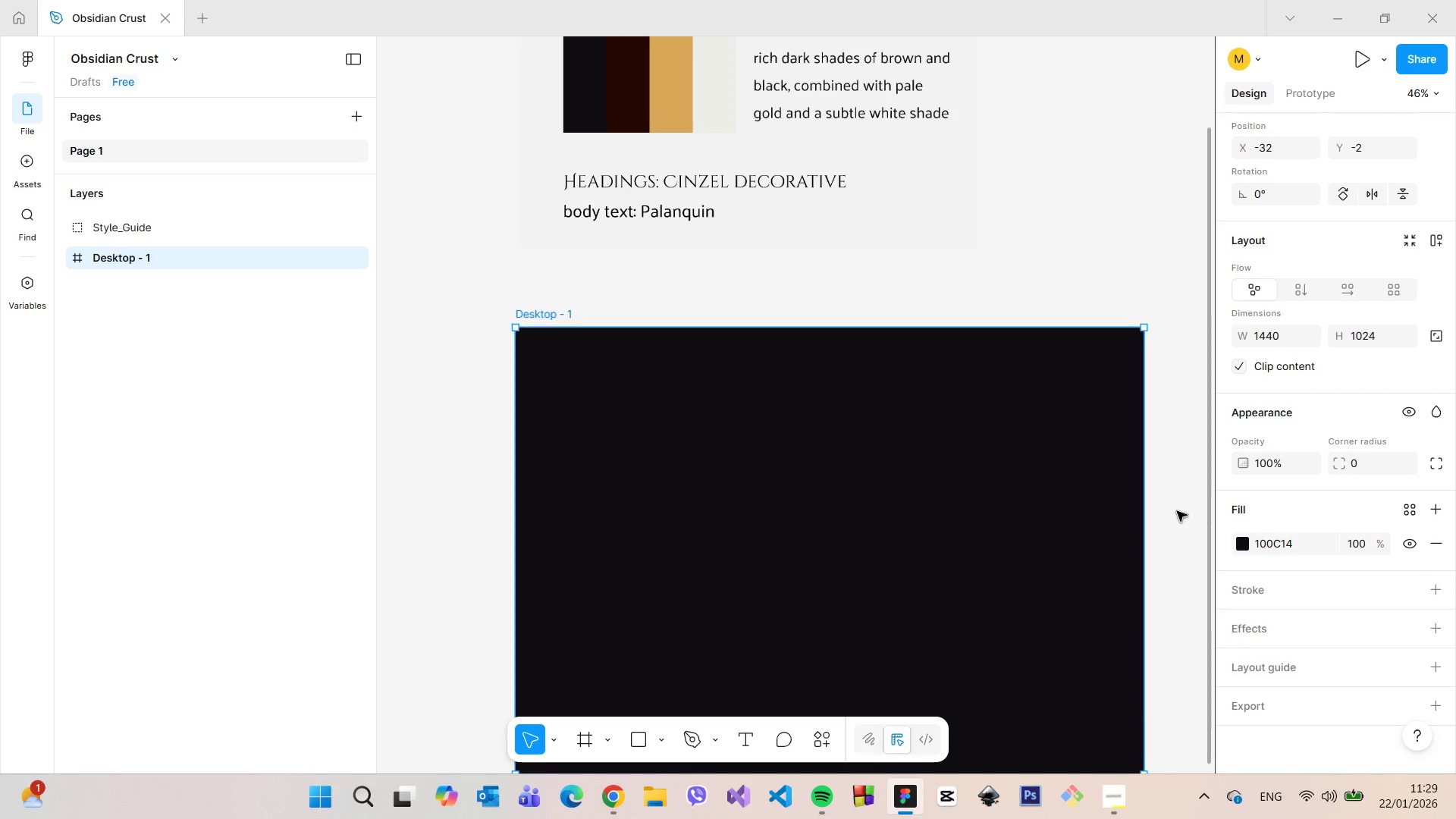 
left_click_drag(start_coordinate=[1209, 475], to_coordinate=[1203, 592])
 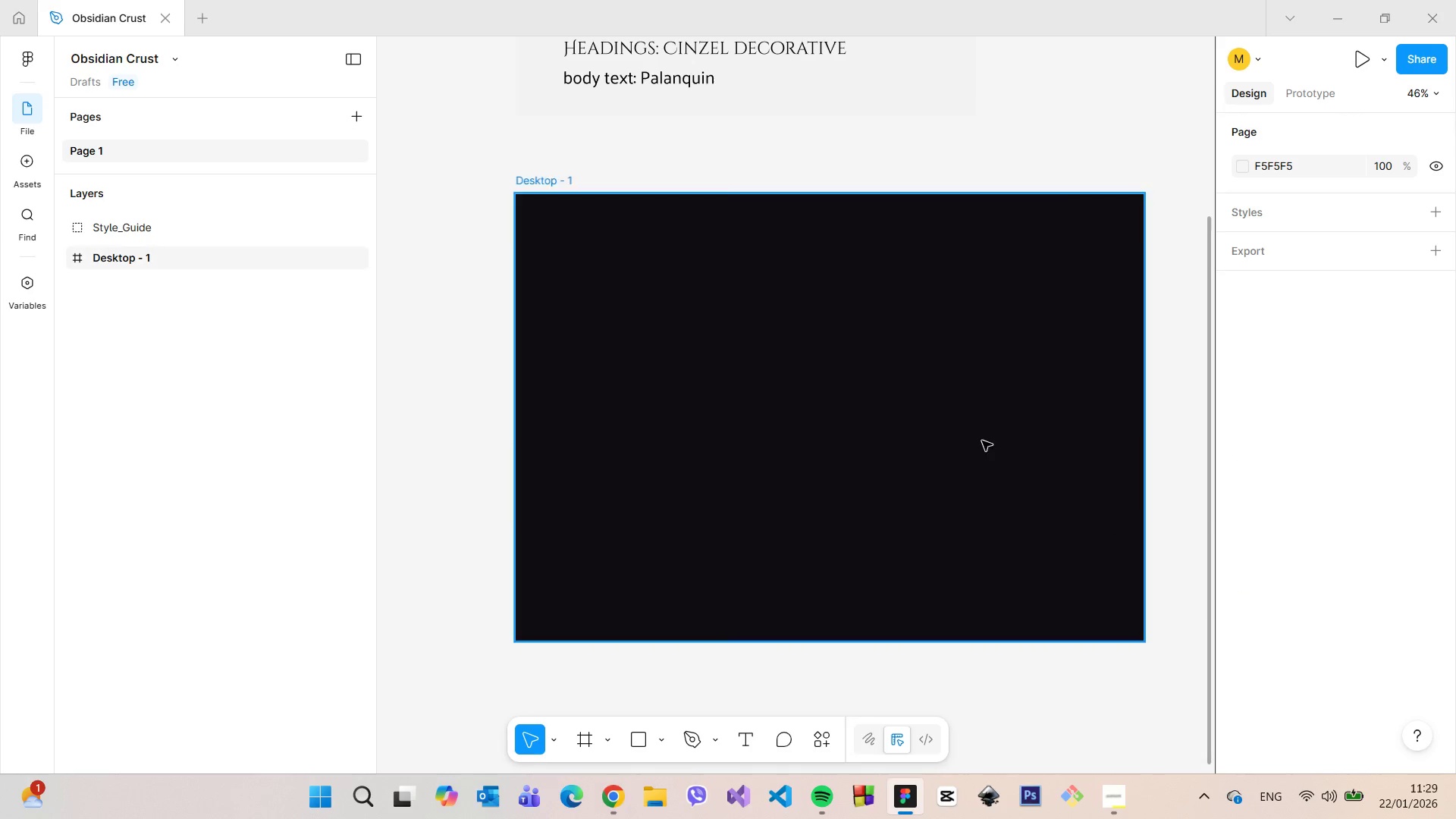 
left_click([981, 440])
 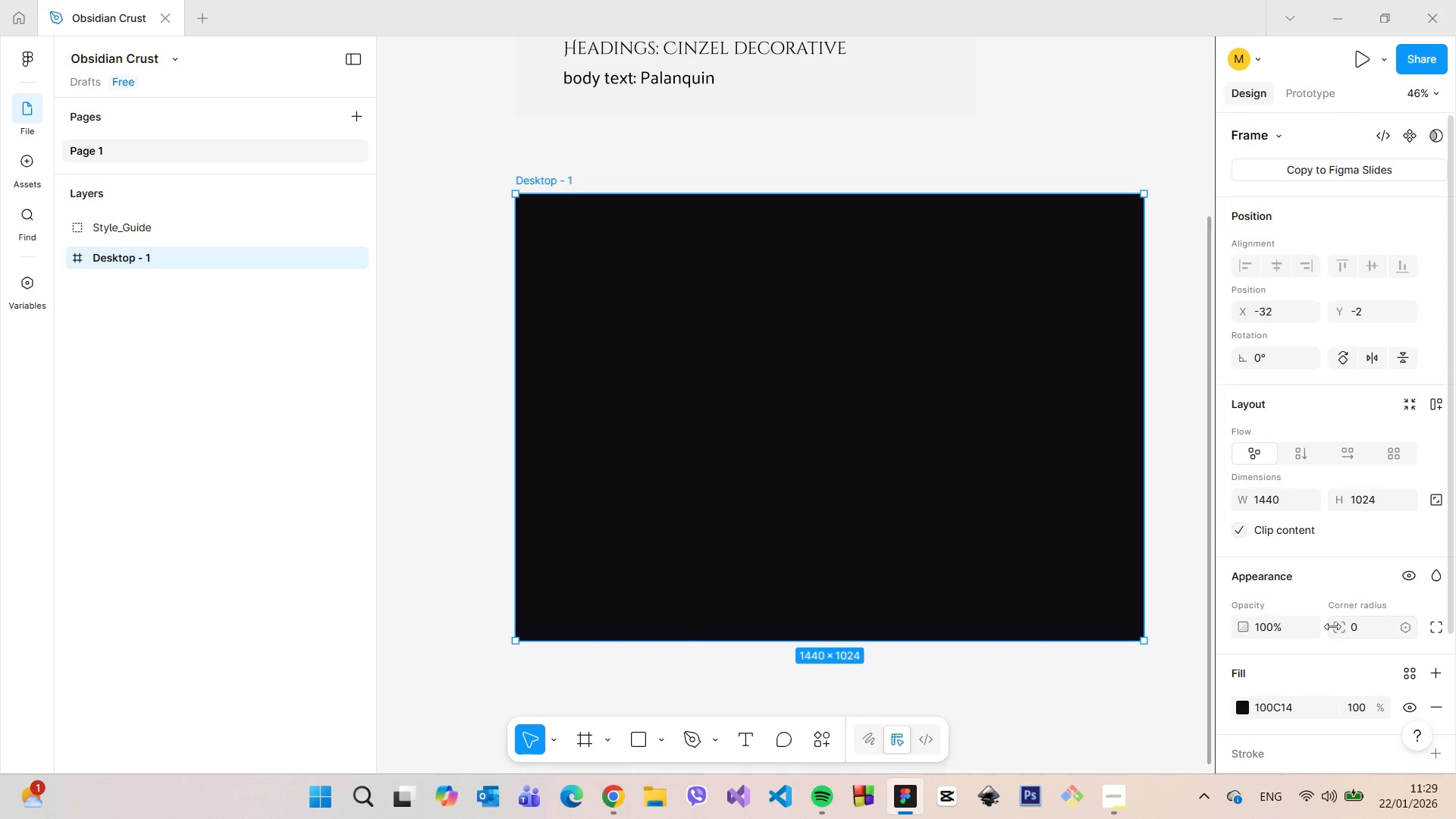 
scroll: coordinate [1316, 682], scroll_direction: down, amount: 2.0
 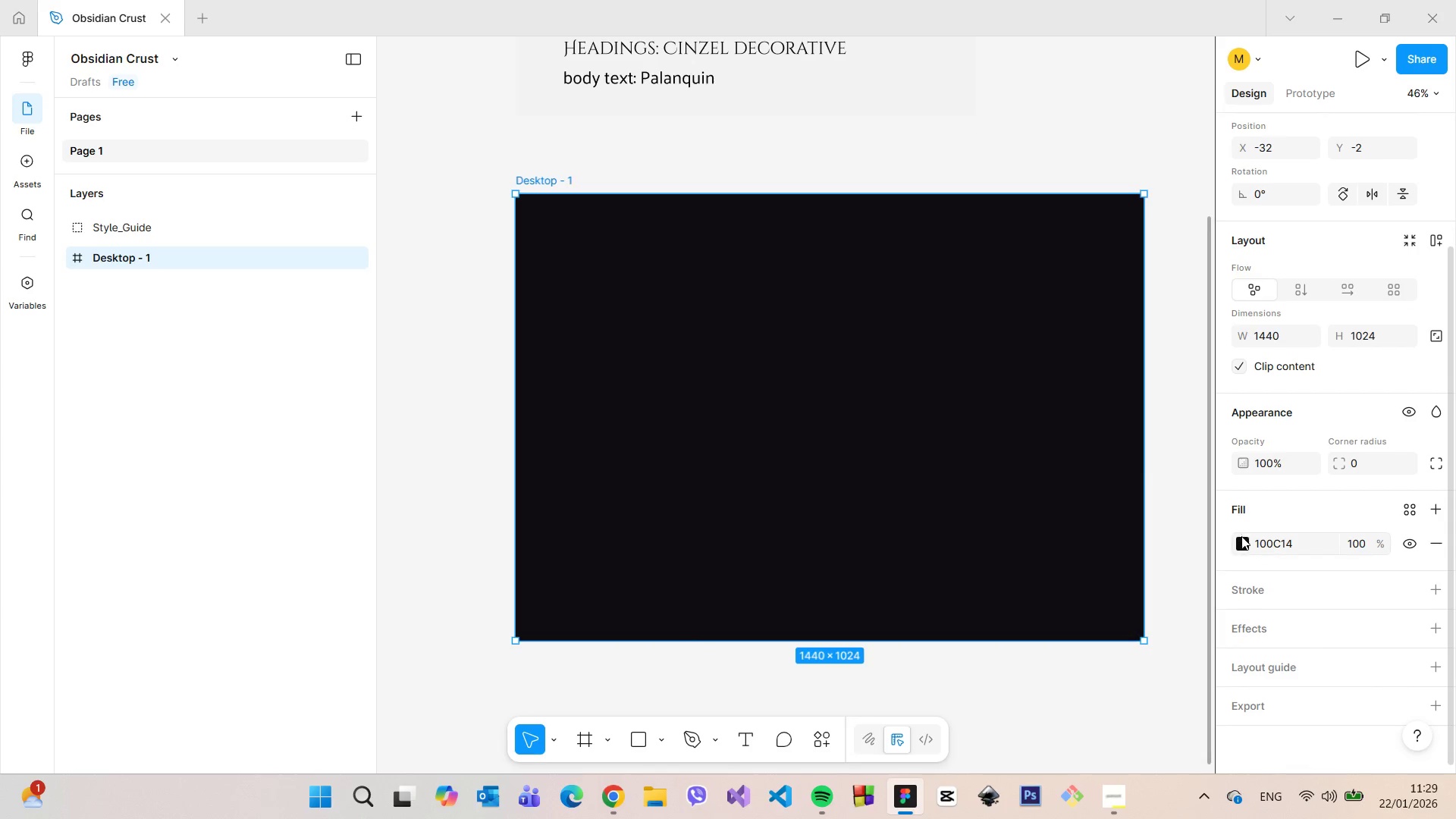 
left_click([1244, 539])
 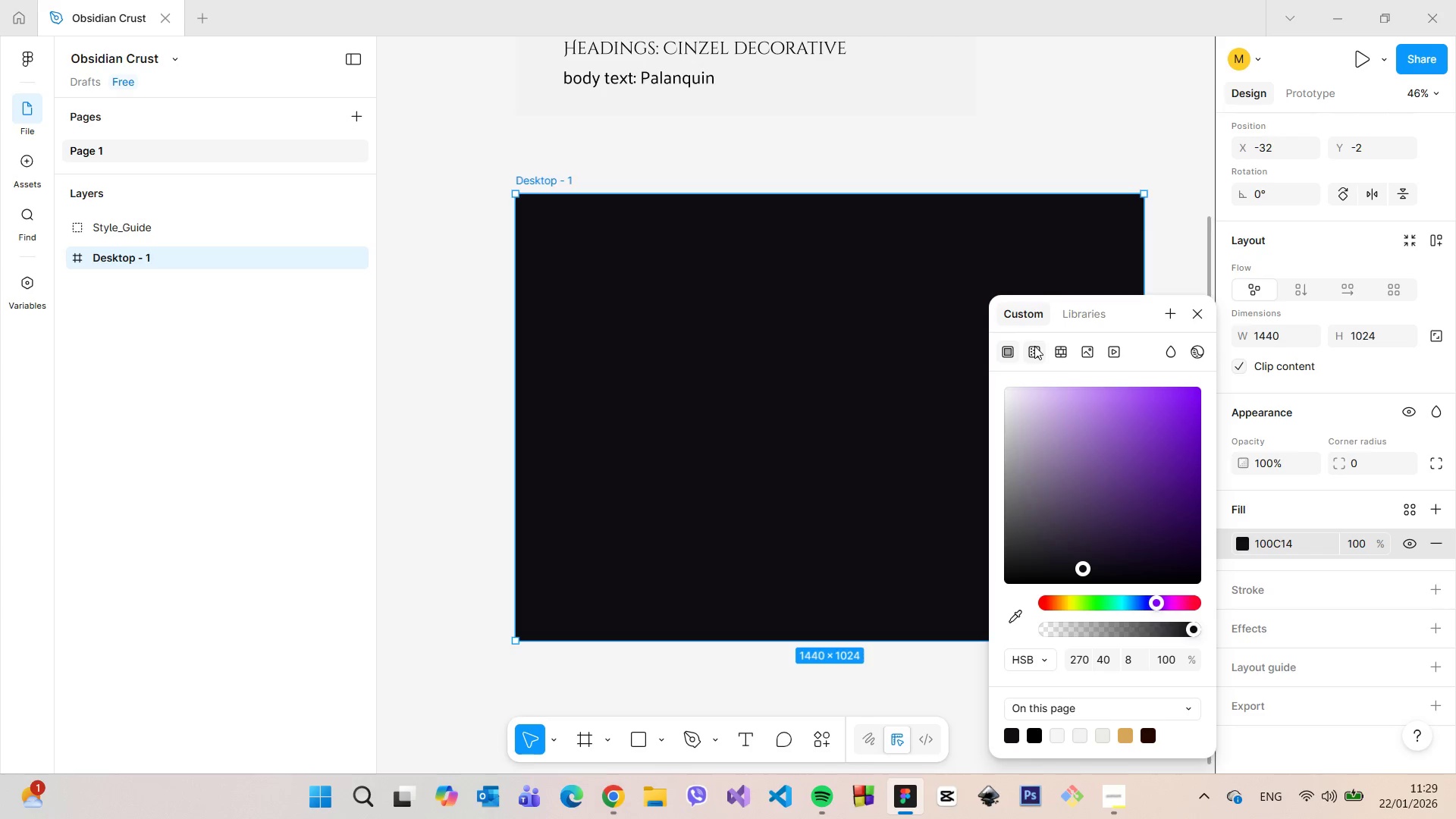 
mouse_move([1140, 356])
 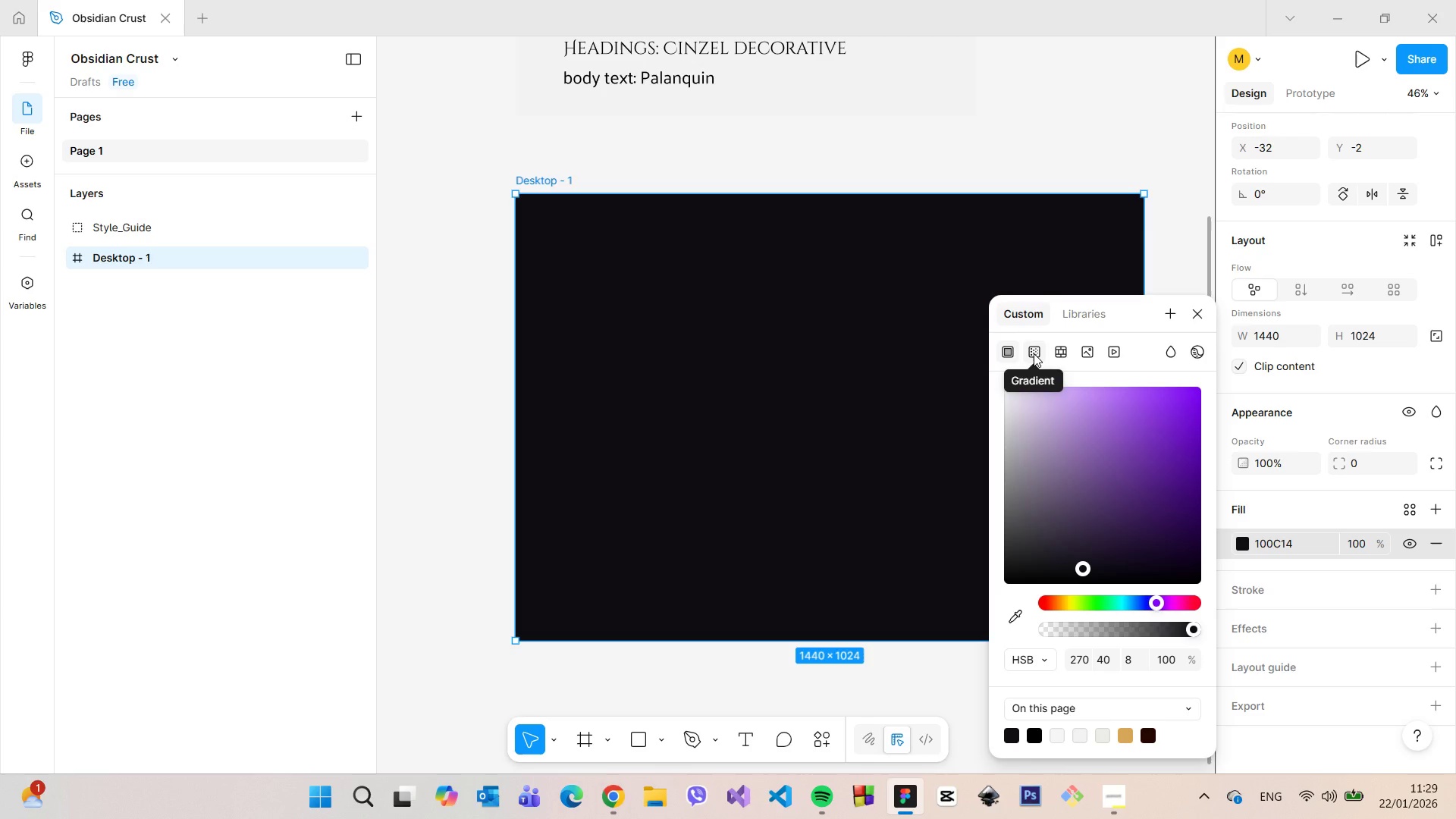 
left_click([1034, 353])
 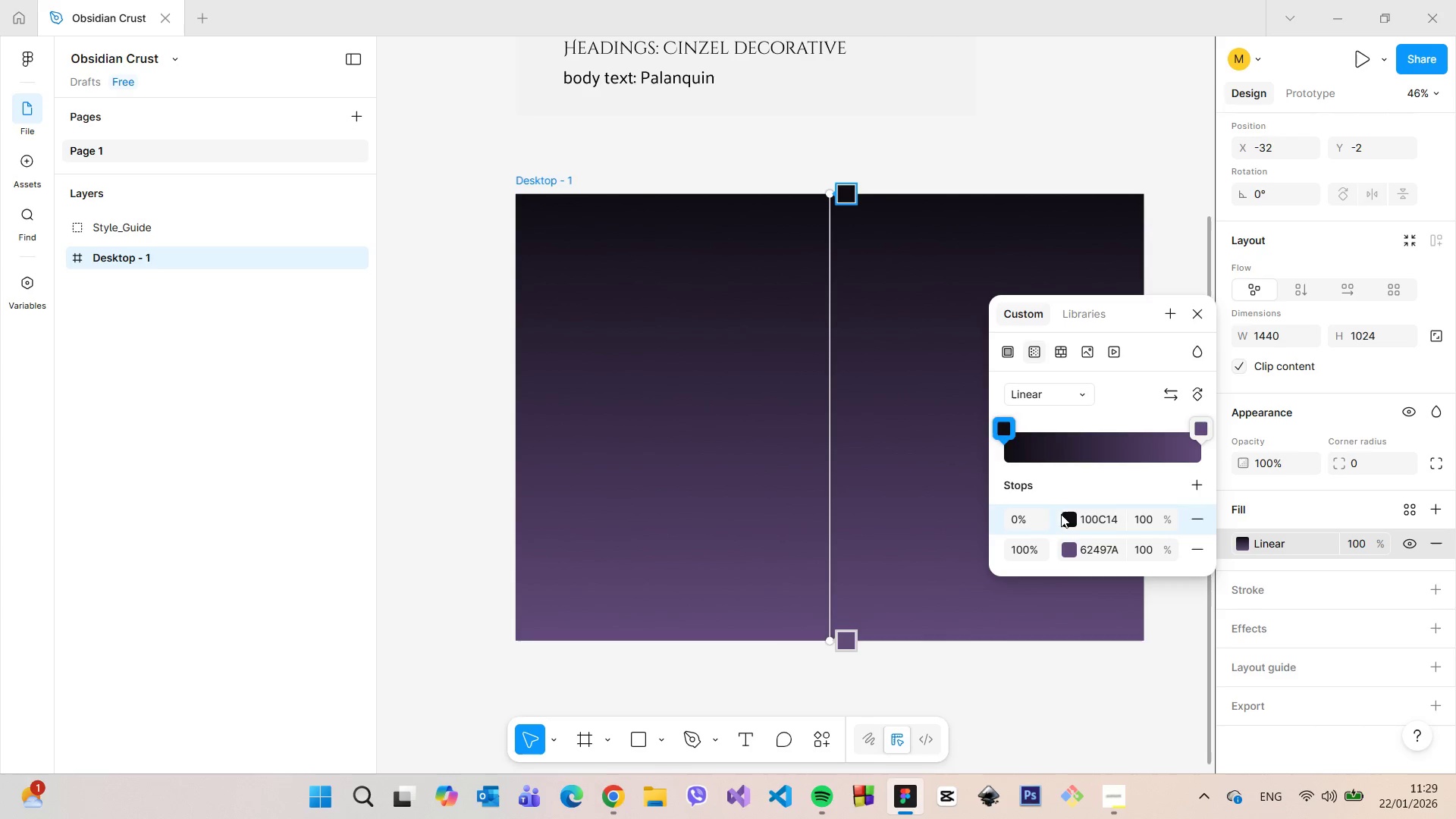 
left_click([1198, 432])
 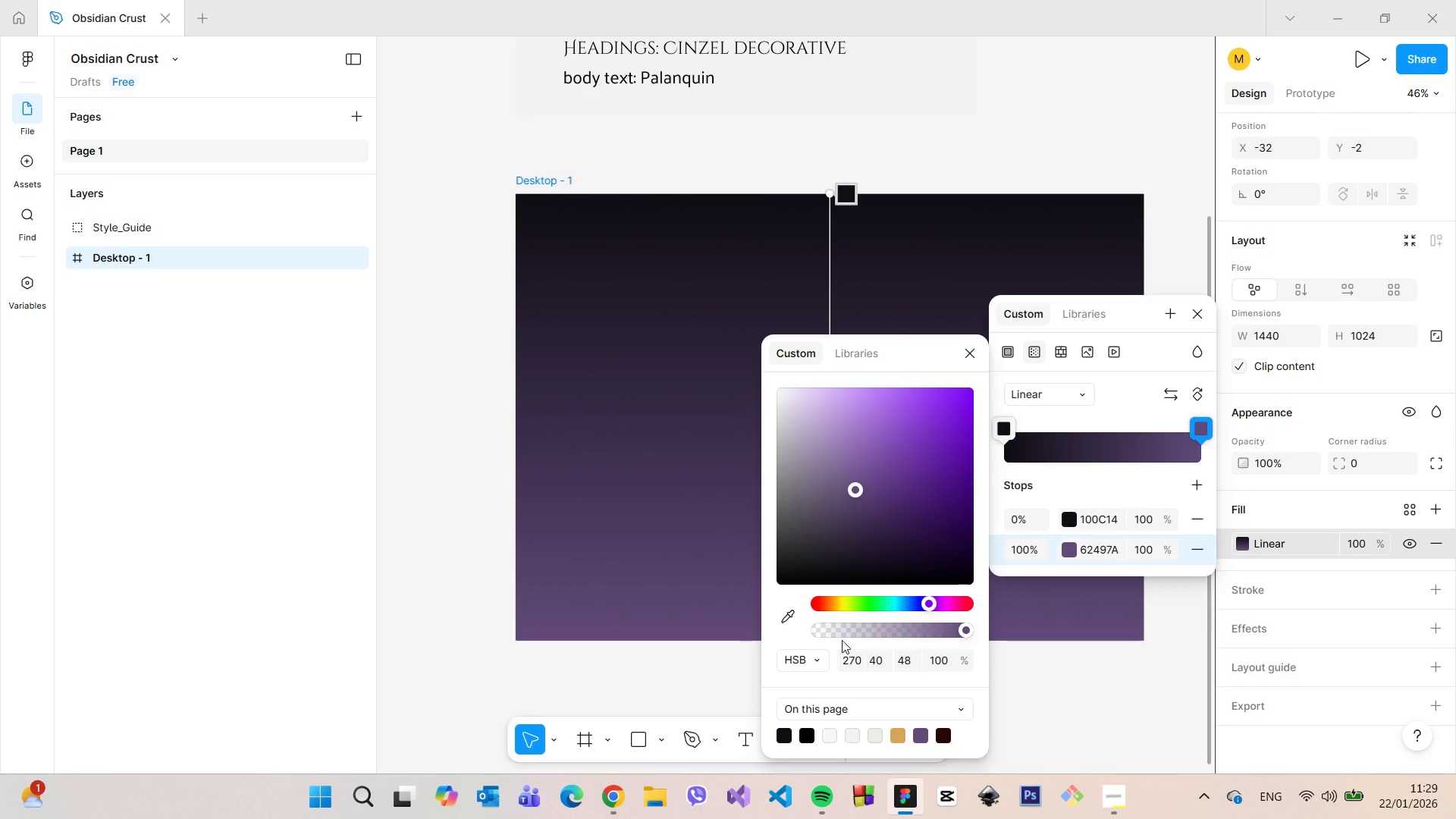 
left_click([792, 605])
 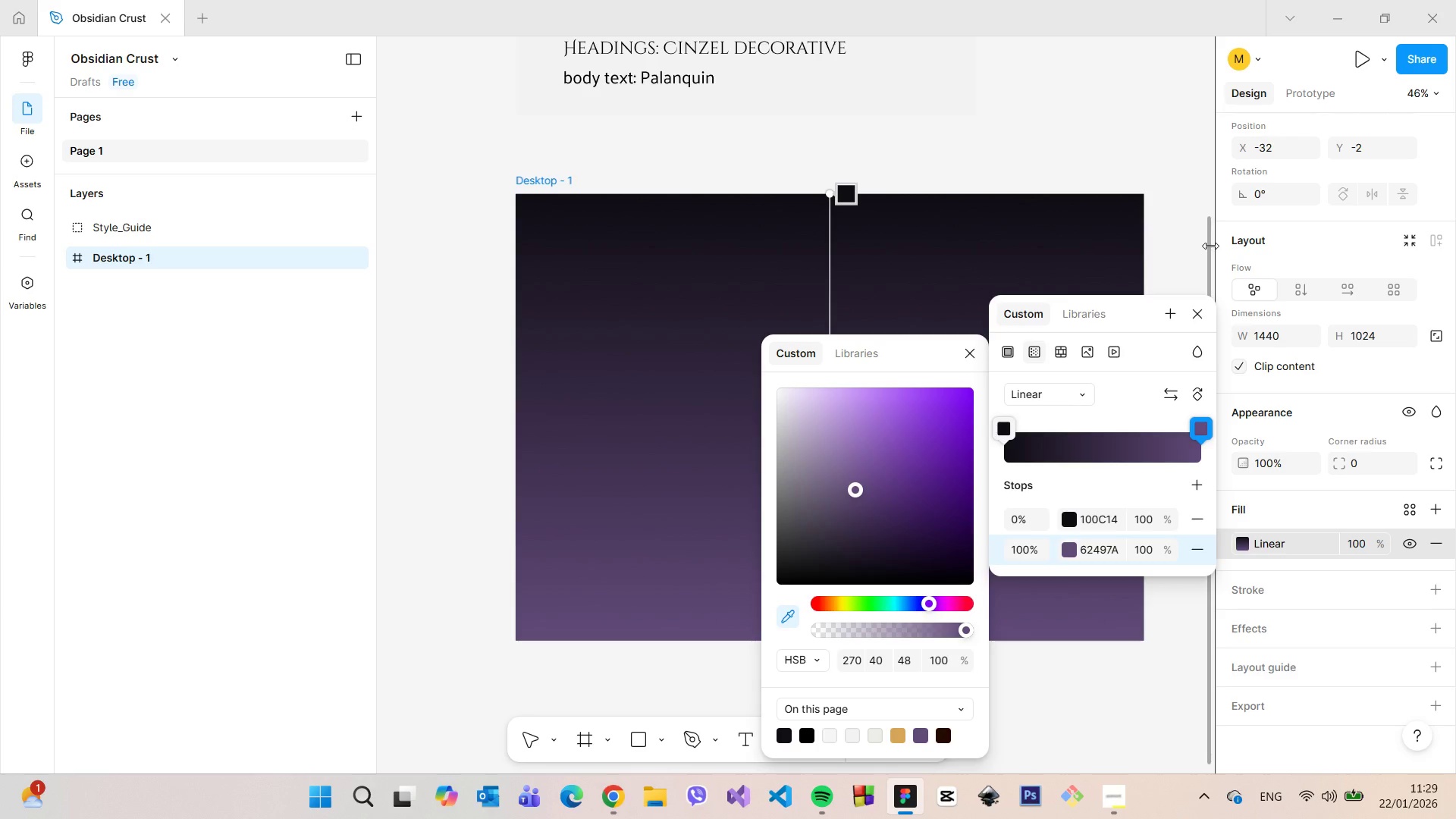 
left_click([1207, 243])
 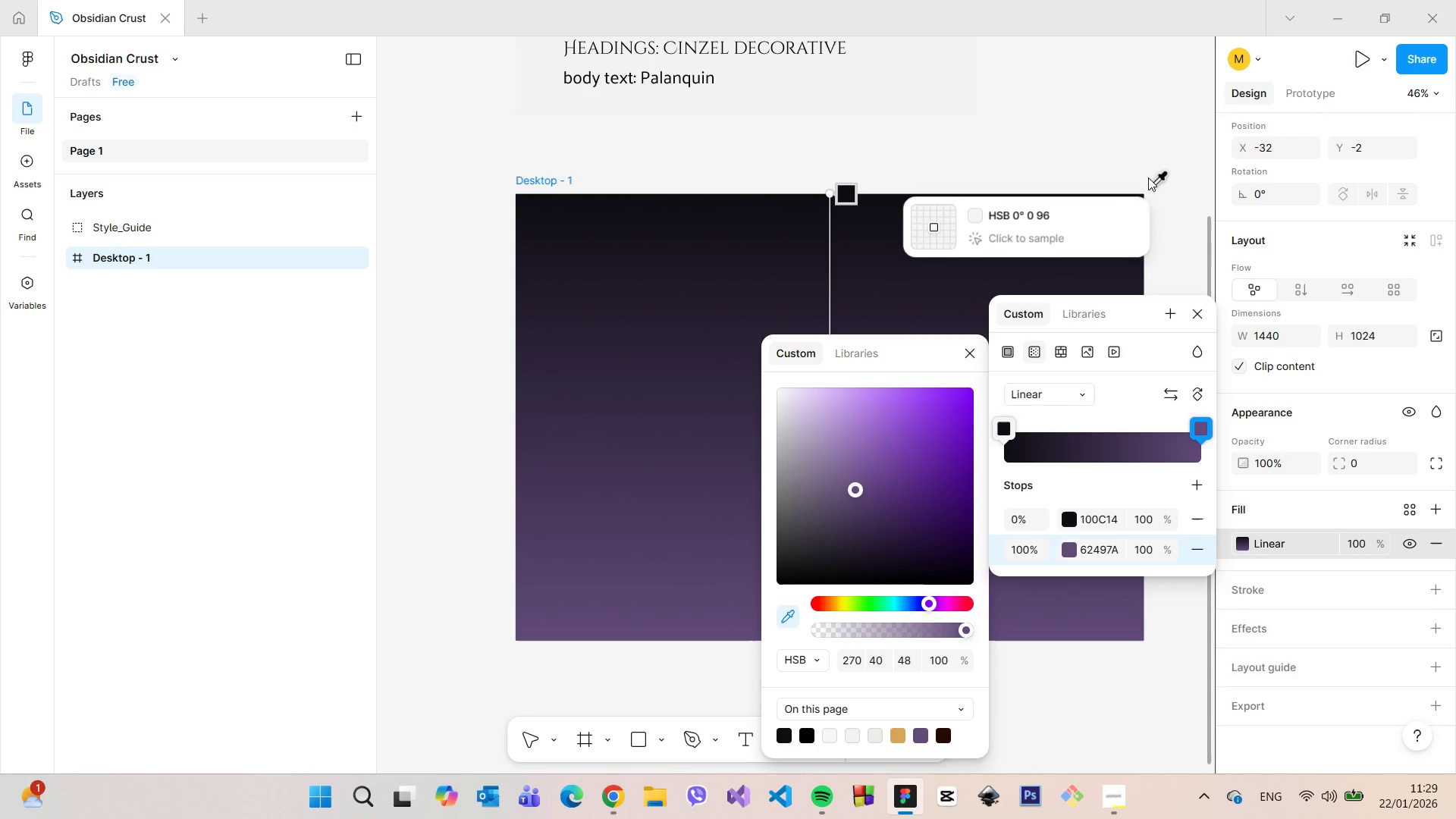 
scroll: coordinate [1124, 108], scroll_direction: down, amount: 8.0
 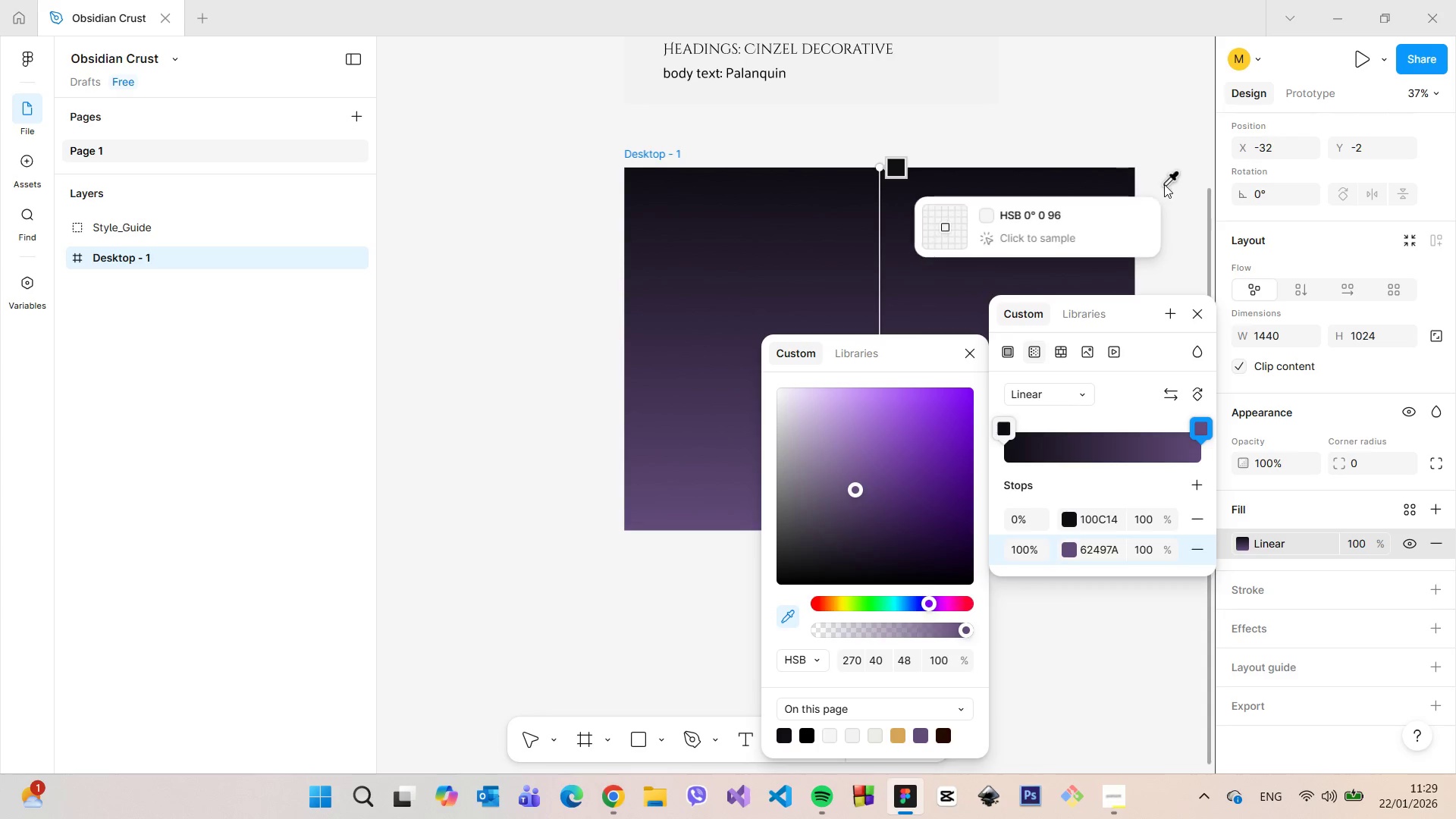 
hold_key(key=ControlLeft, duration=0.48)
 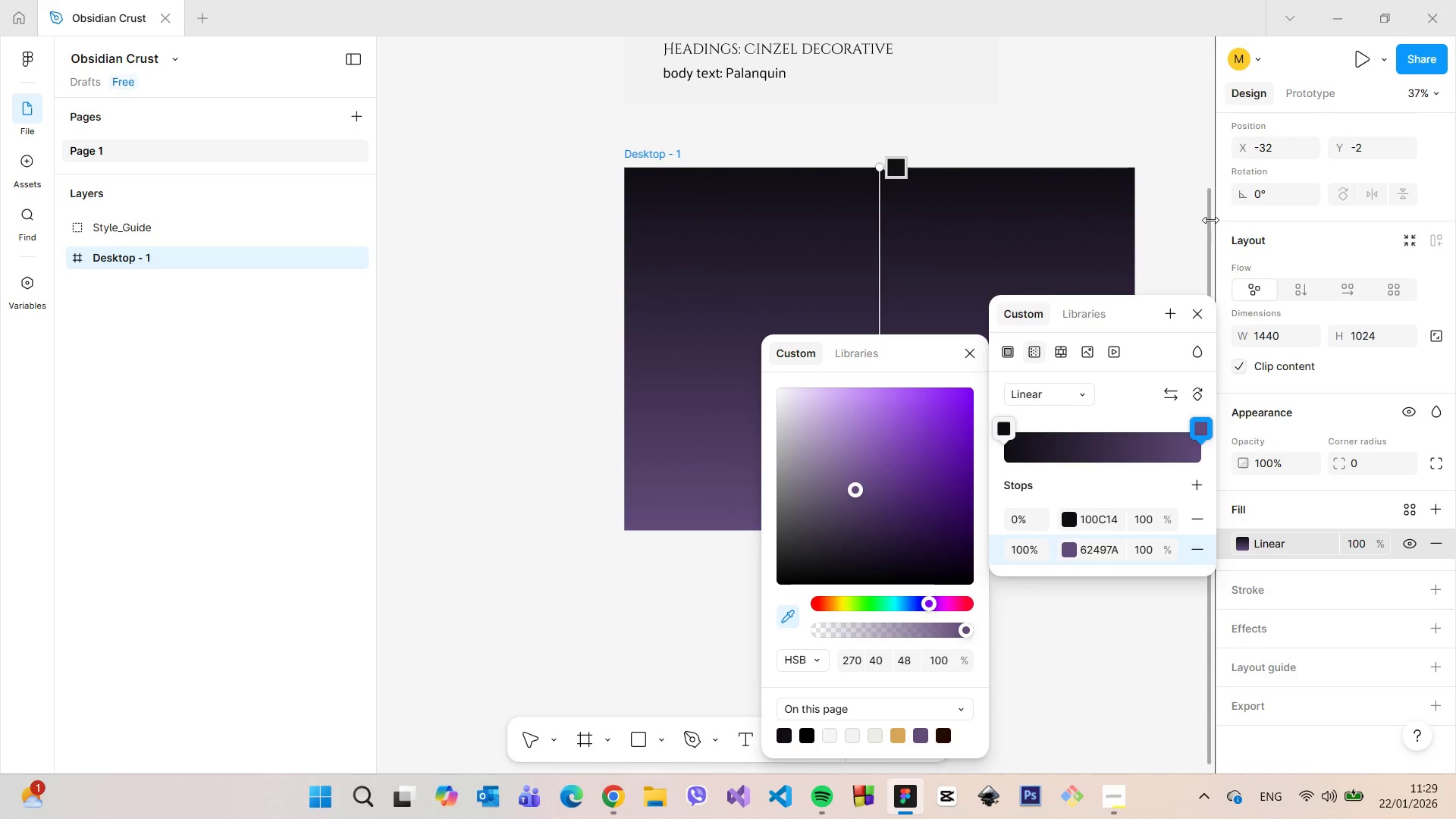 
left_click_drag(start_coordinate=[1209, 218], to_coordinate=[1207, 197])
 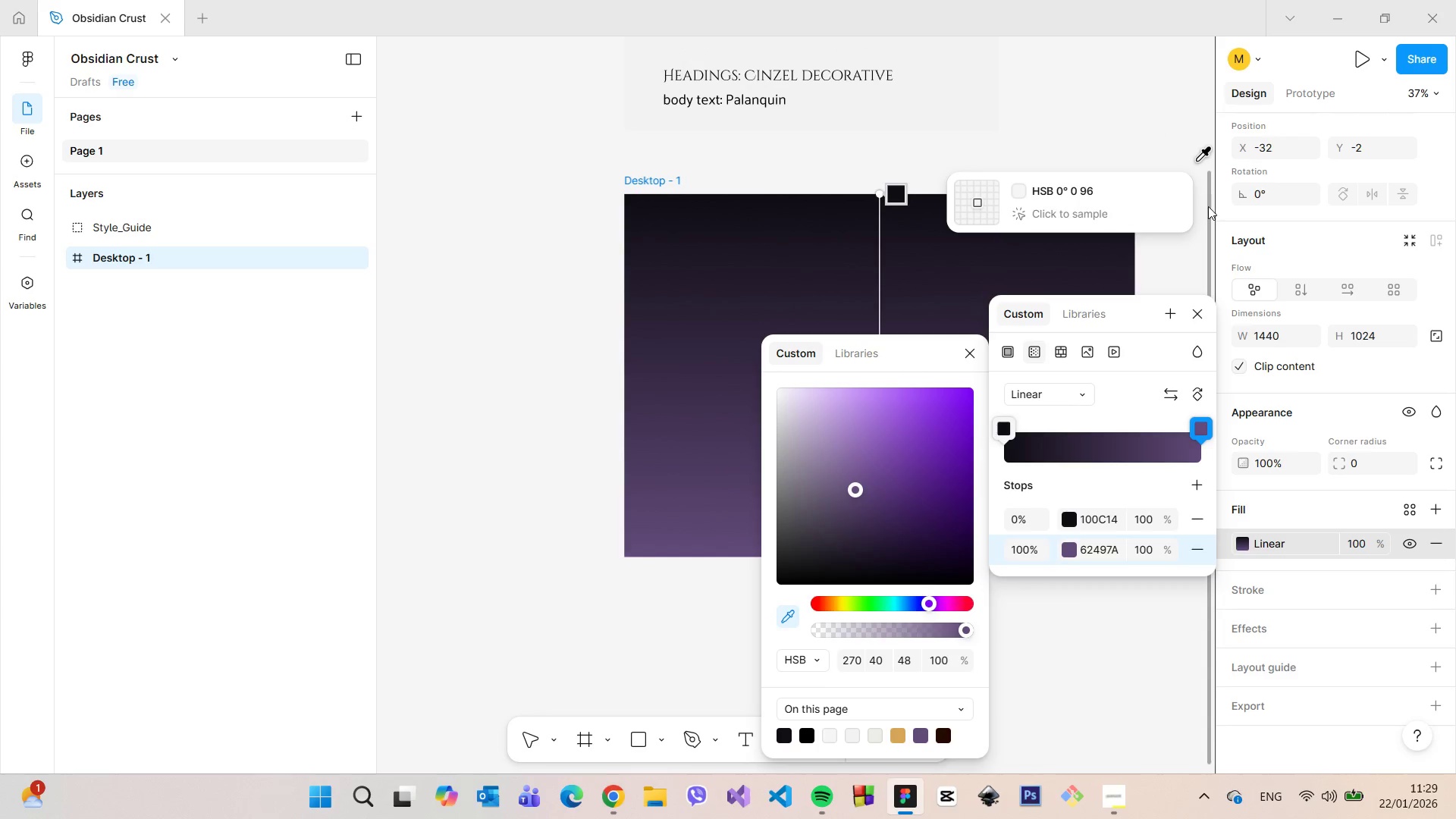 
left_click_drag(start_coordinate=[1208, 206], to_coordinate=[1194, 88])
 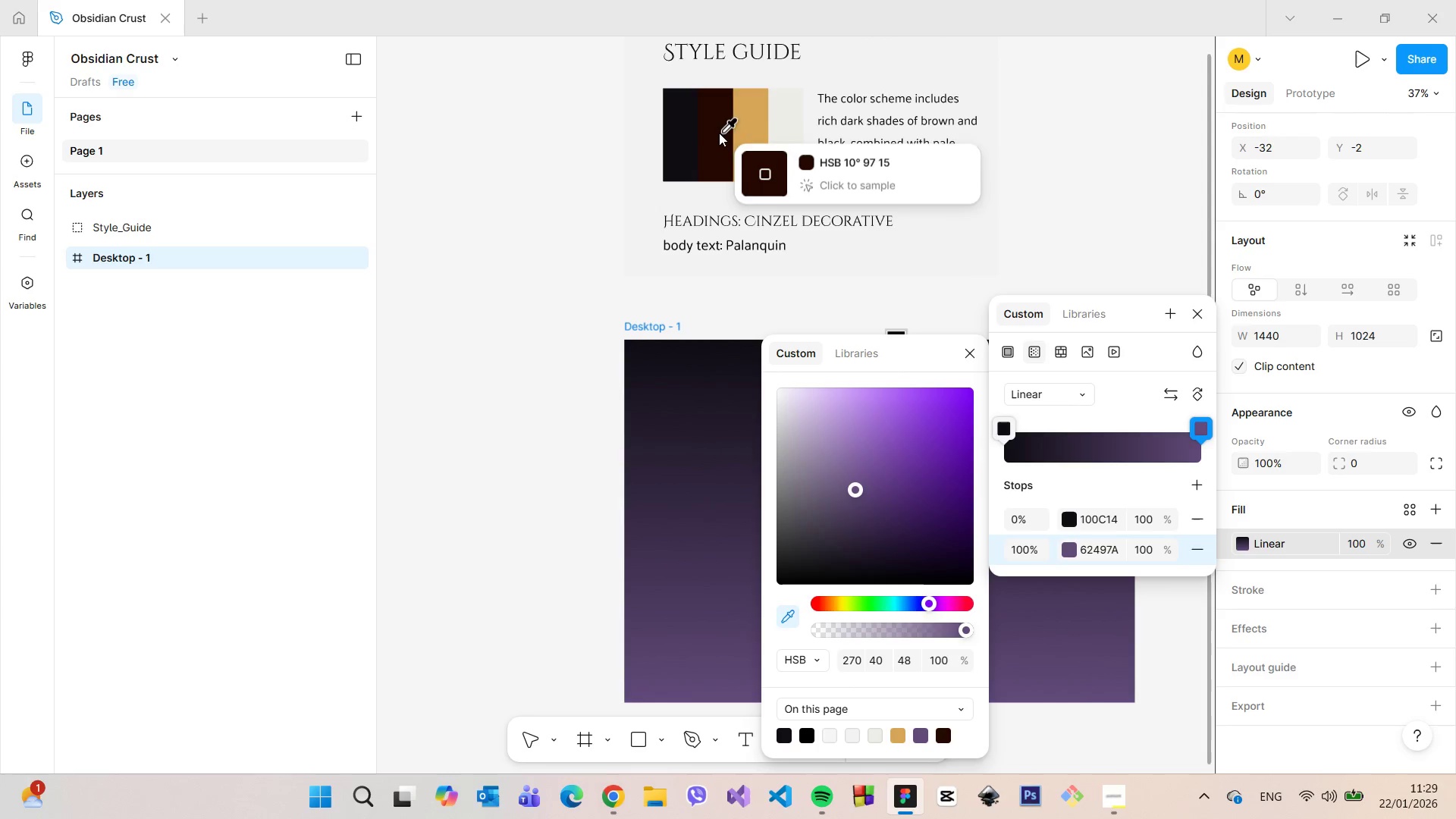 
left_click([719, 133])
 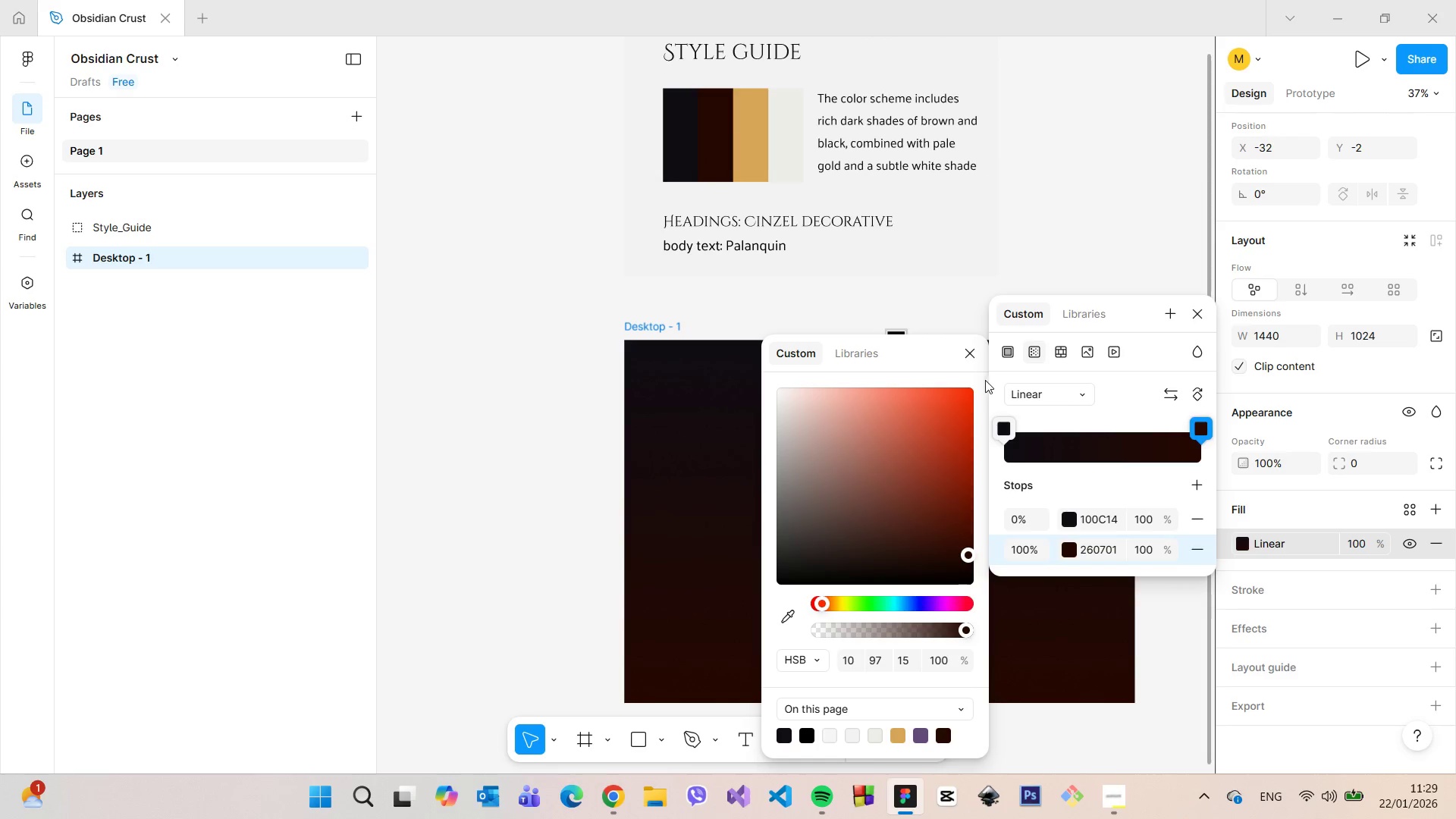 
left_click([972, 358])
 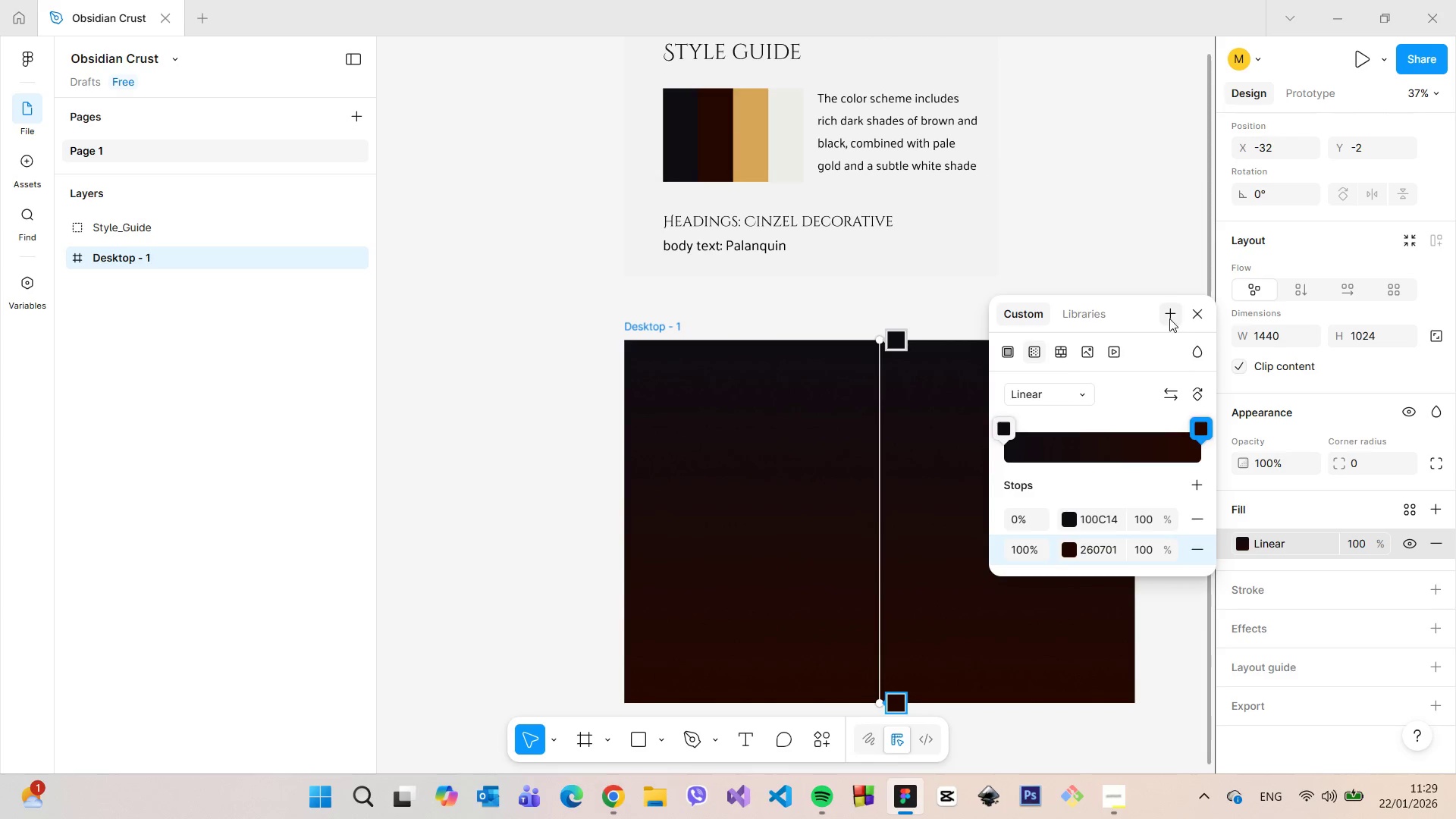 
left_click([1194, 312])
 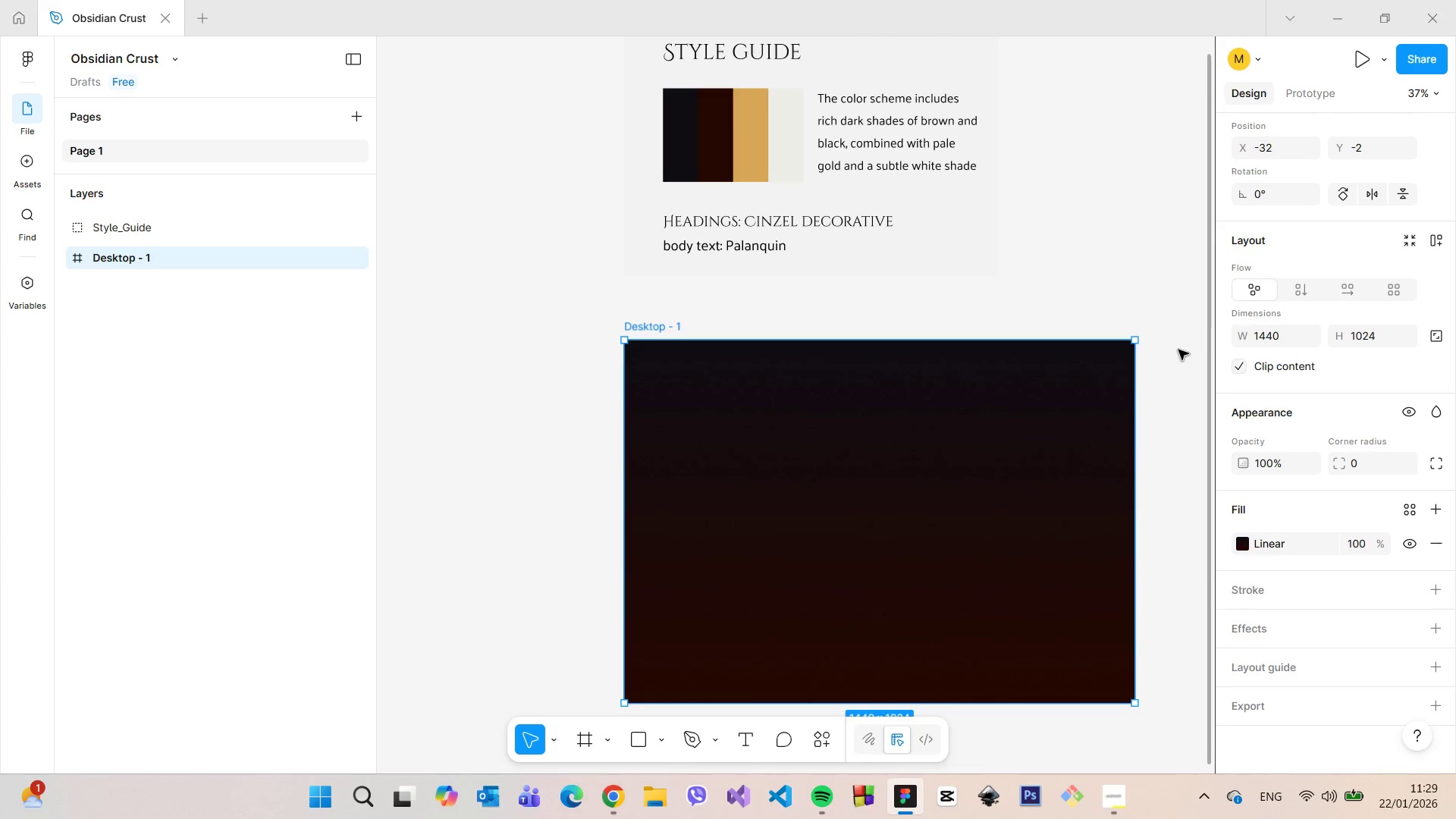 
left_click([1178, 350])
 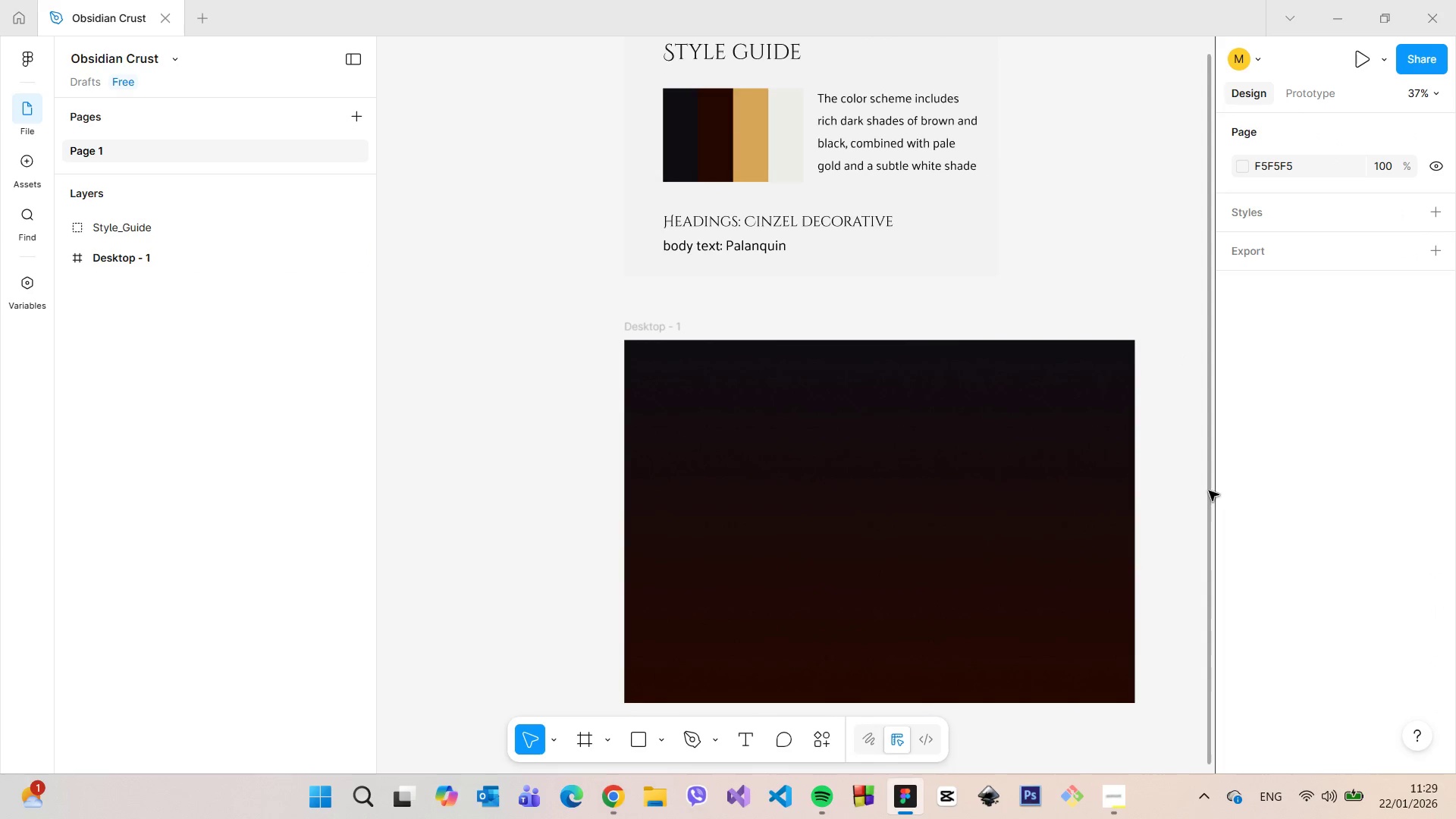 
left_click_drag(start_coordinate=[1209, 491], to_coordinate=[1200, 558])
 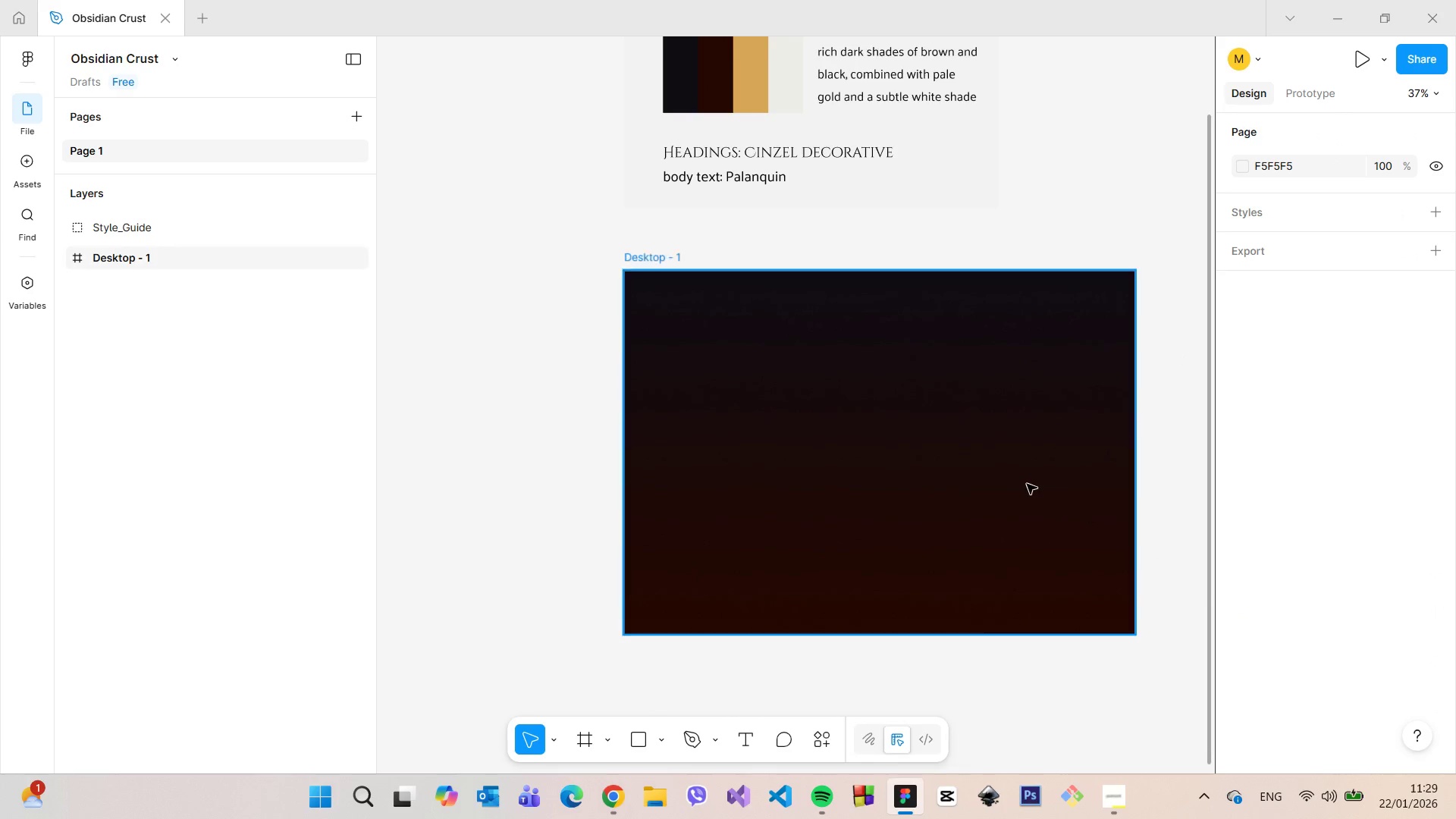 
left_click([1023, 484])
 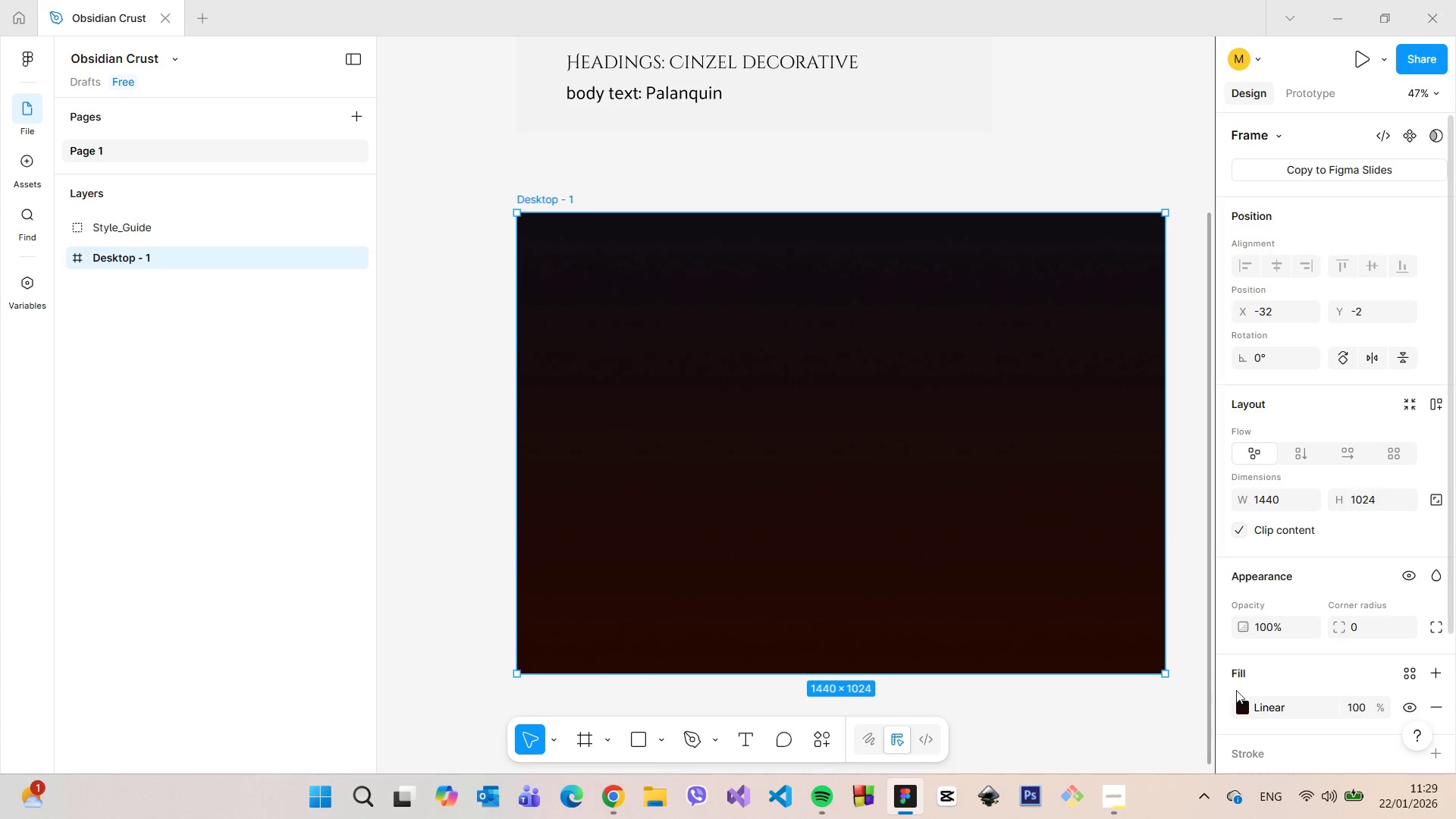 
scroll: coordinate [1023, 484], scroll_direction: up, amount: 1.0
 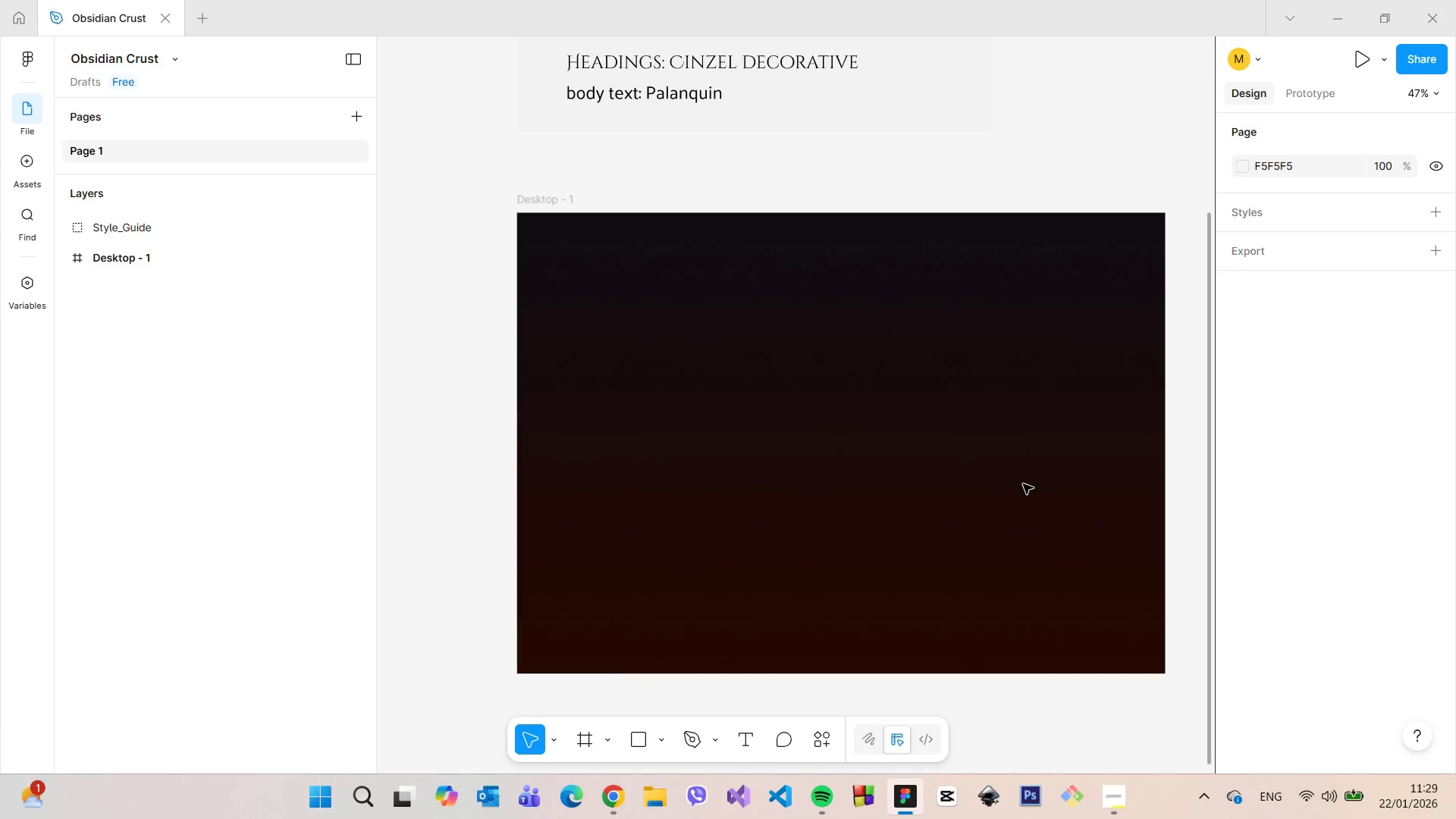 
left_click([1242, 706])
 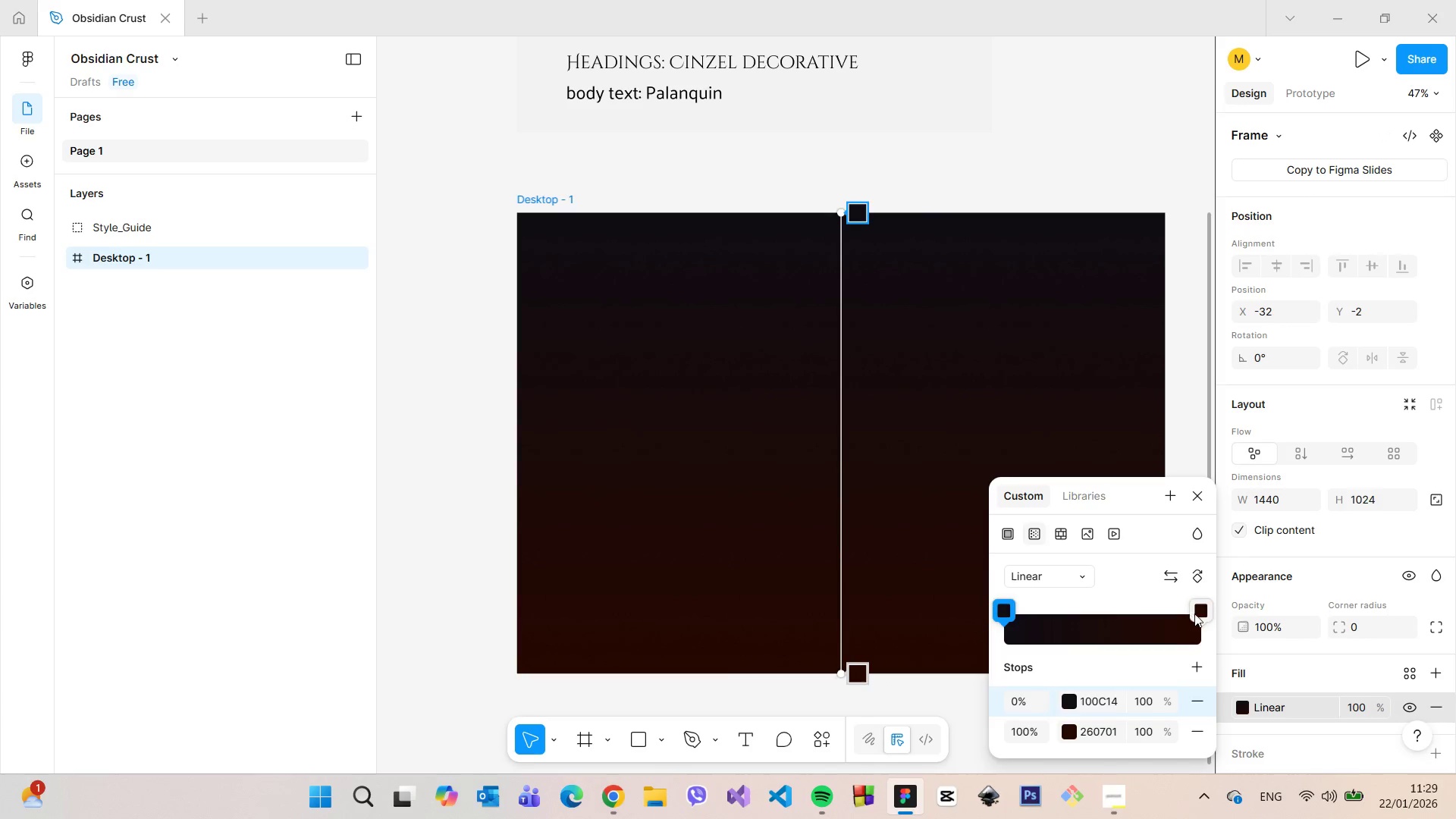 
left_click_drag(start_coordinate=[1201, 611], to_coordinate=[1050, 599])
 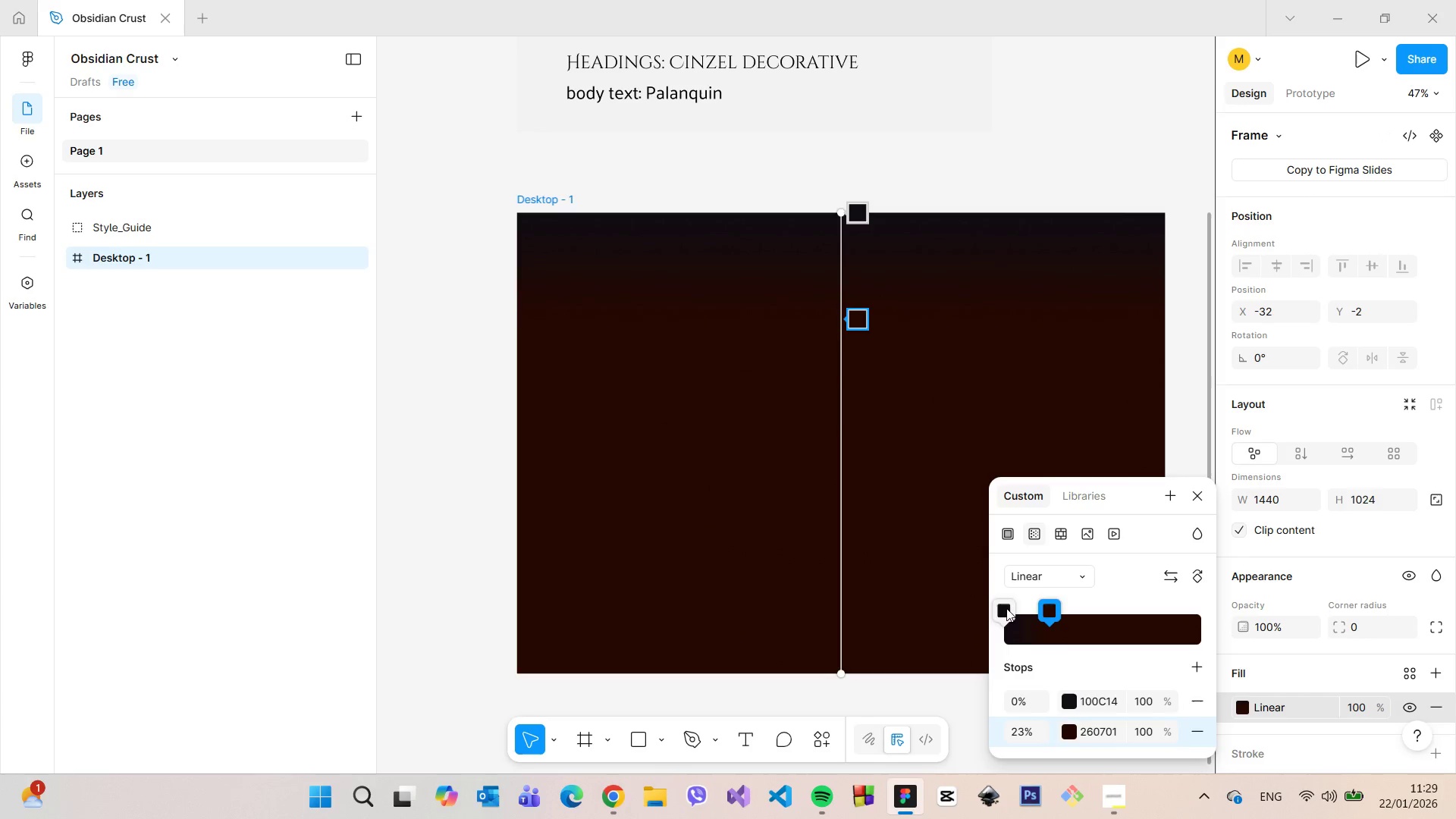 
left_click_drag(start_coordinate=[1005, 609], to_coordinate=[1213, 621])
 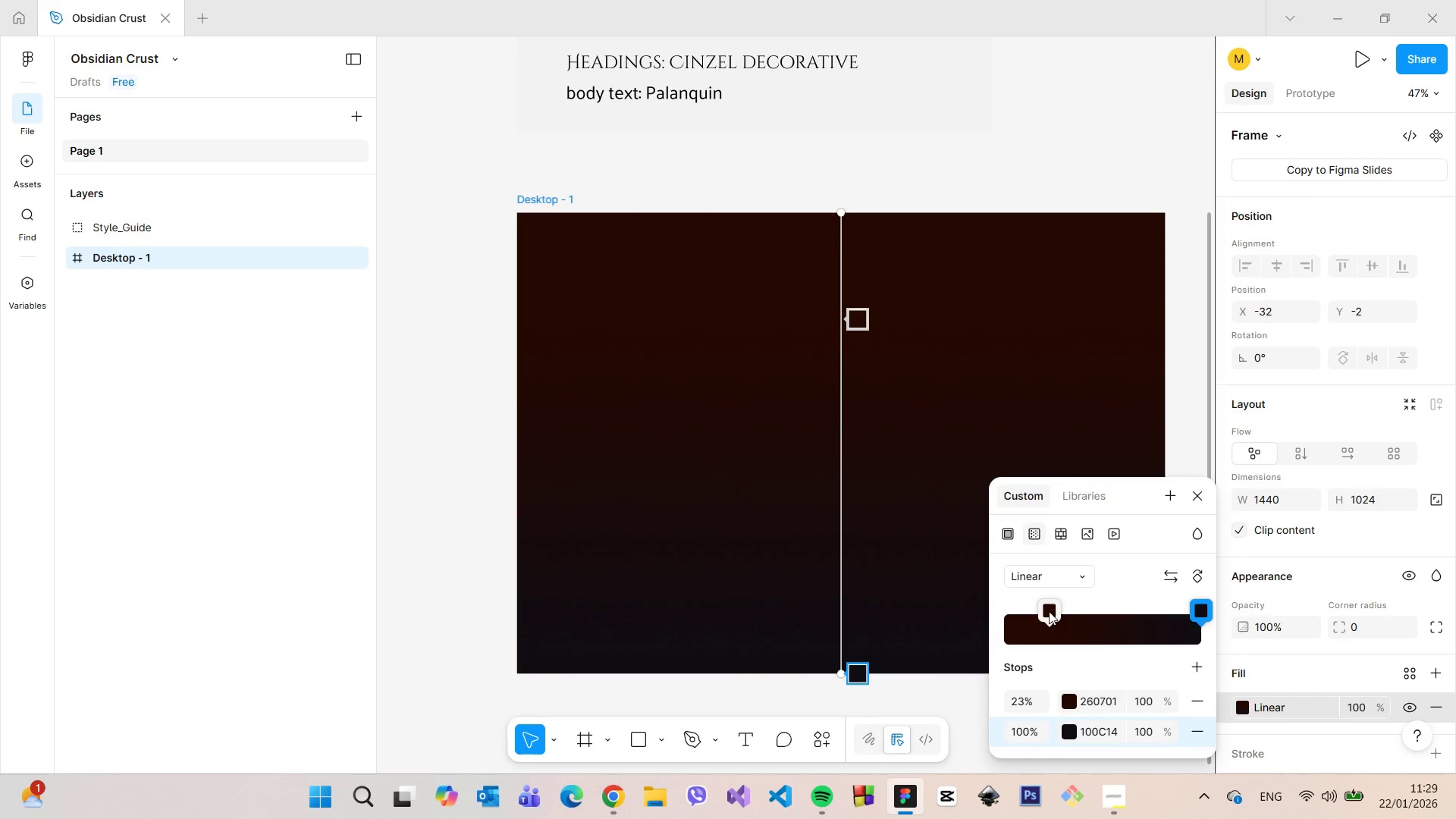 
left_click_drag(start_coordinate=[1048, 610], to_coordinate=[996, 607])
 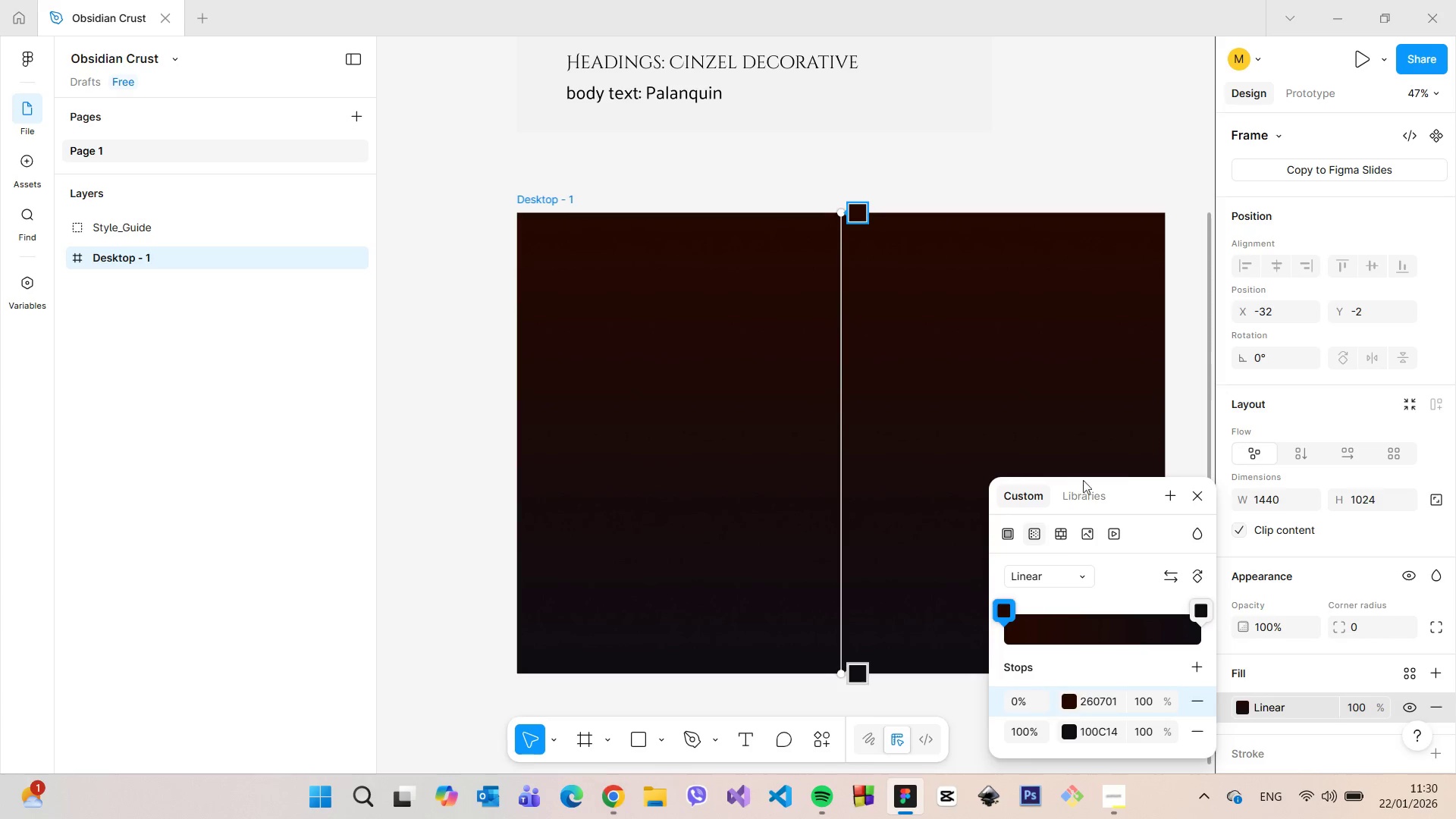 
left_click([1197, 495])
 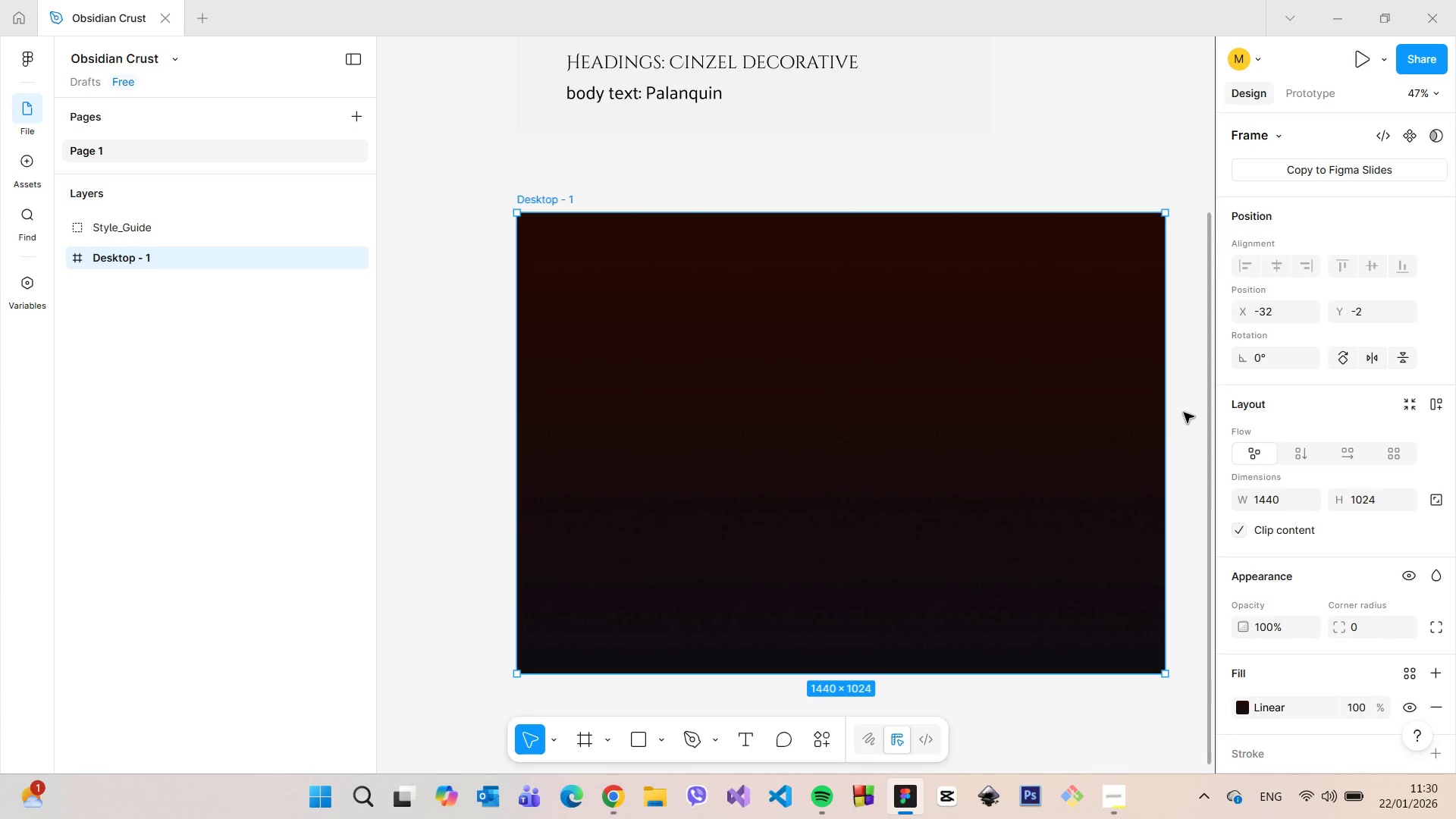 
left_click([1184, 413])
 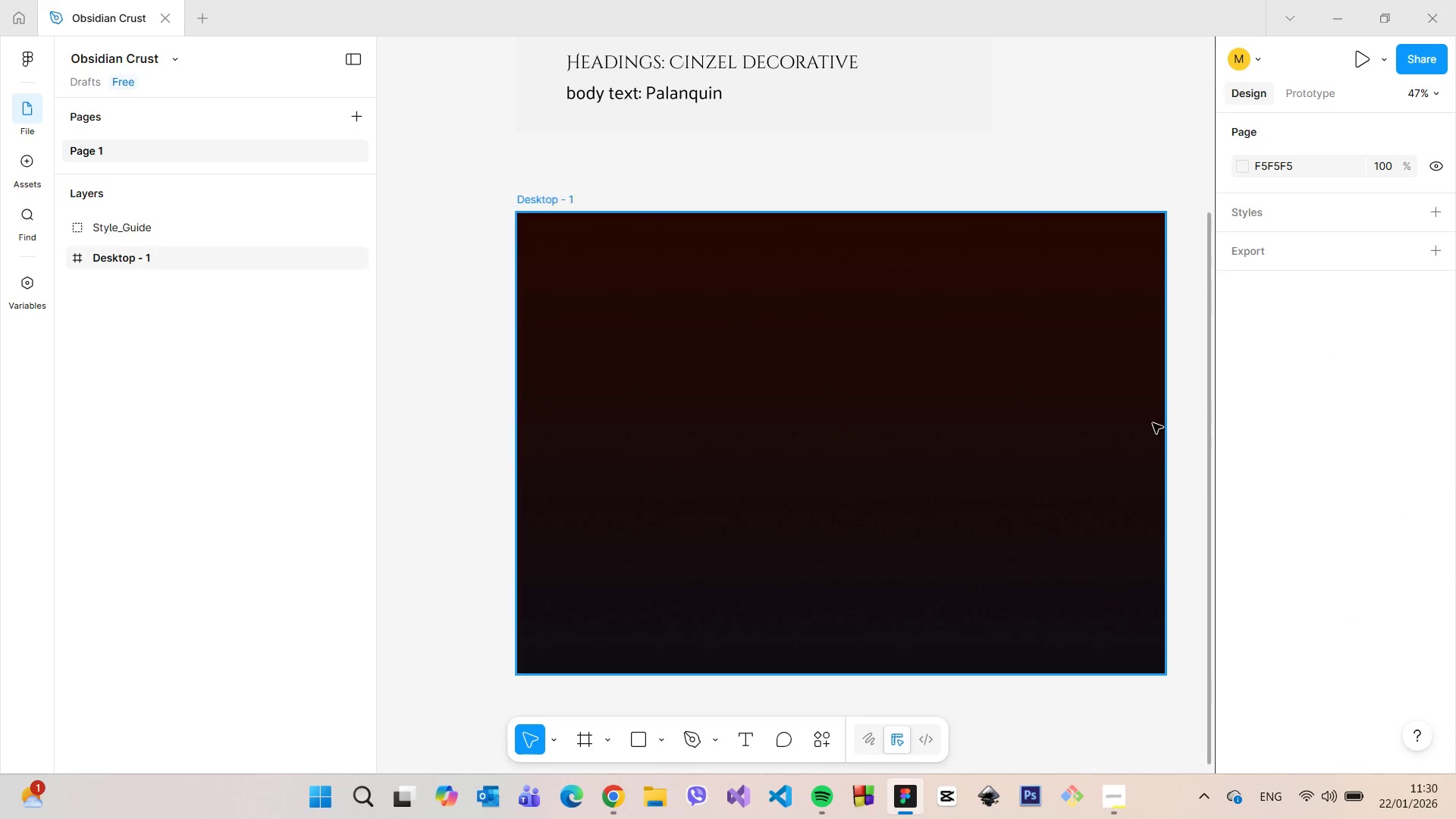 
scroll: coordinate [1153, 423], scroll_direction: none, amount: 0.0
 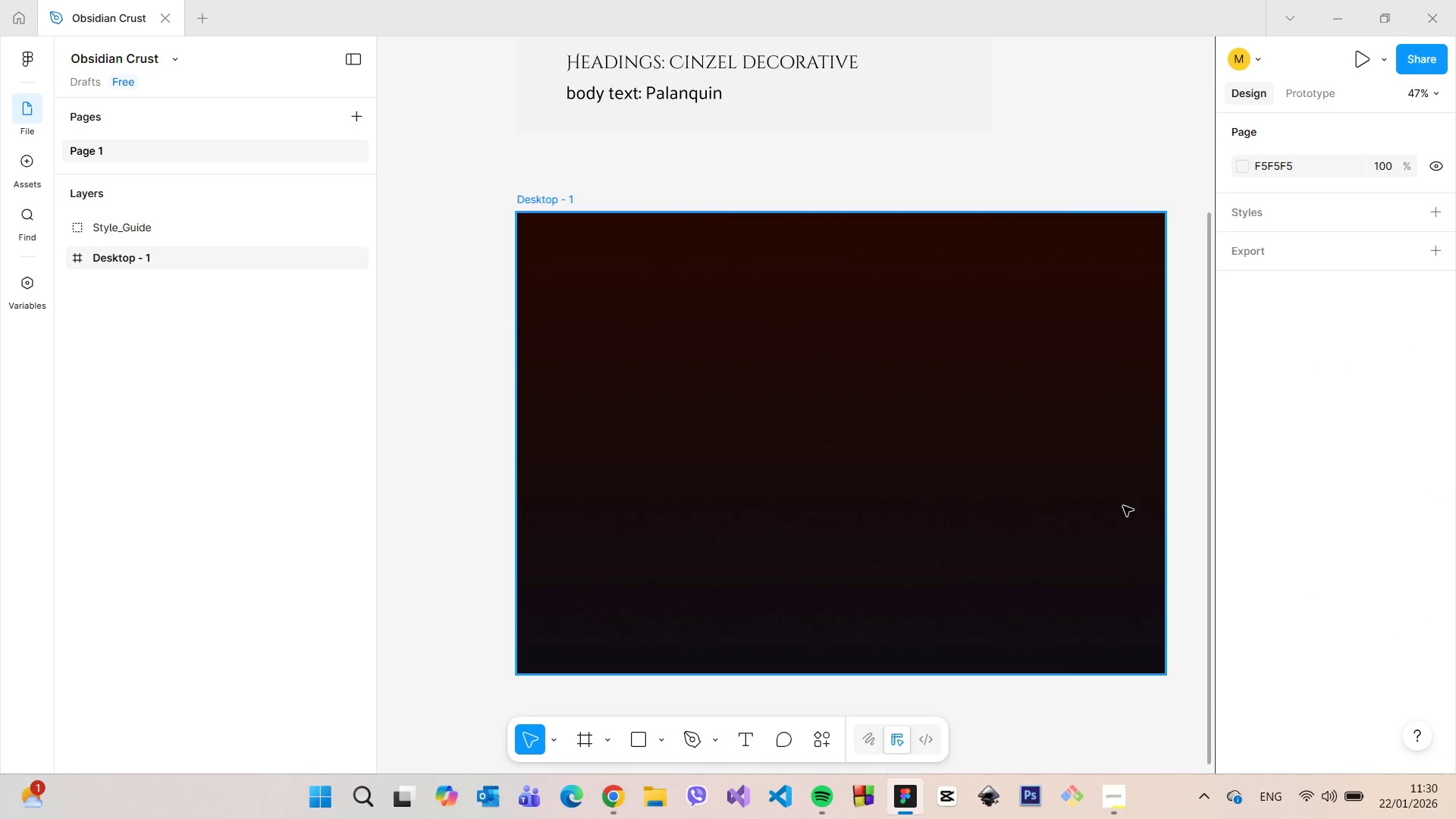 
scroll: coordinate [1124, 506], scroll_direction: down, amount: 2.0
 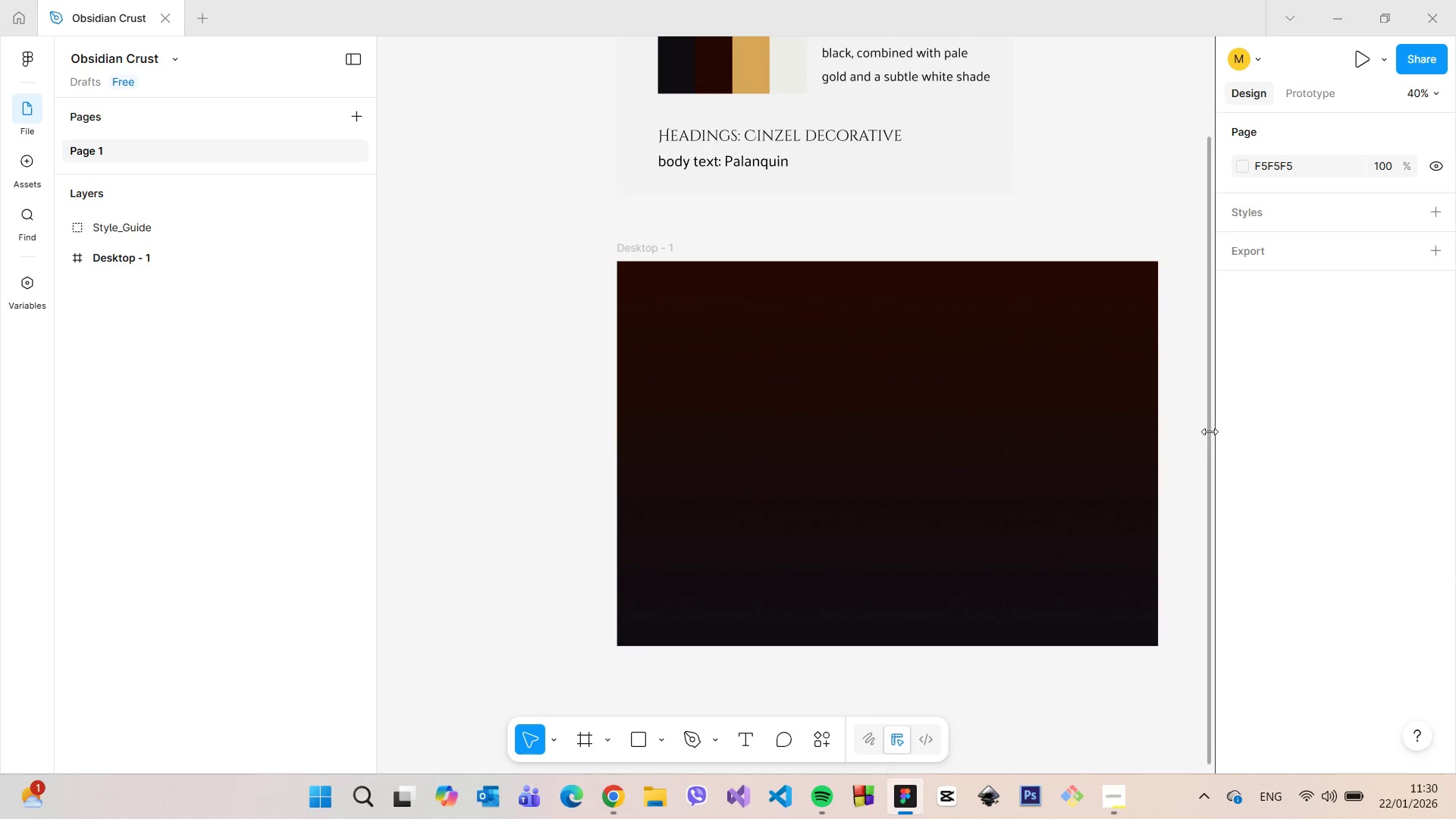 
left_click_drag(start_coordinate=[1209, 431], to_coordinate=[1207, 333])
 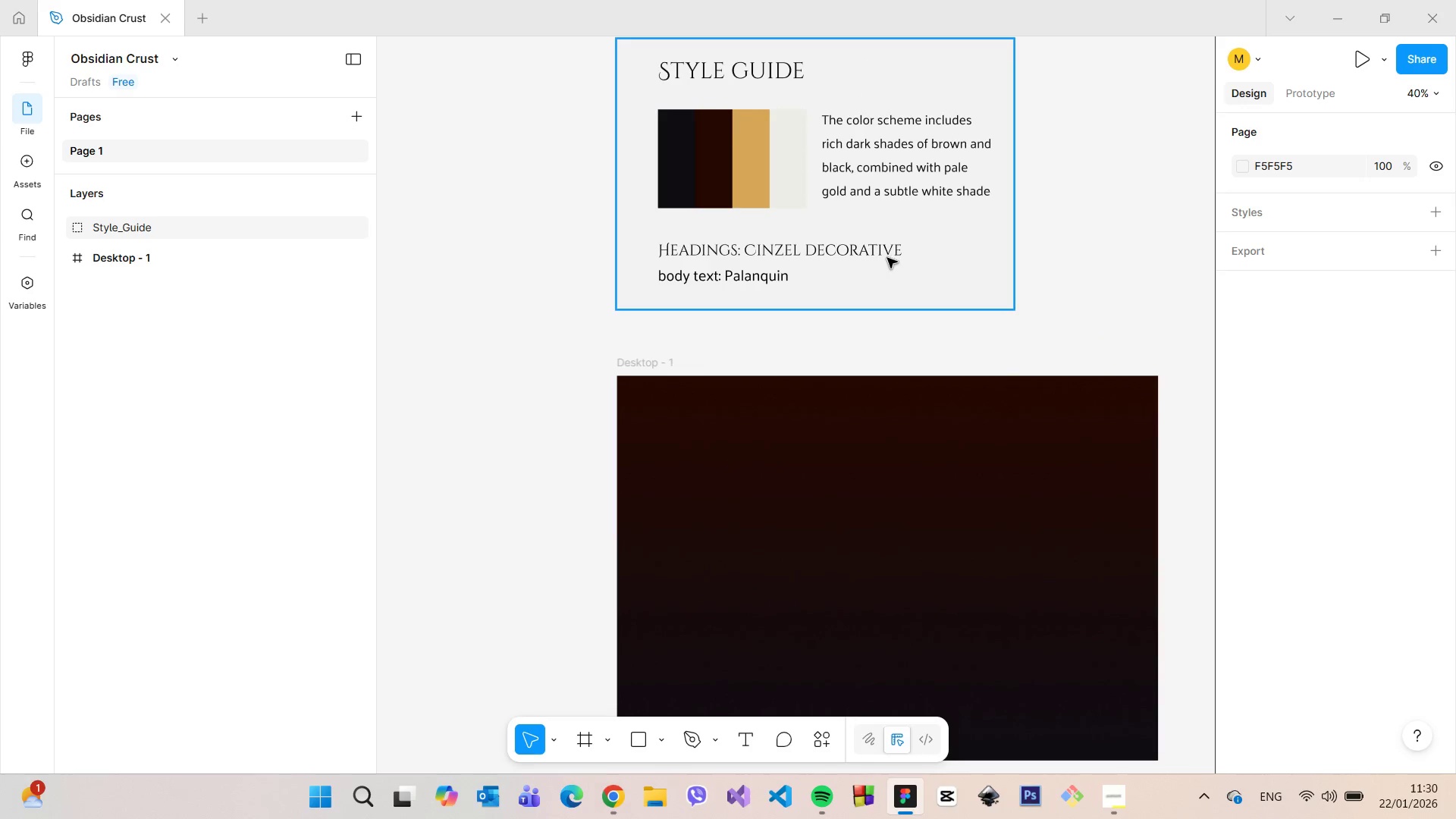 
double_click([887, 257])
 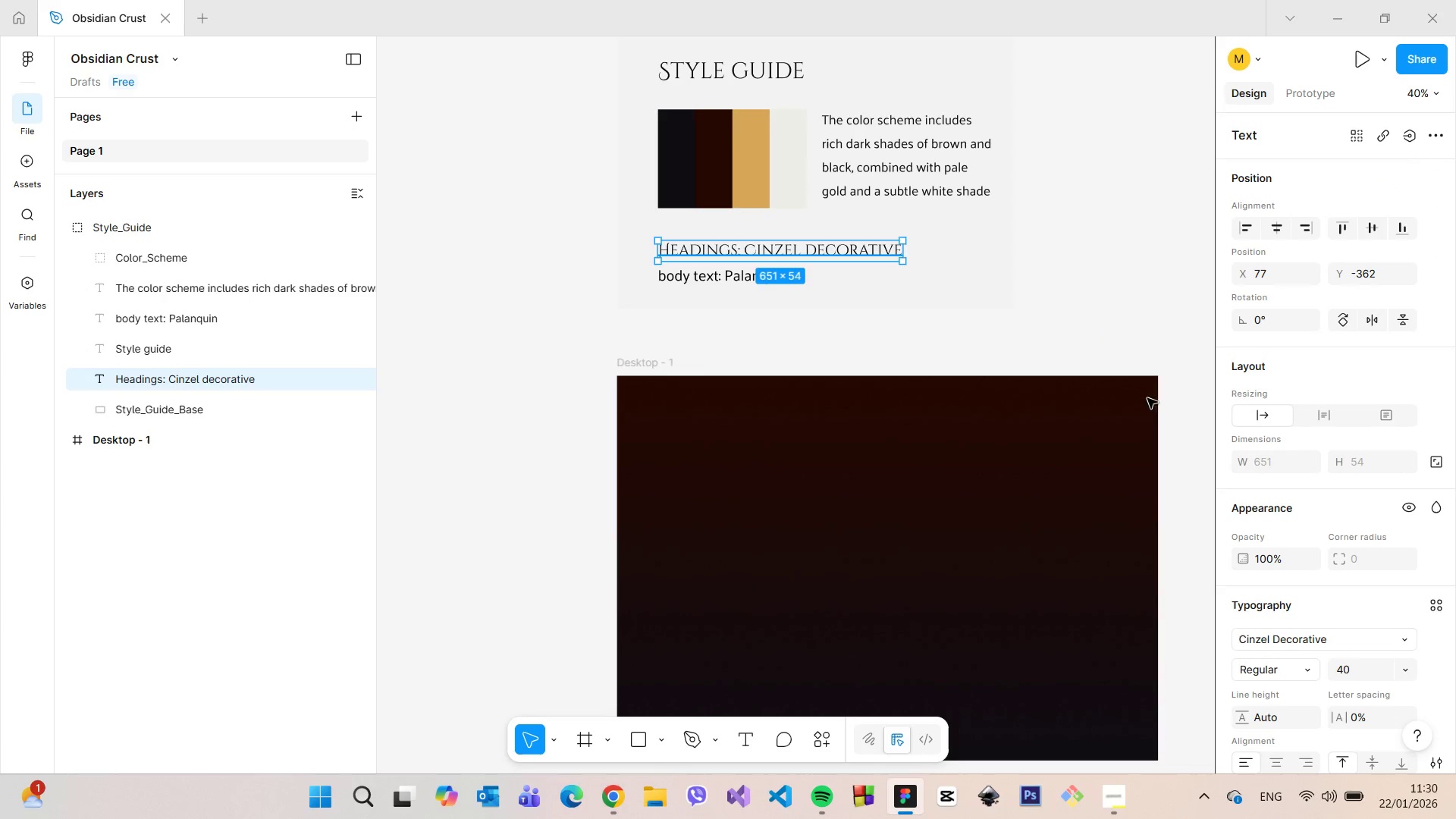 
scroll: coordinate [1315, 540], scroll_direction: down, amount: 3.0
 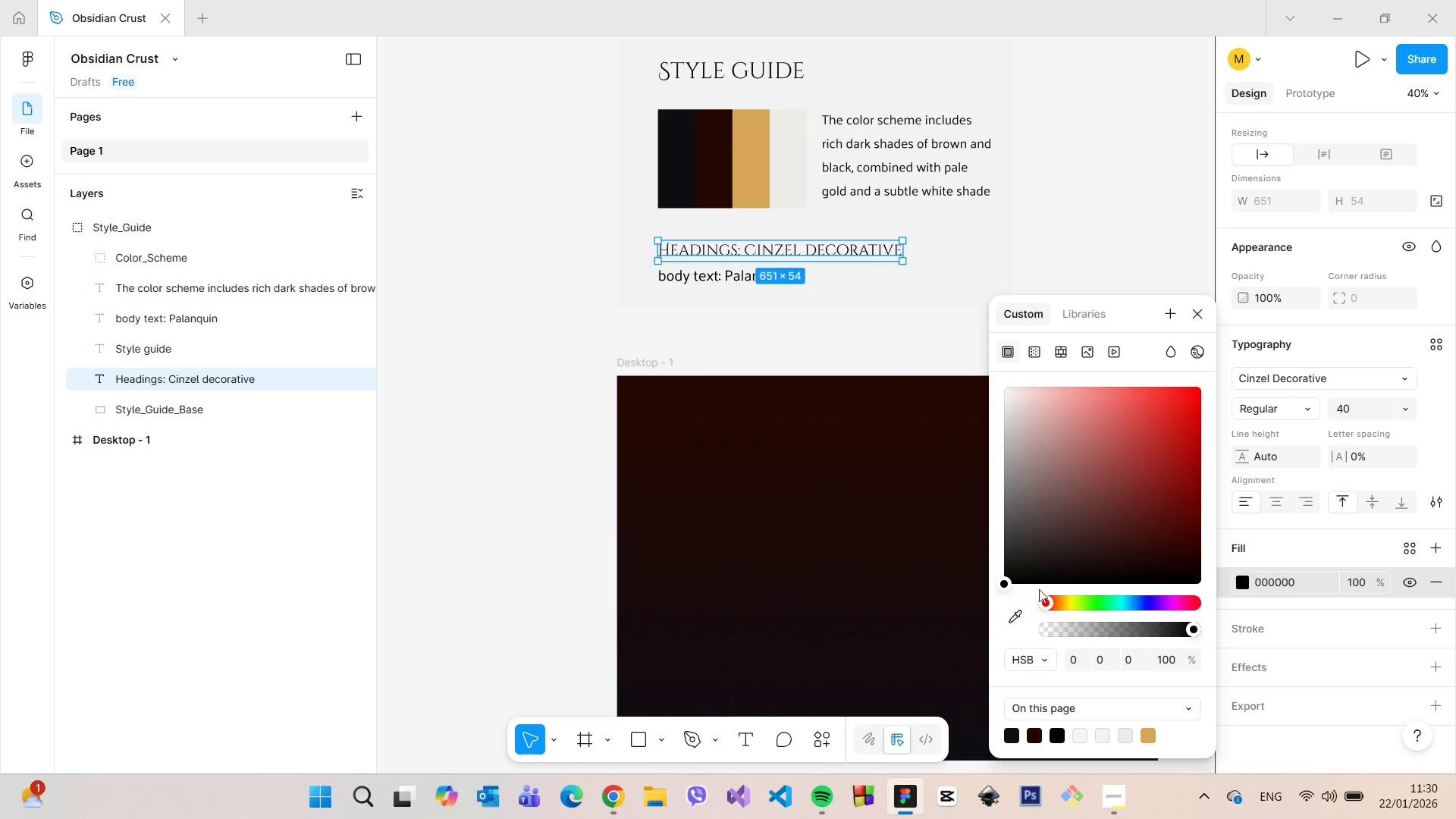 
left_click([1020, 612])
 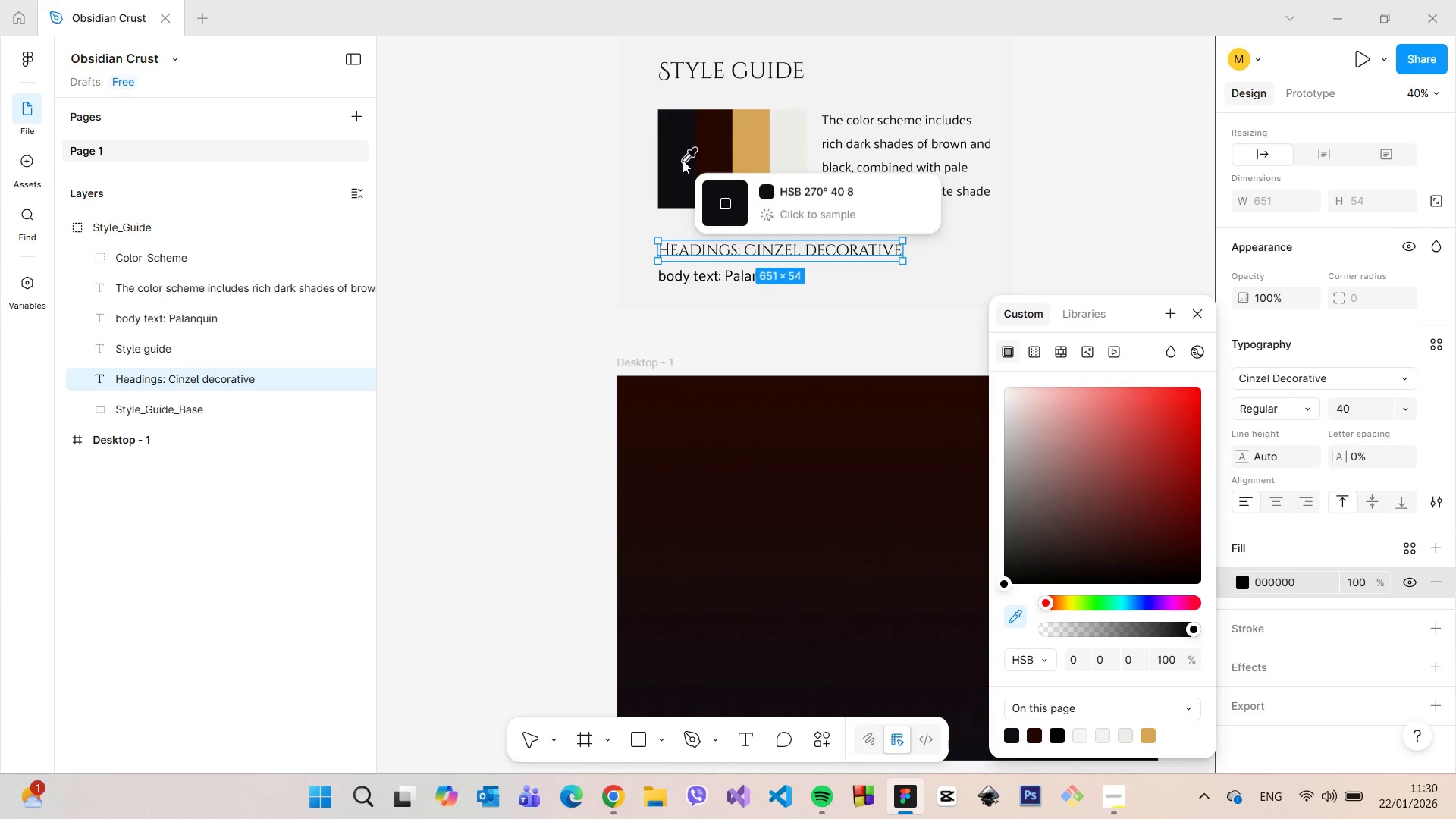 
left_click([682, 160])
 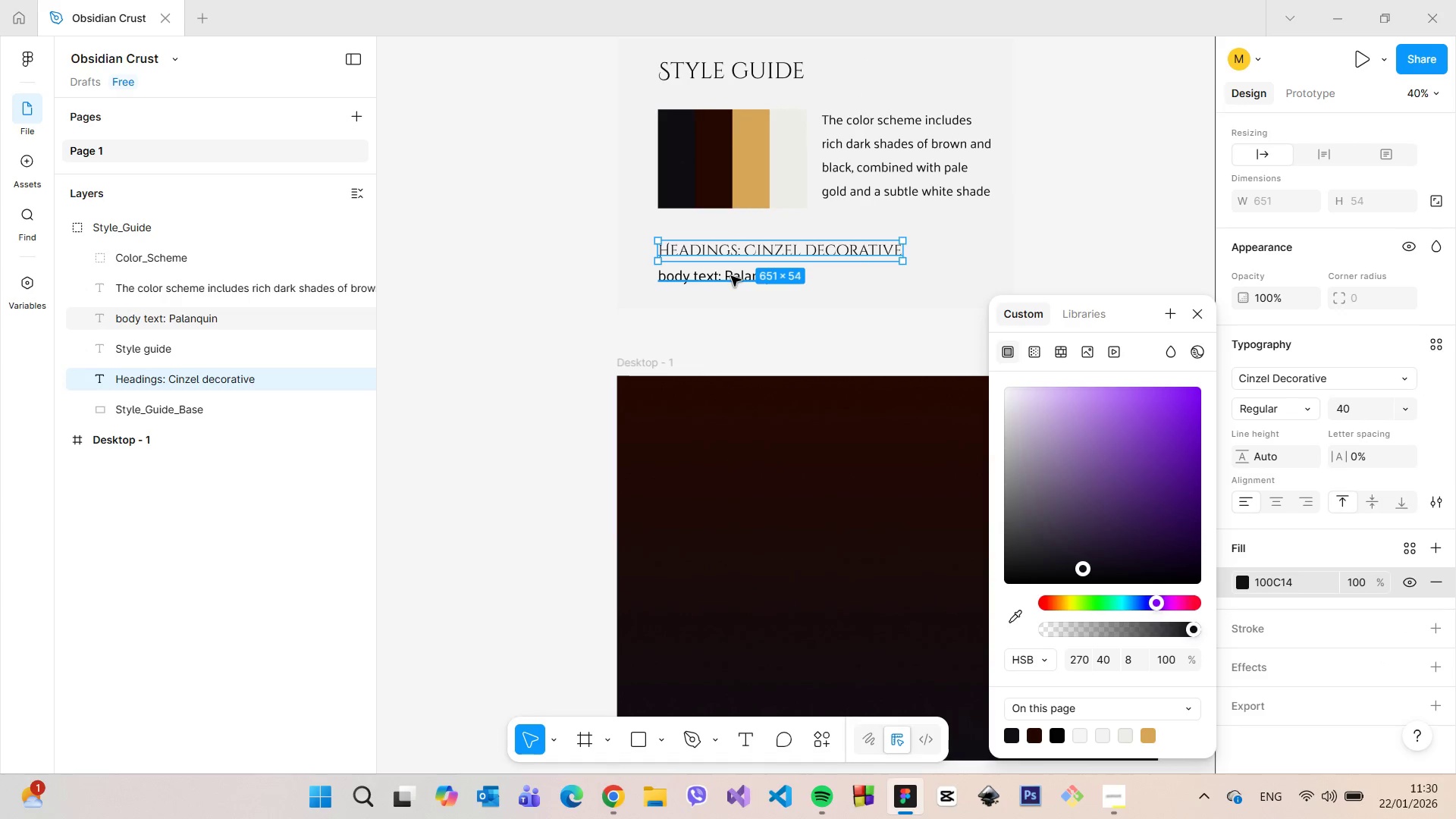 
left_click([731, 276])
 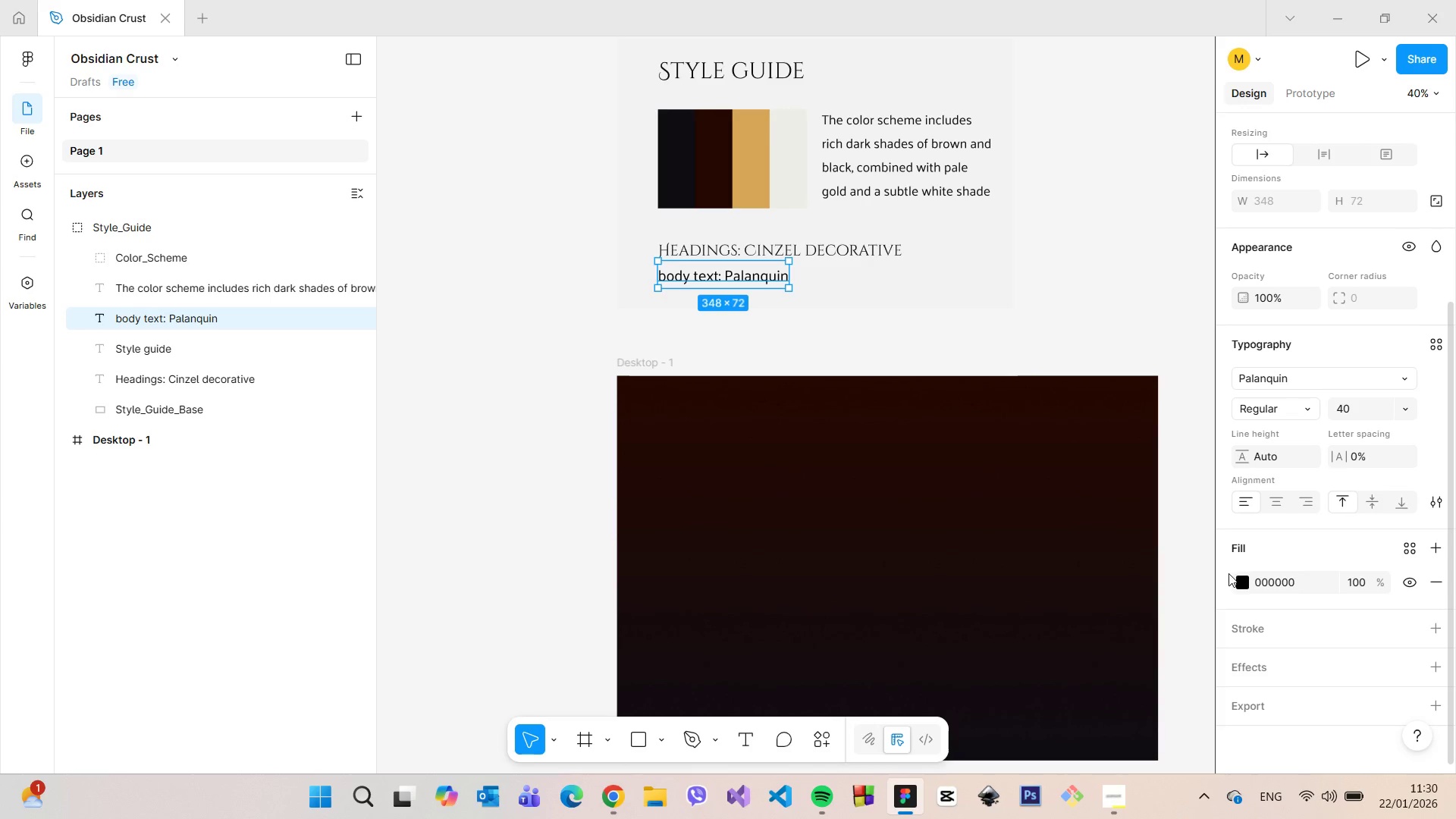 
left_click([1241, 585])
 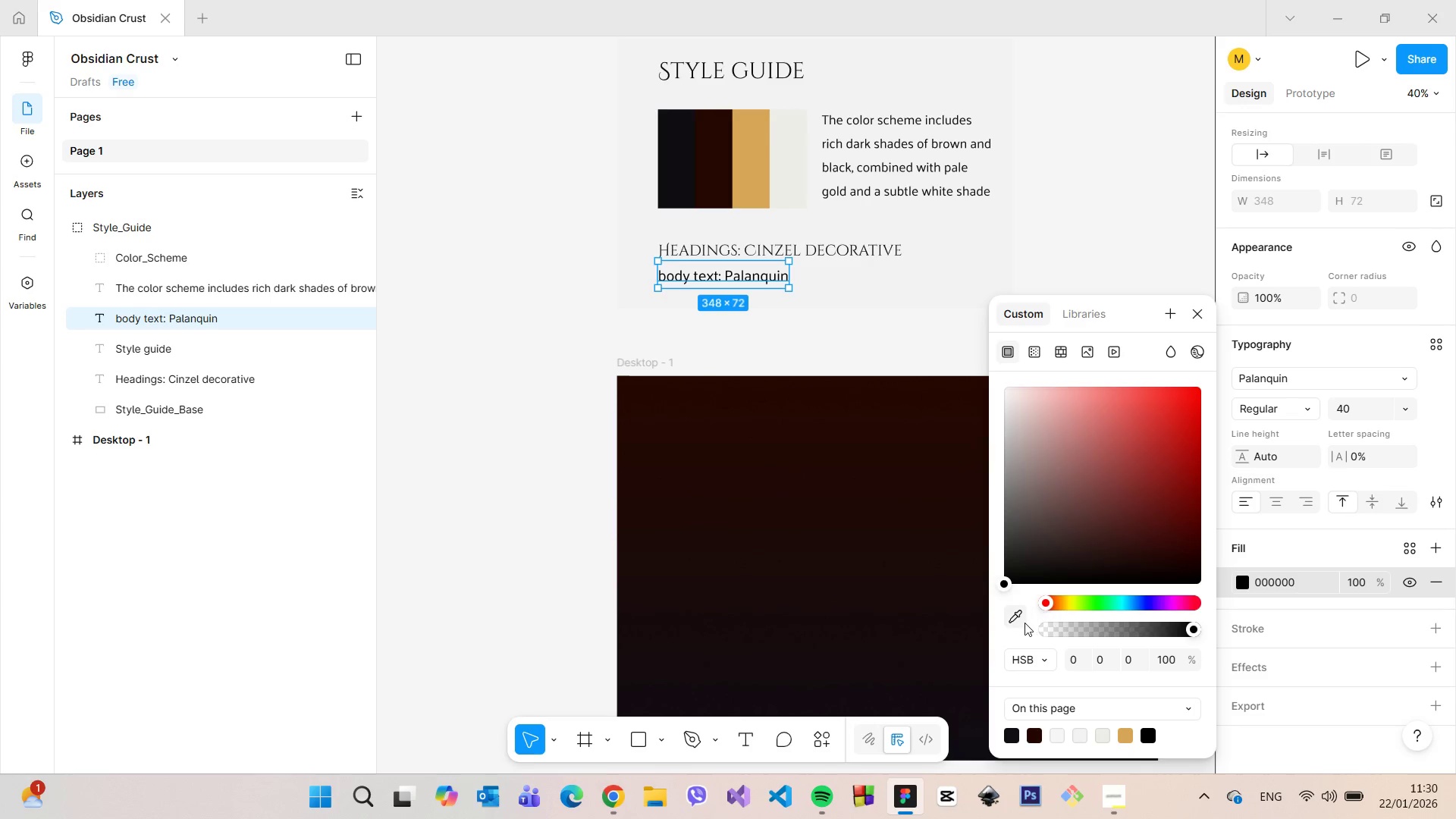 
left_click([1021, 617])
 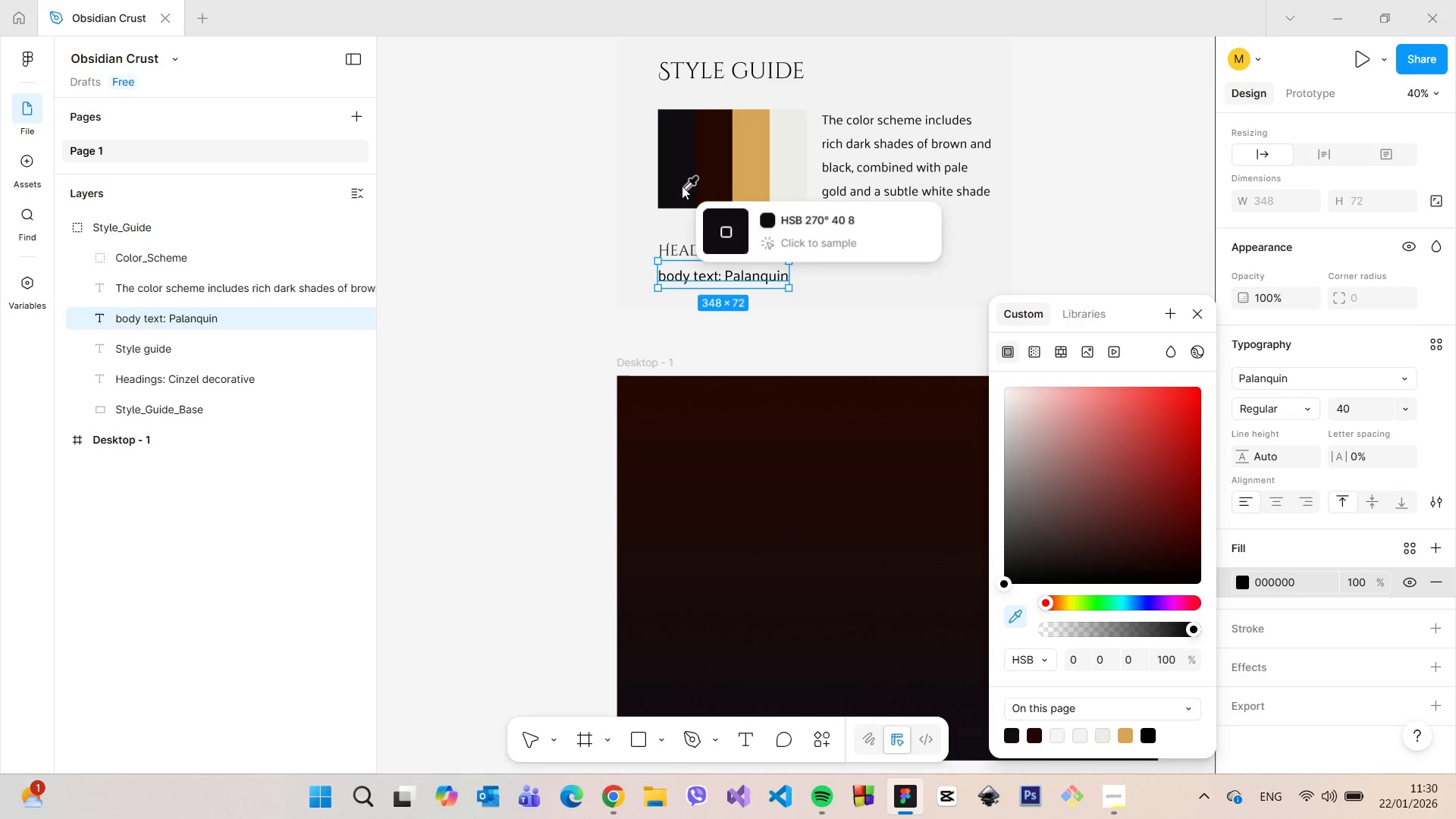 
left_click([680, 184])
 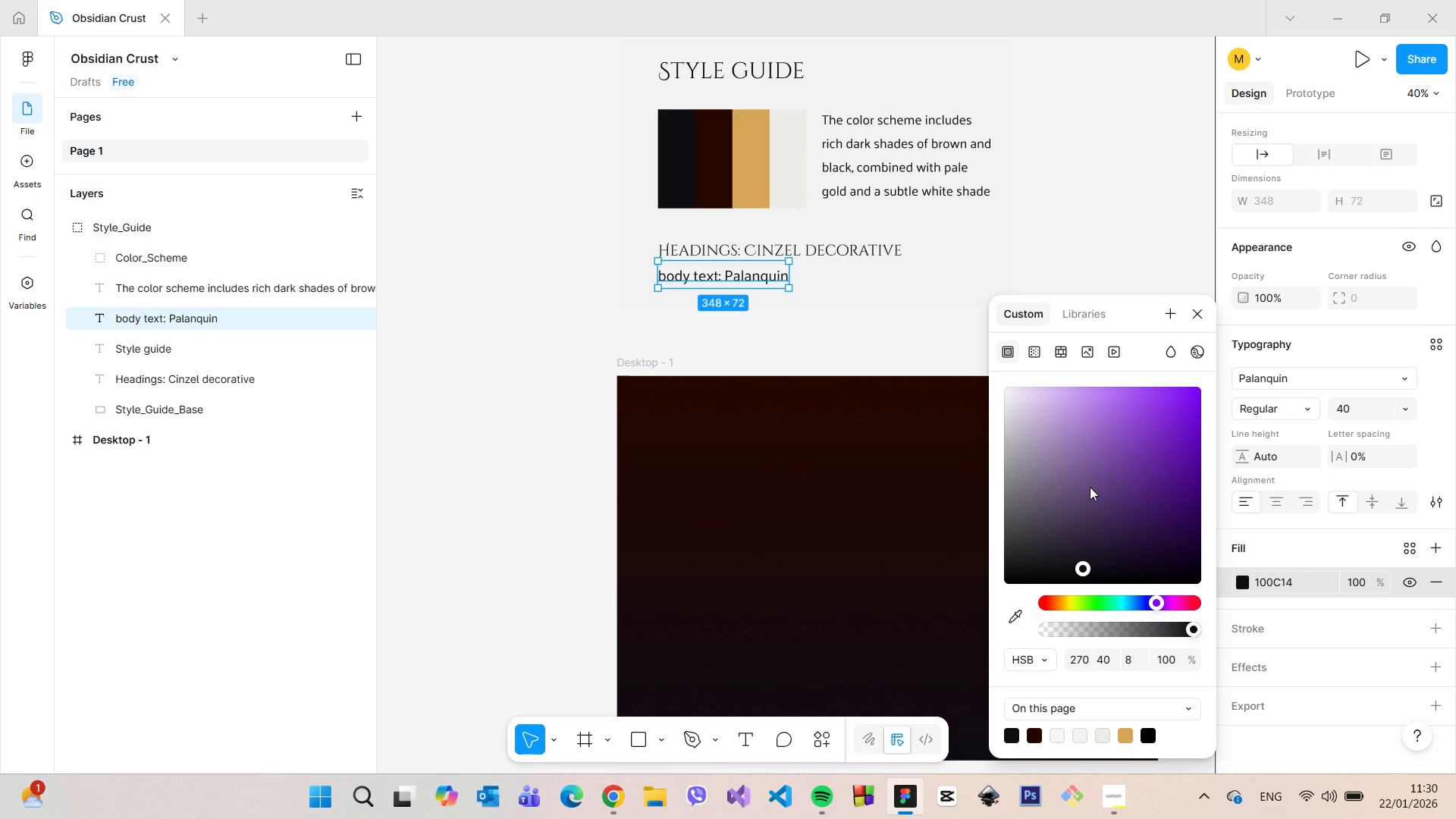 
left_click([1194, 319])
 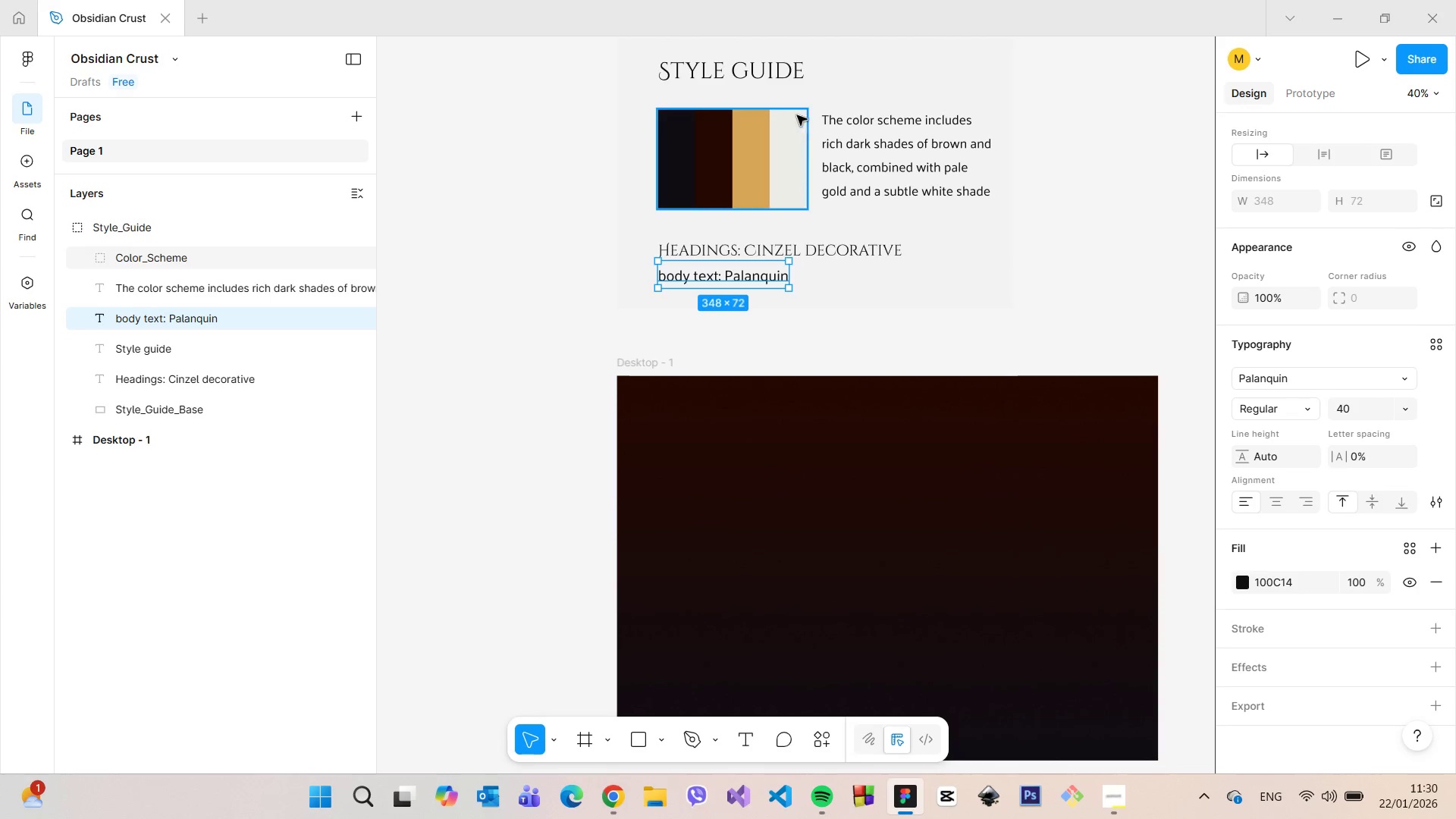 
left_click([1131, 256])
 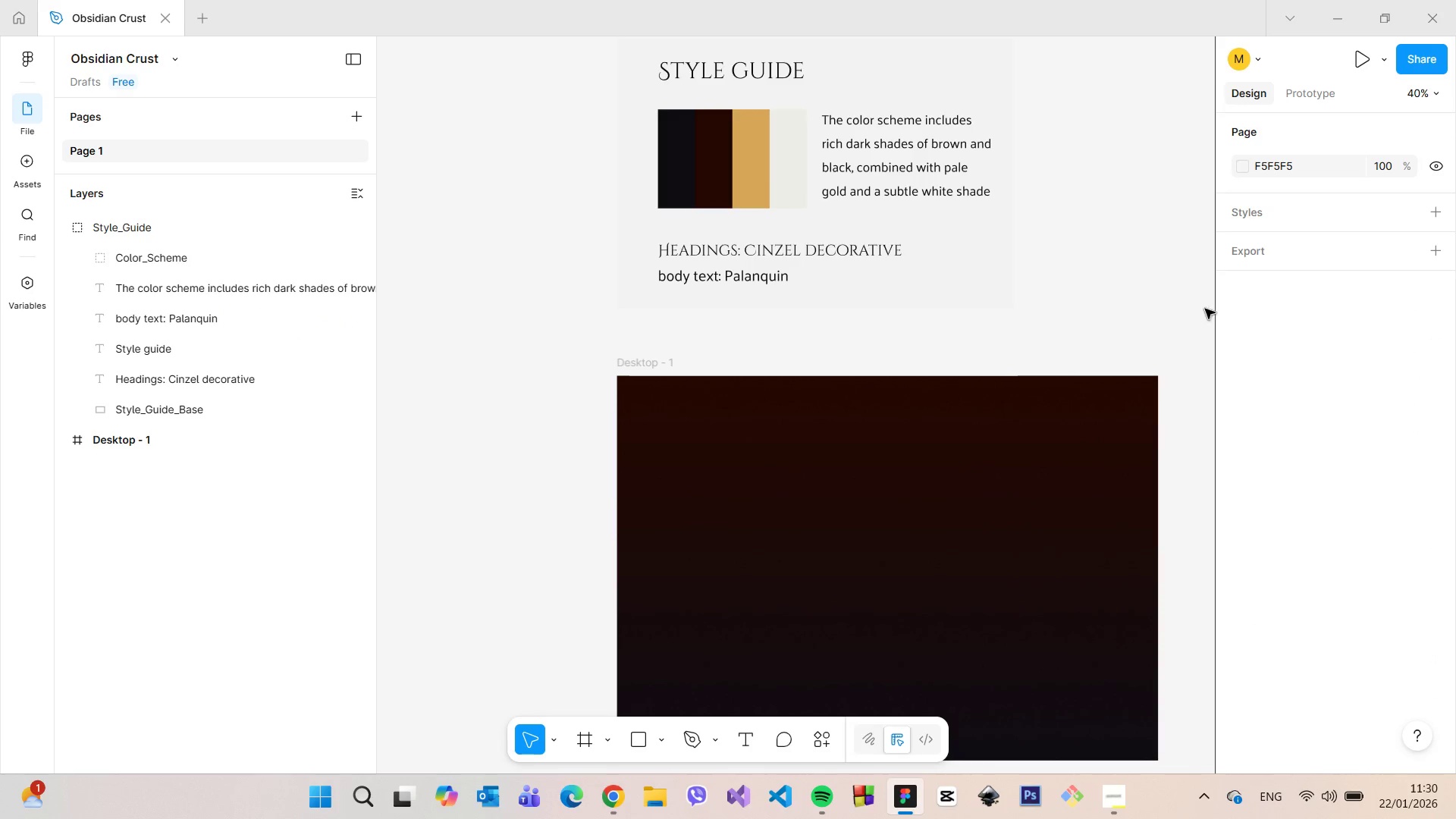 
scroll: coordinate [1191, 335], scroll_direction: down, amount: 1.0
 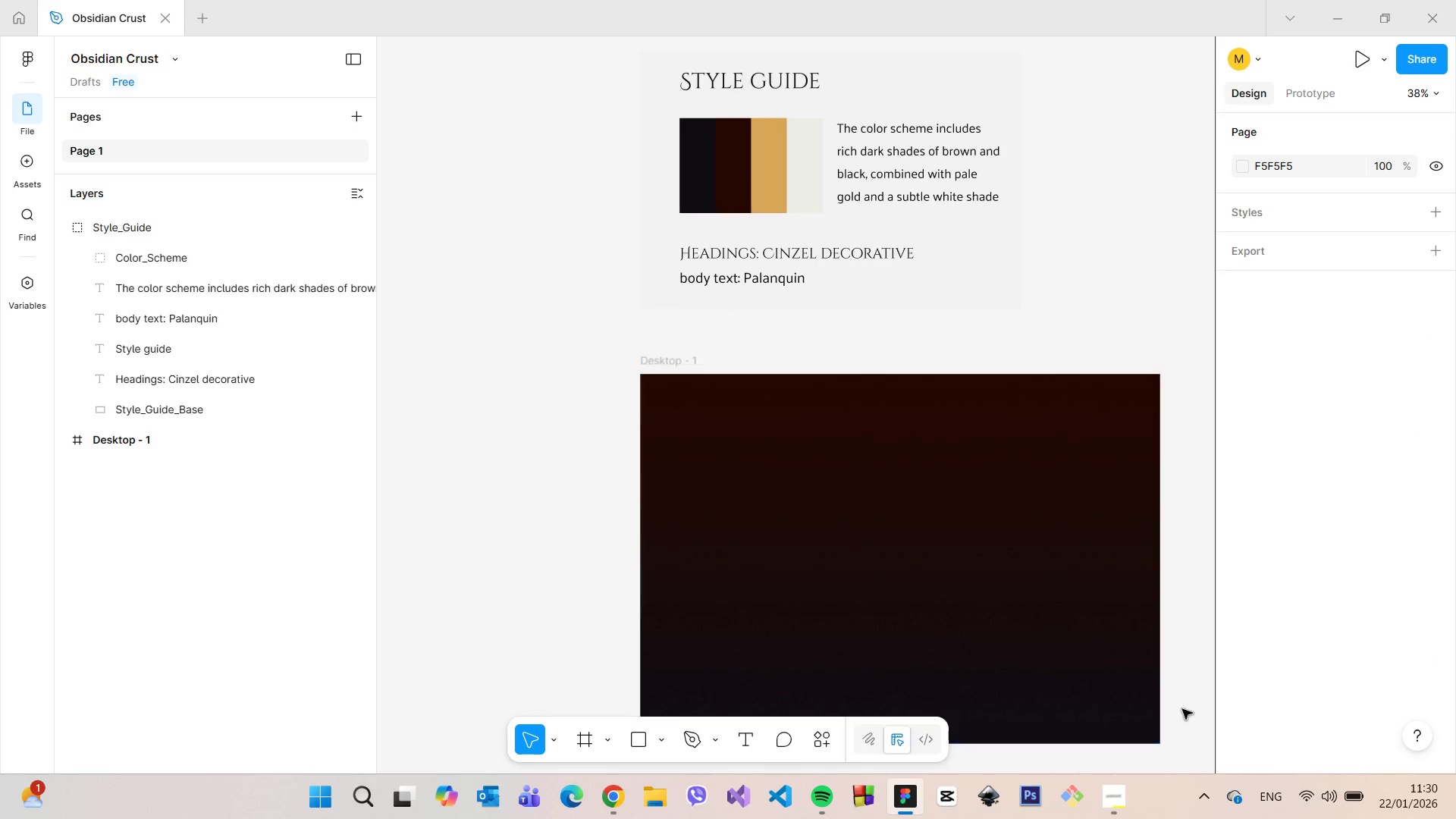 
scroll: coordinate [1191, 730], scroll_direction: up, amount: 3.0
 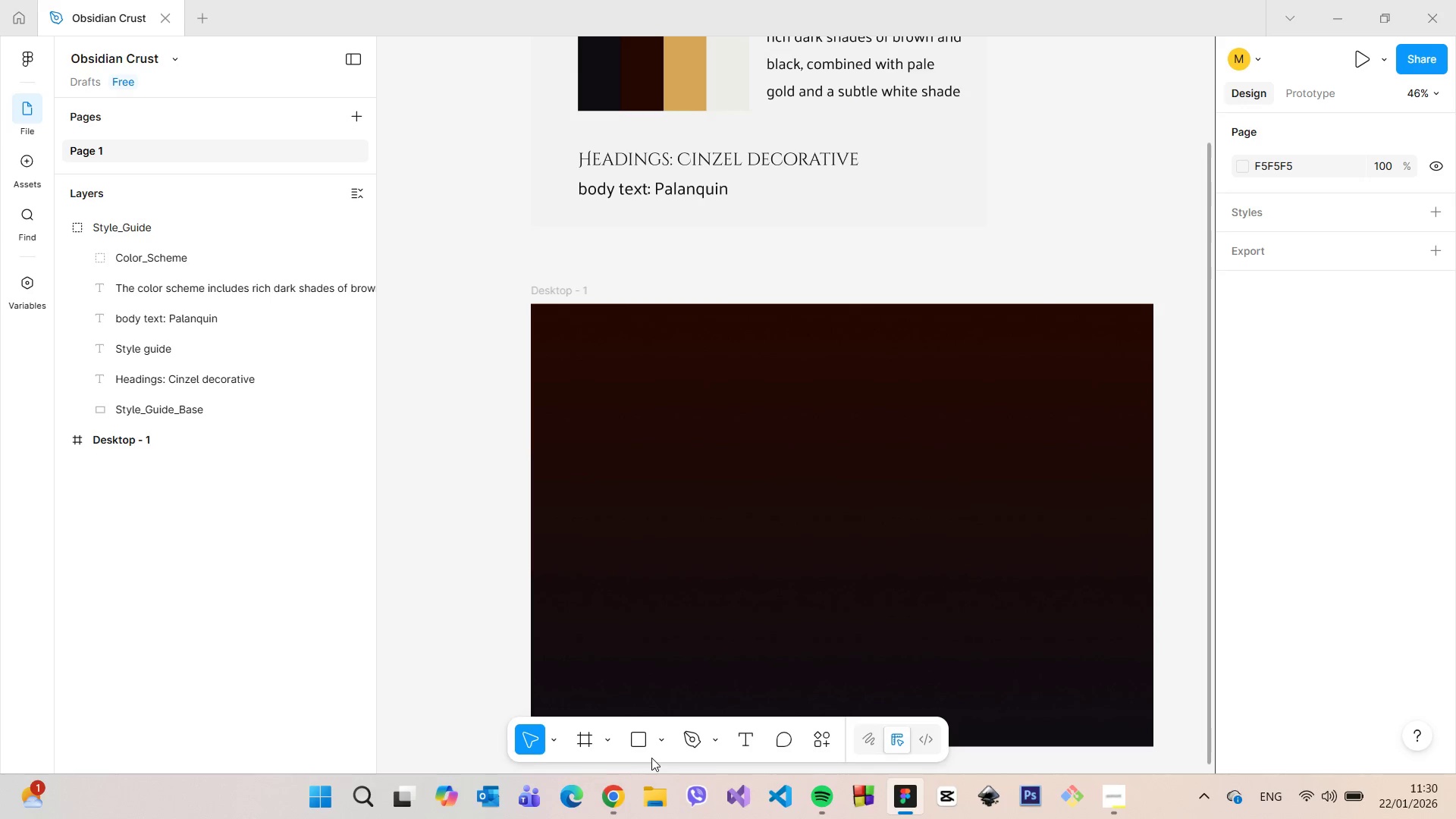 
left_click([657, 744])
 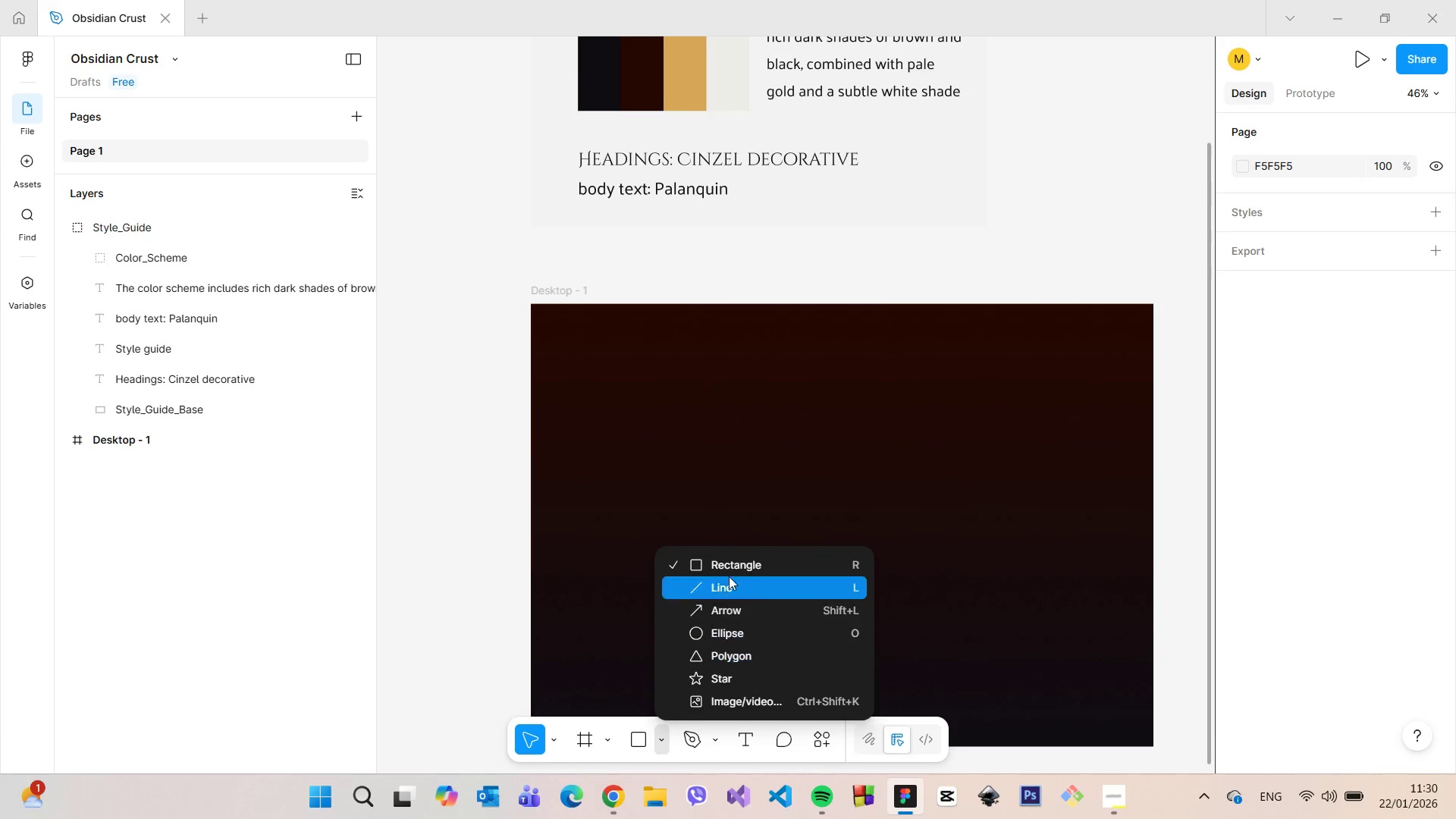 
left_click([729, 563])
 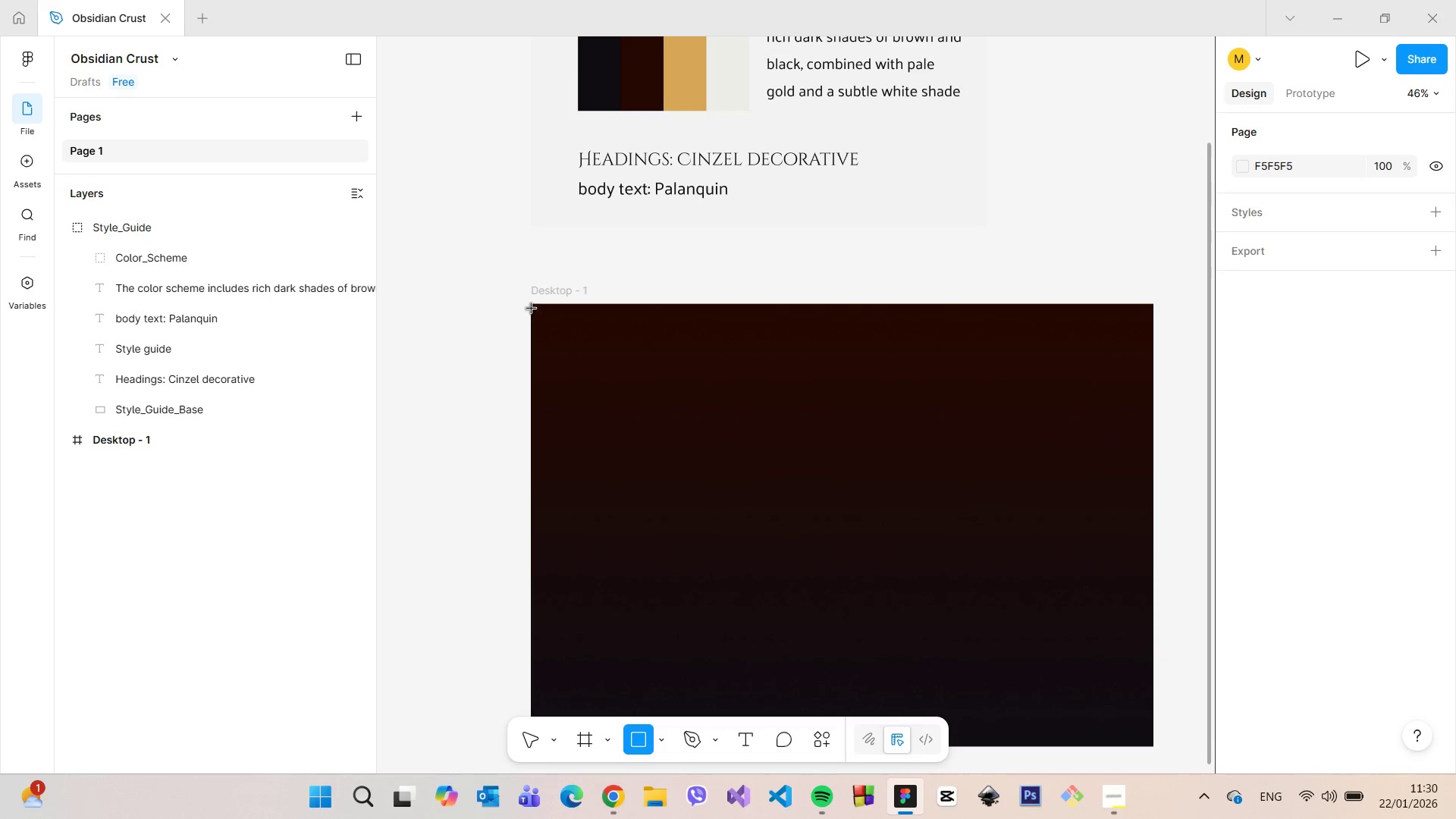 
left_click_drag(start_coordinate=[532, 305], to_coordinate=[1152, 359])
 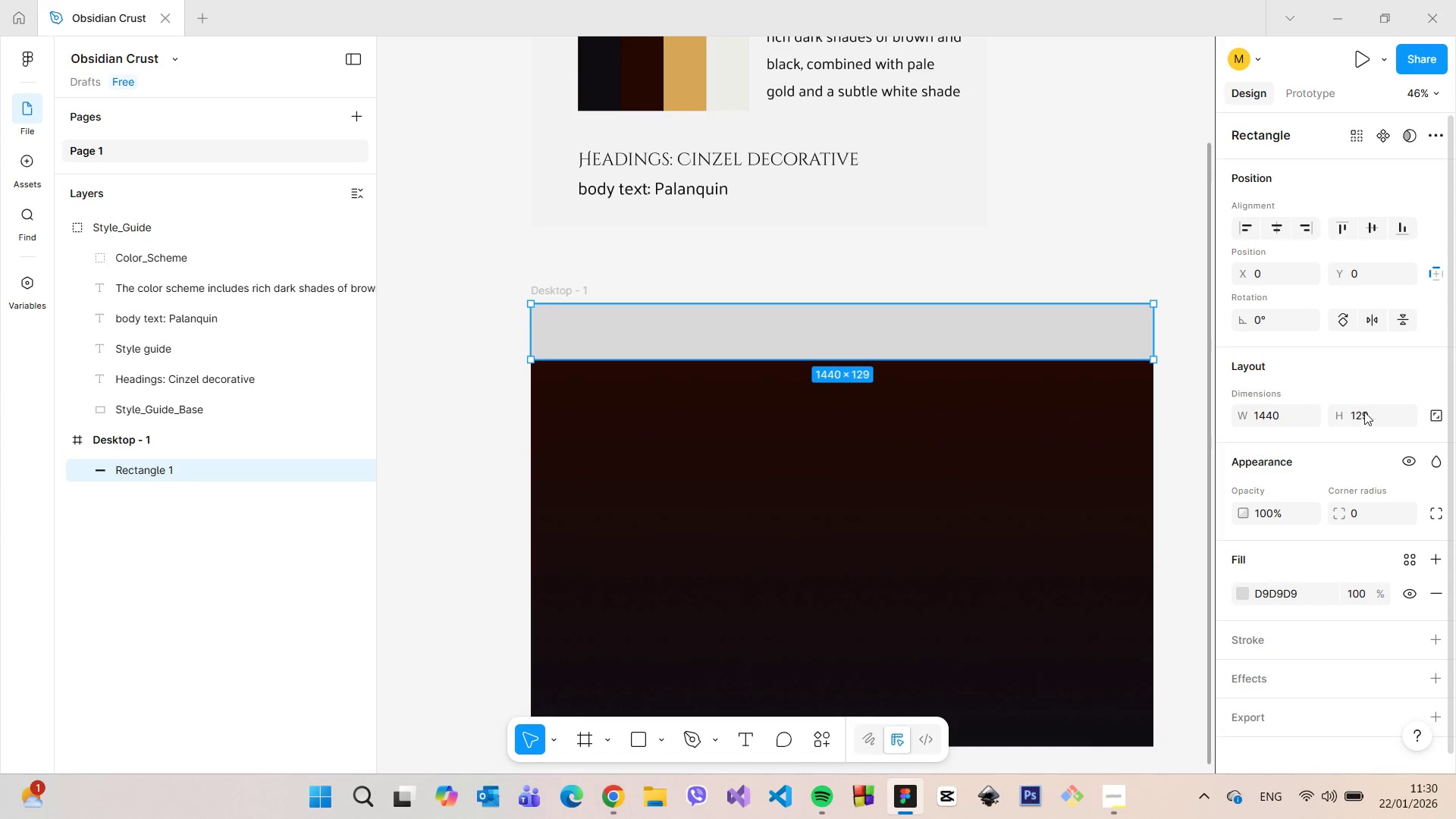 
left_click([1366, 412])
 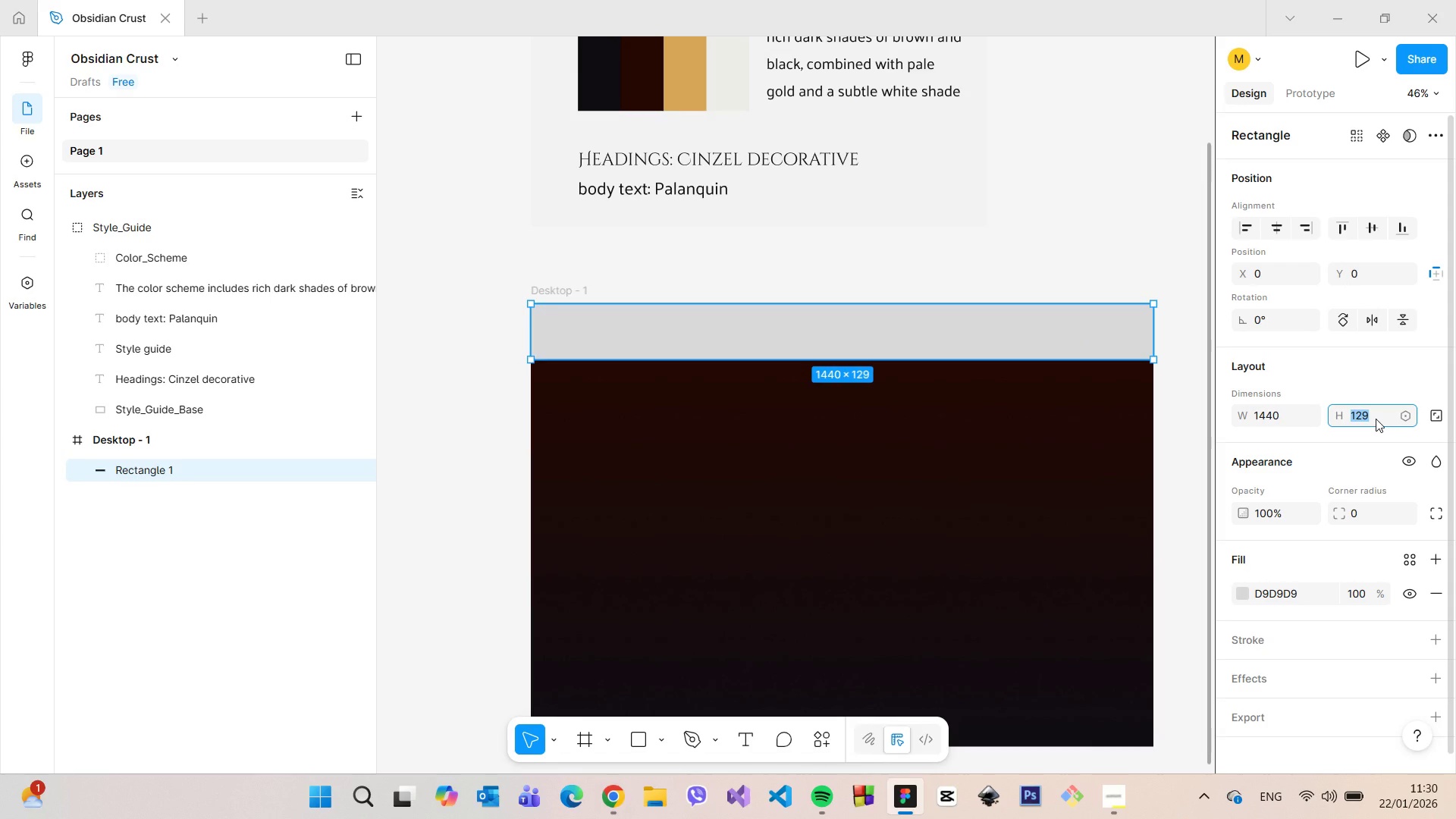 
type(75)
 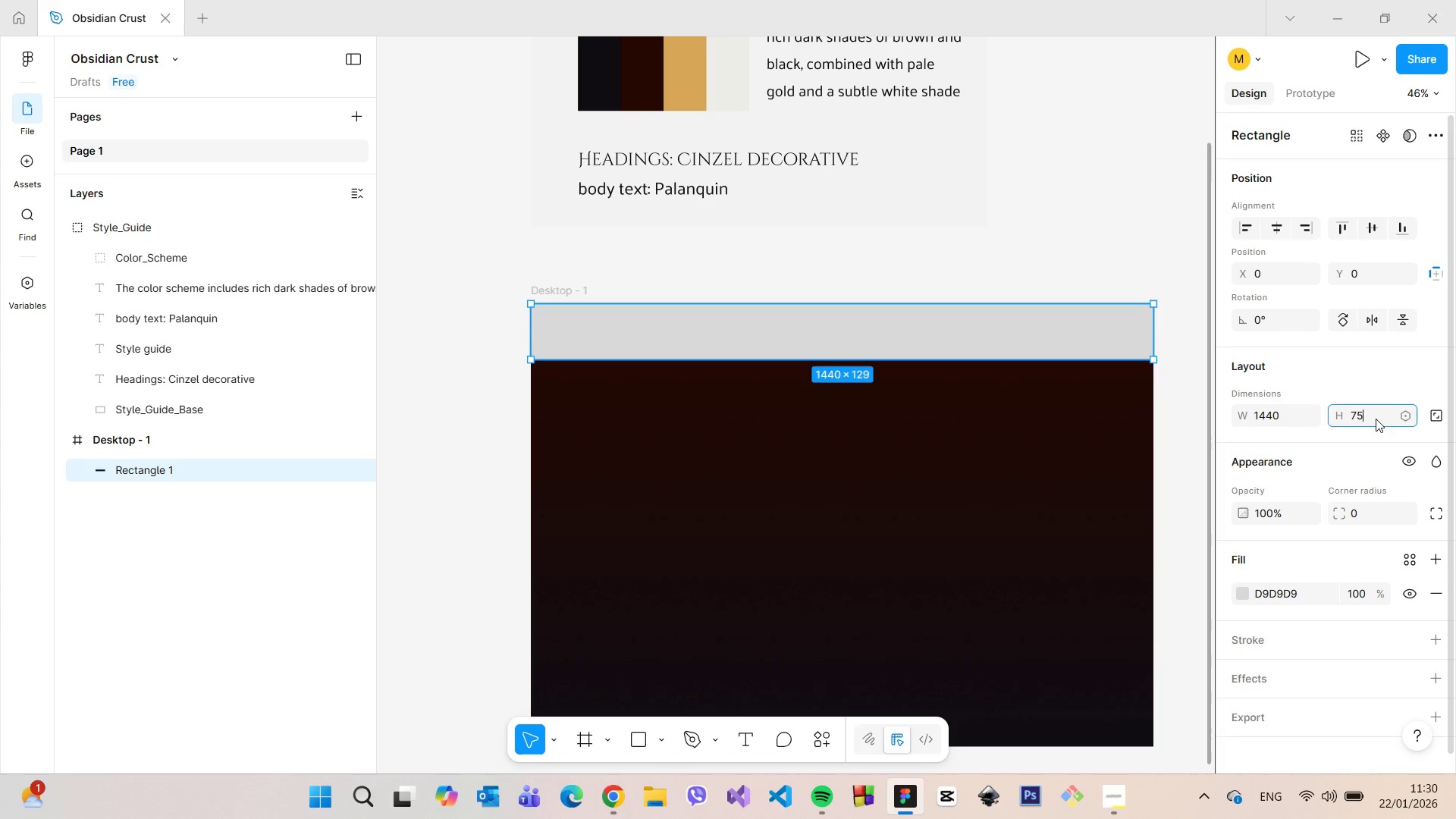 
key(Enter)
 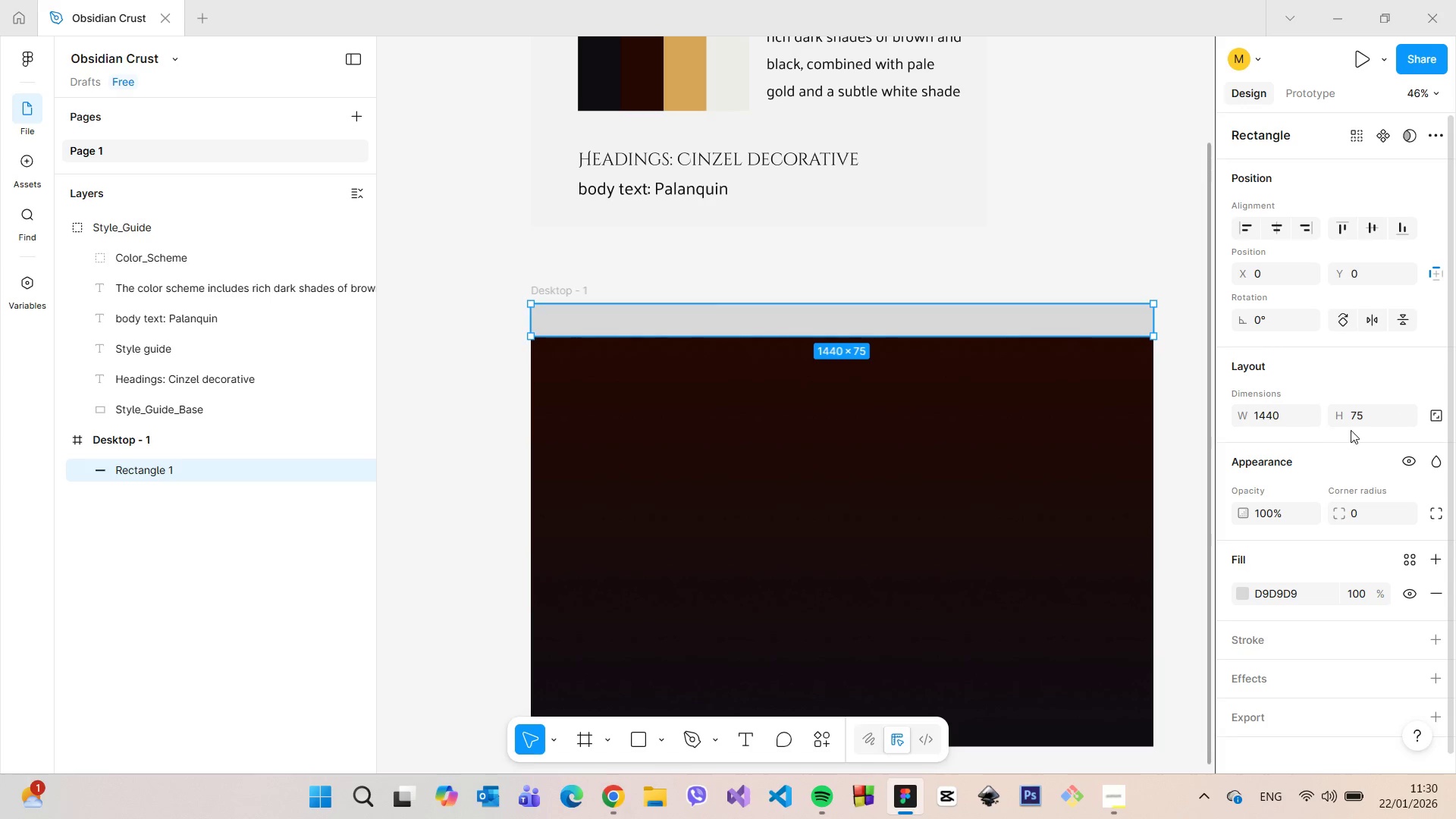 
left_click([1356, 424])
 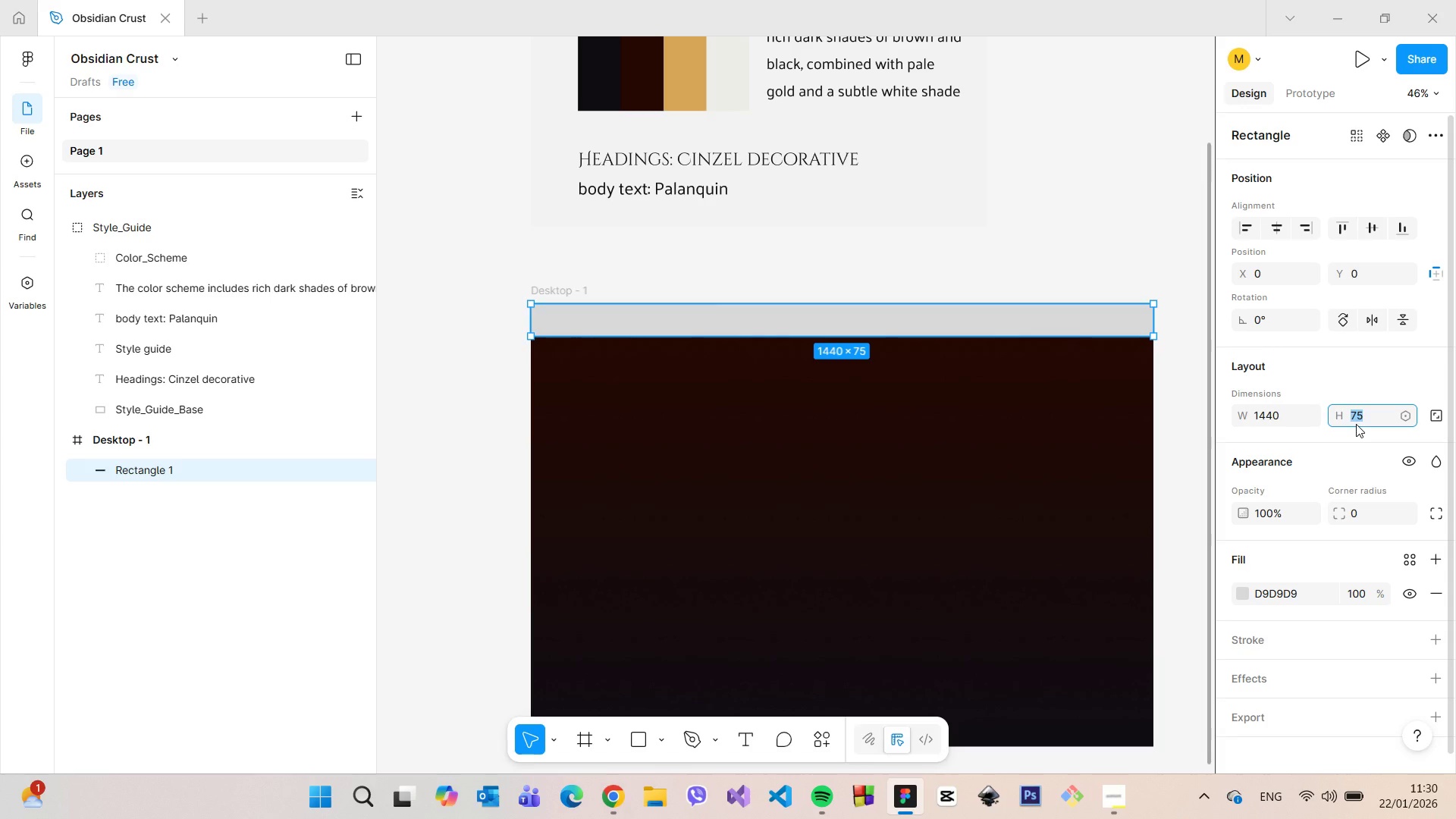 
type(80)
 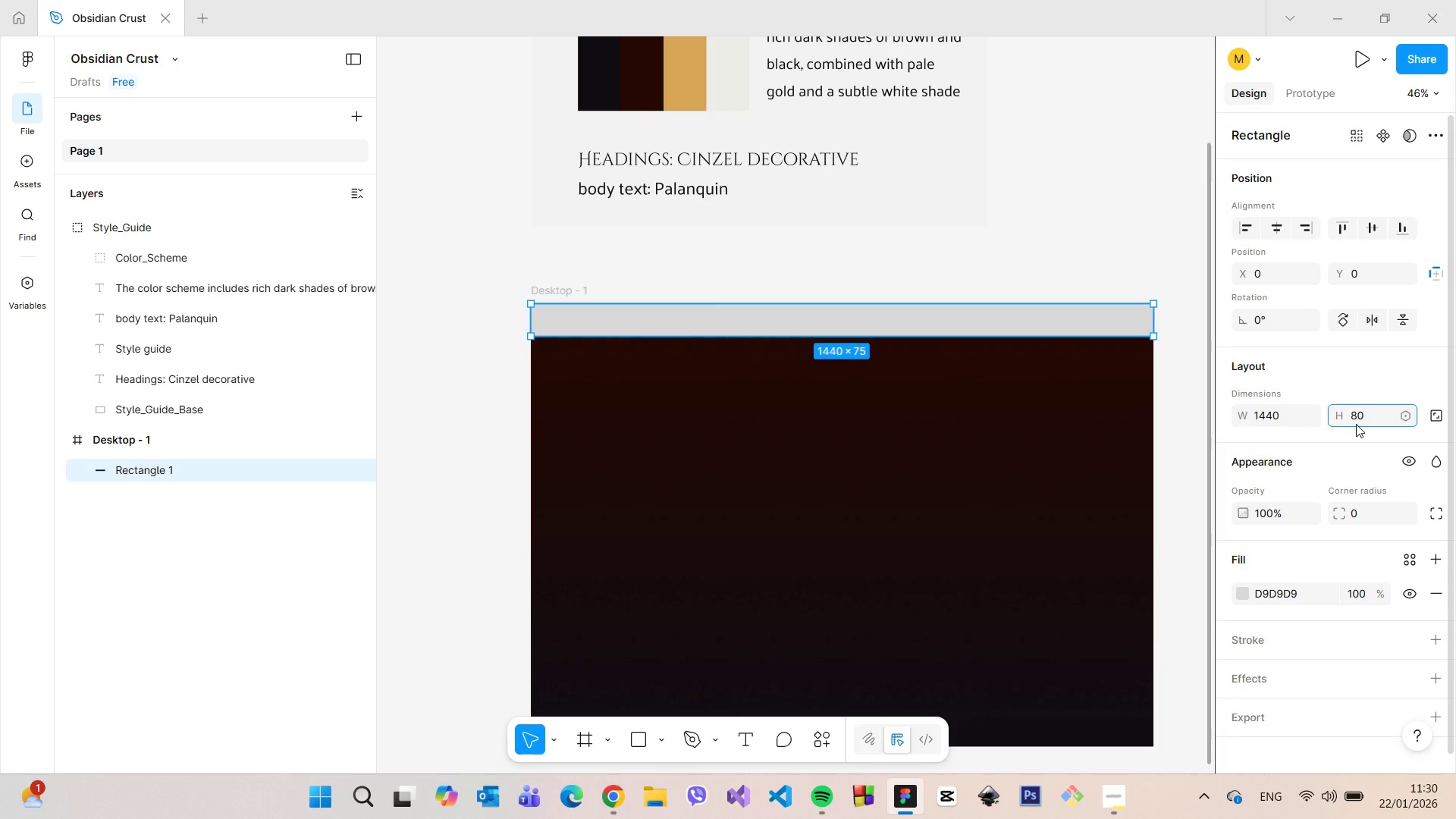 
key(Enter)
 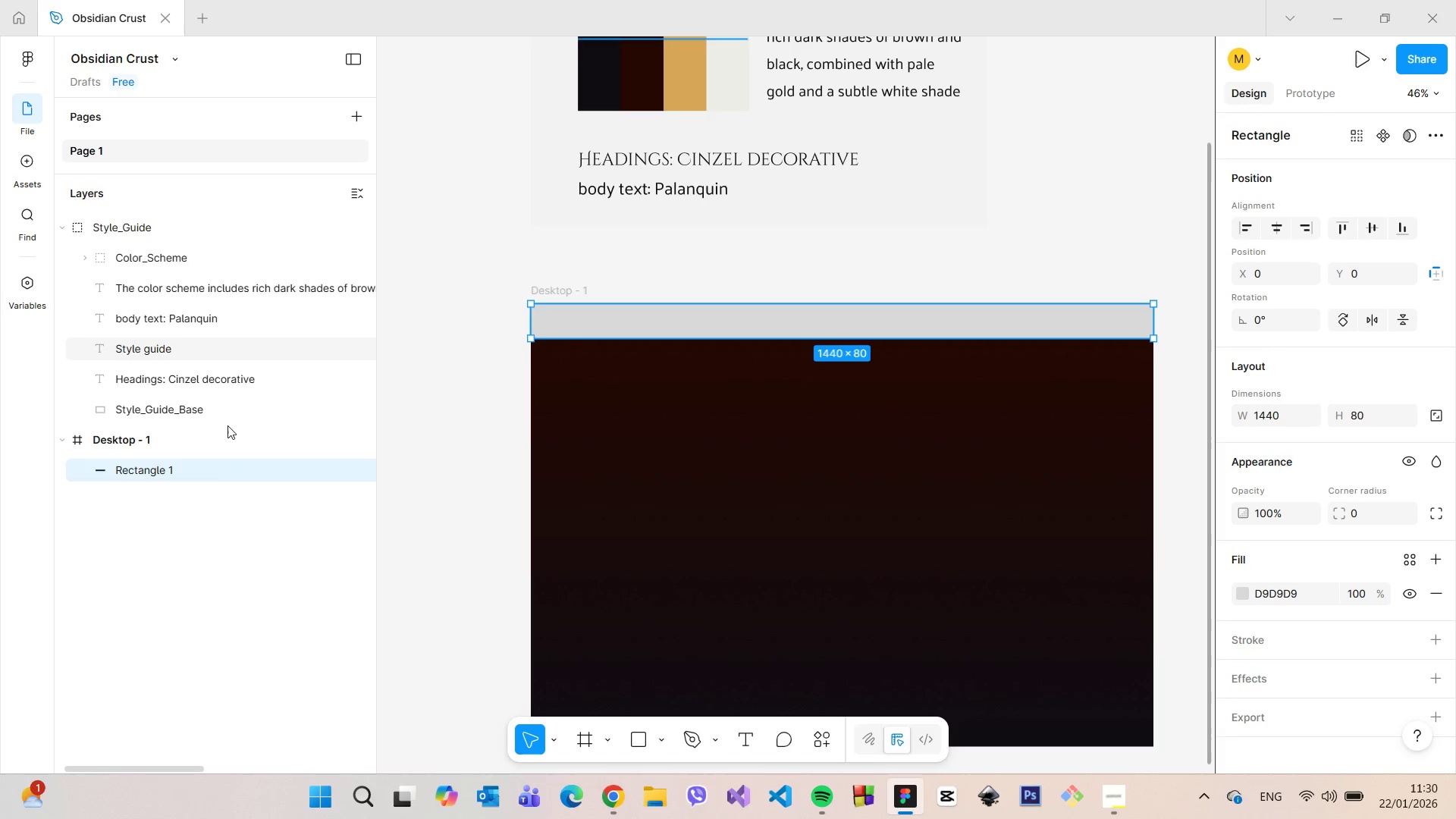 
double_click([200, 475])
 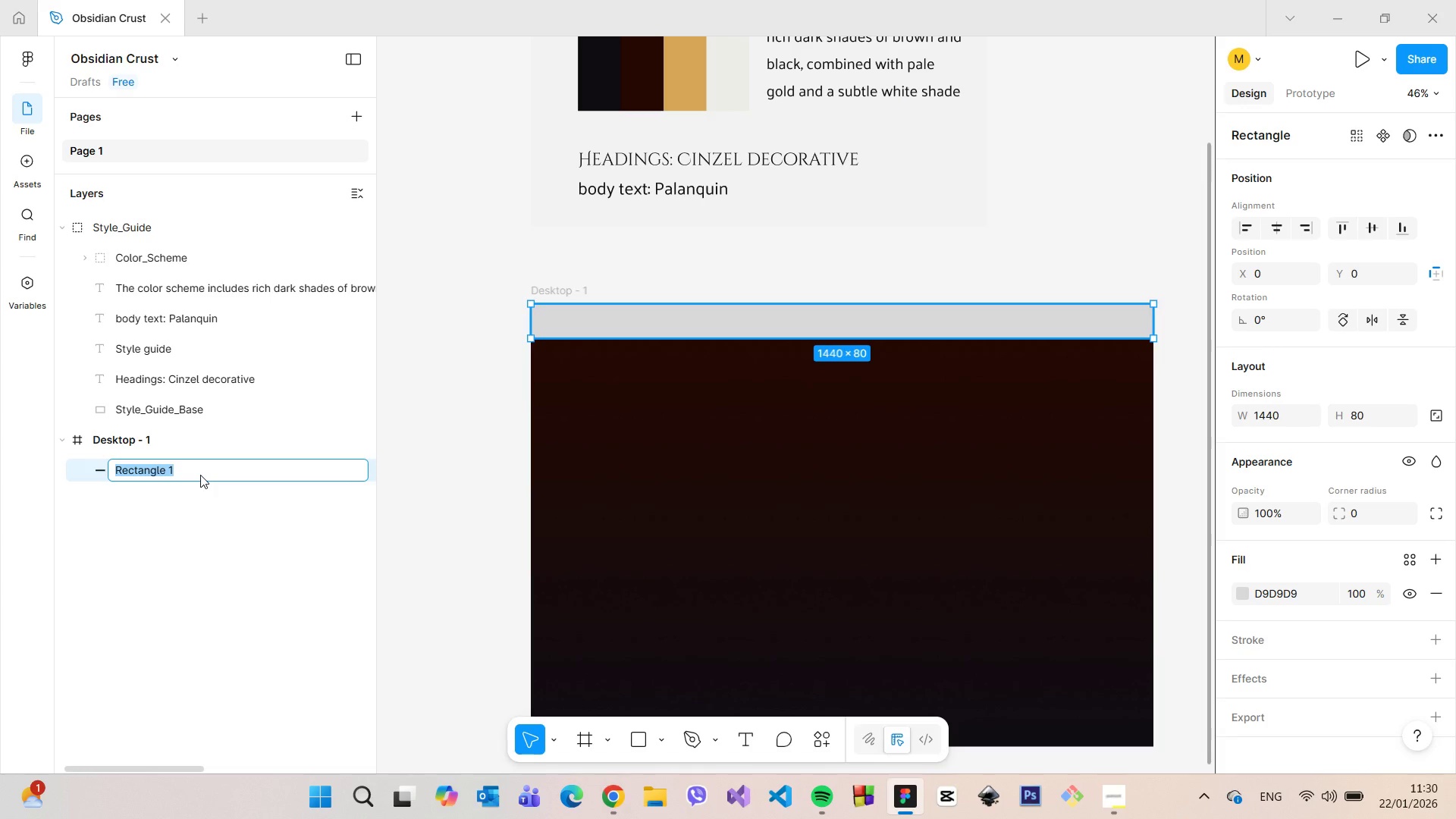 
type(Nav_Base)
 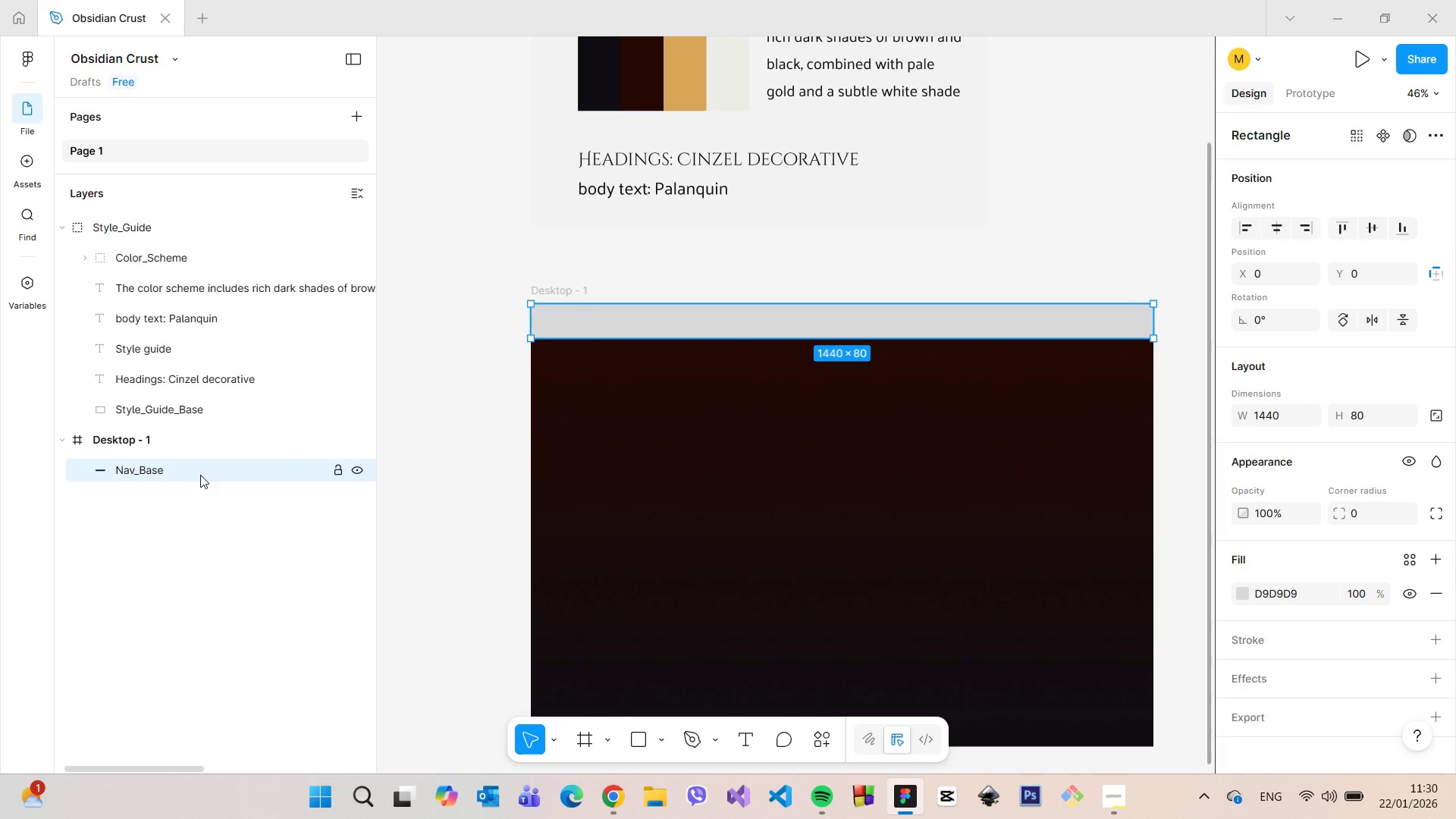 
 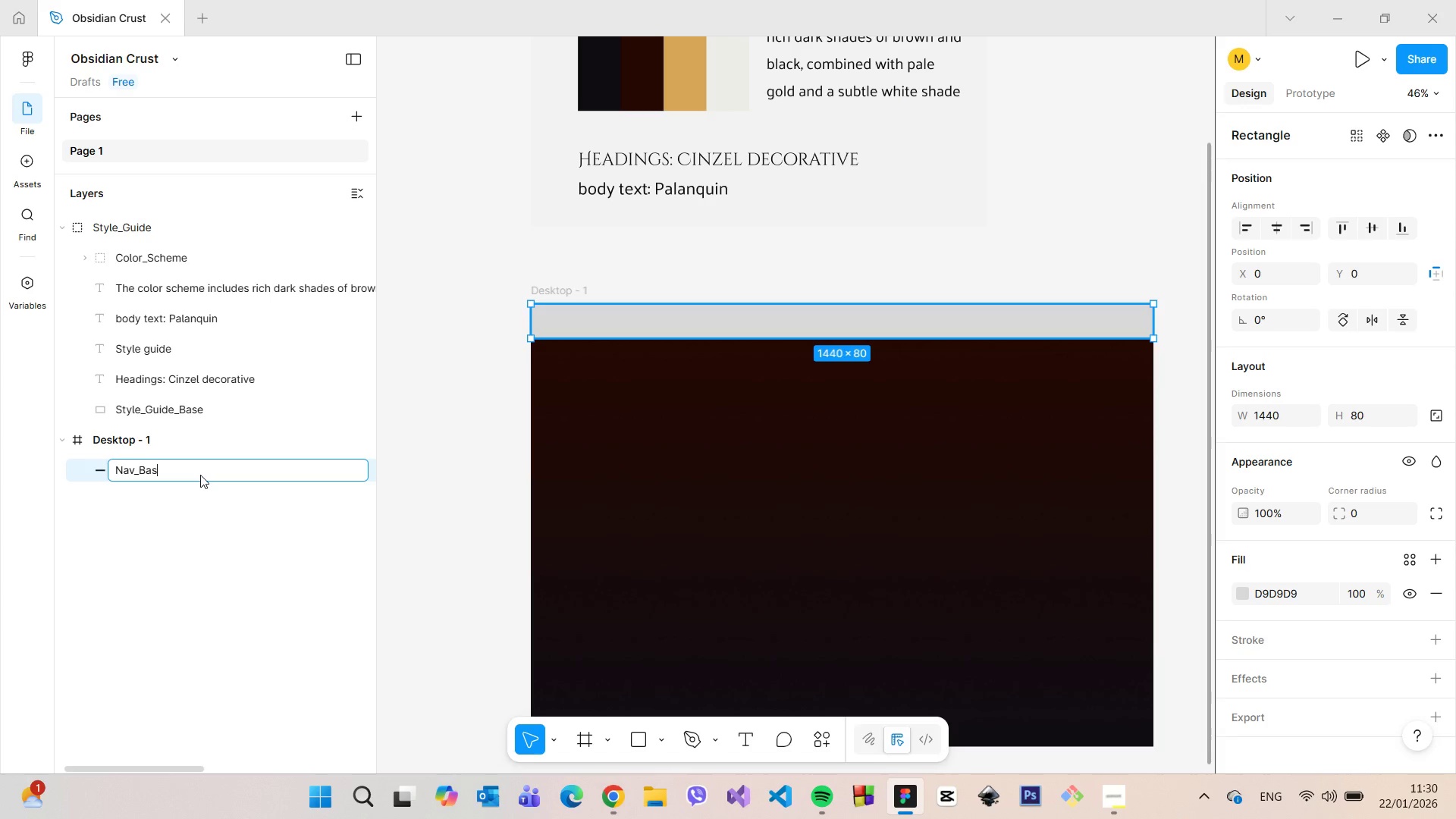 
key(Enter)
 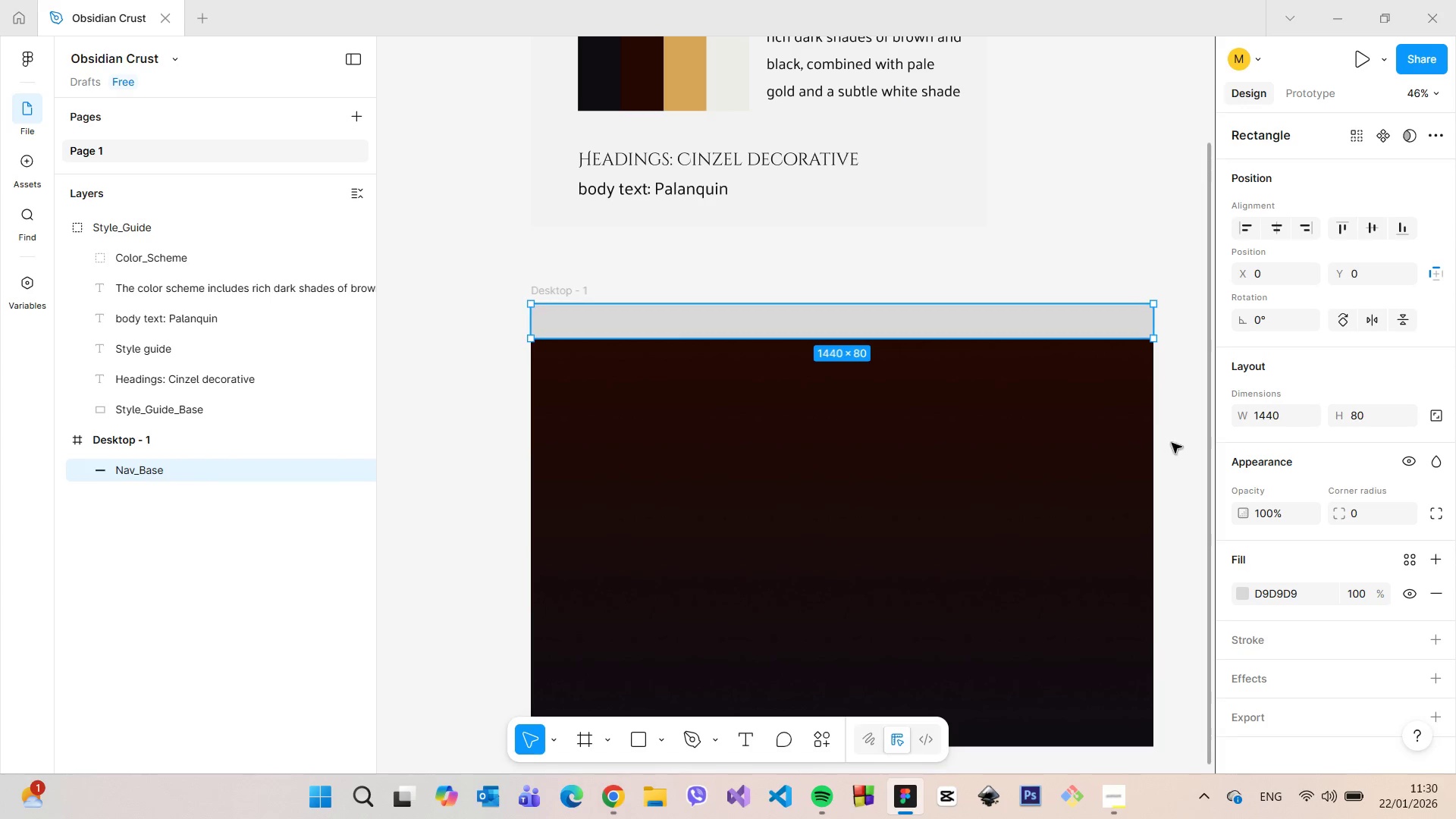 
left_click([931, 286])
 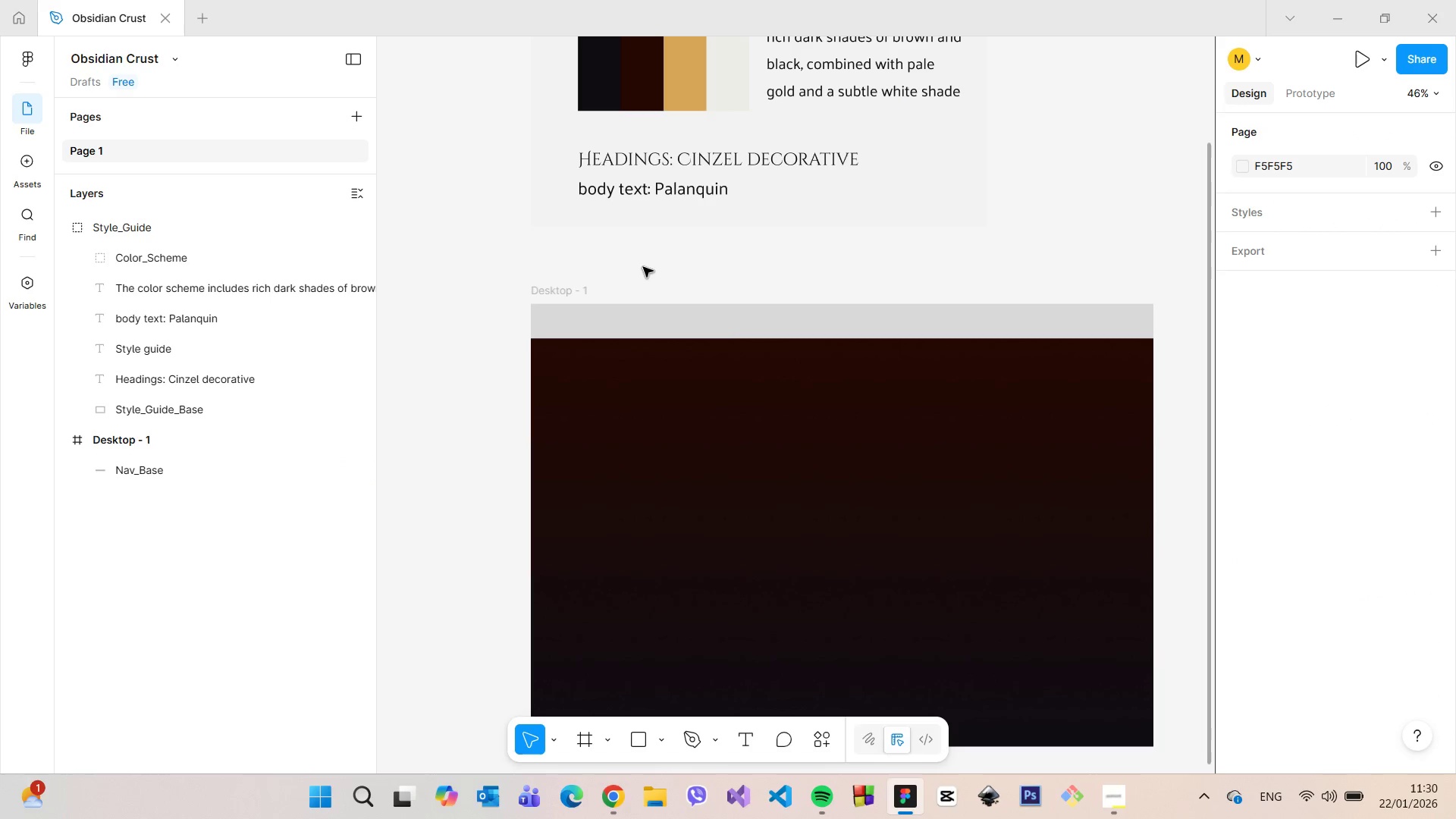 
hold_key(key=ControlLeft, duration=0.88)
scroll: coordinate [643, 267], scroll_direction: up, amount: 7.0
 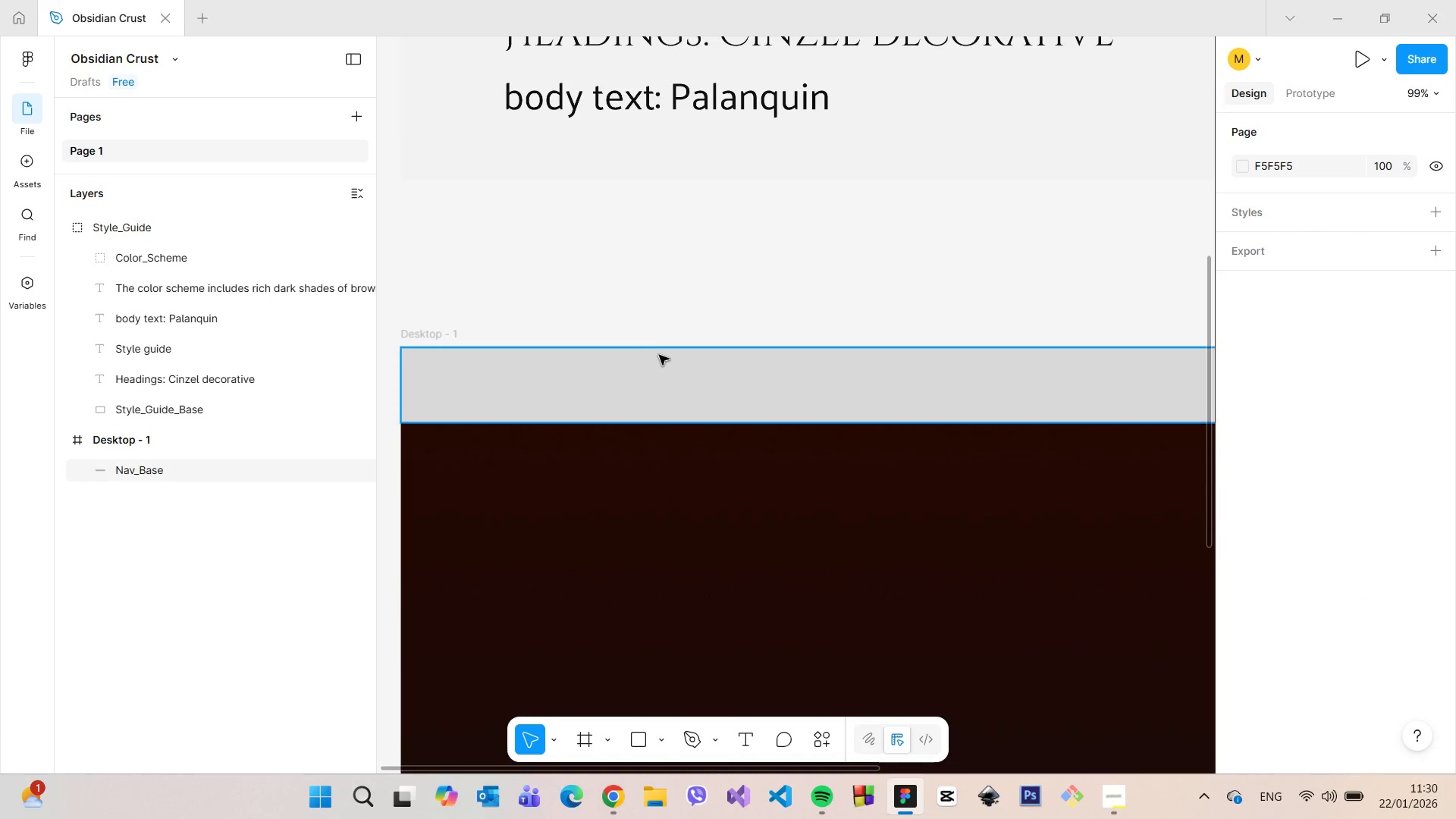 
left_click([659, 355])
 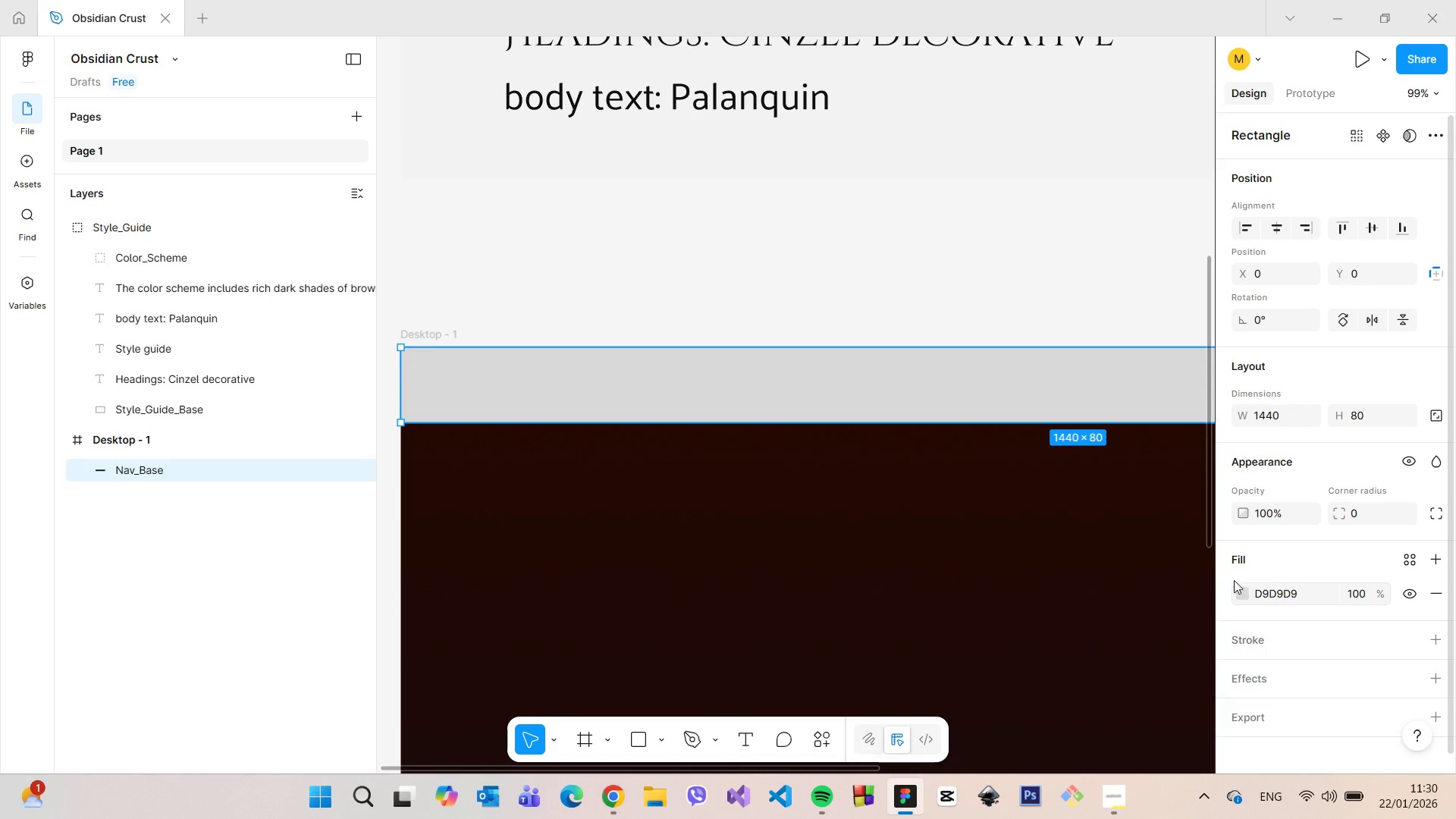 
left_click([1243, 592])
 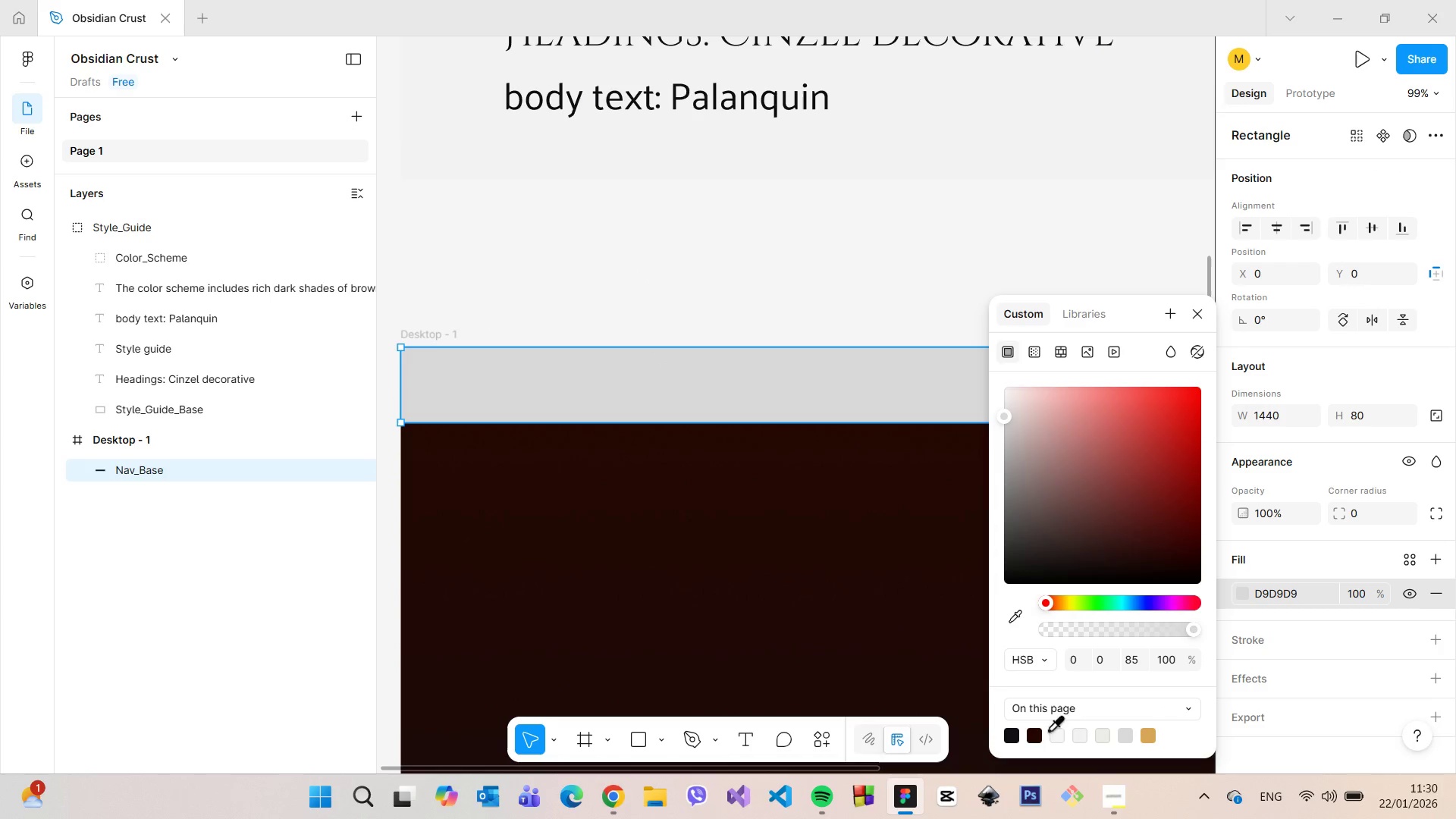 
left_click([1035, 734])
 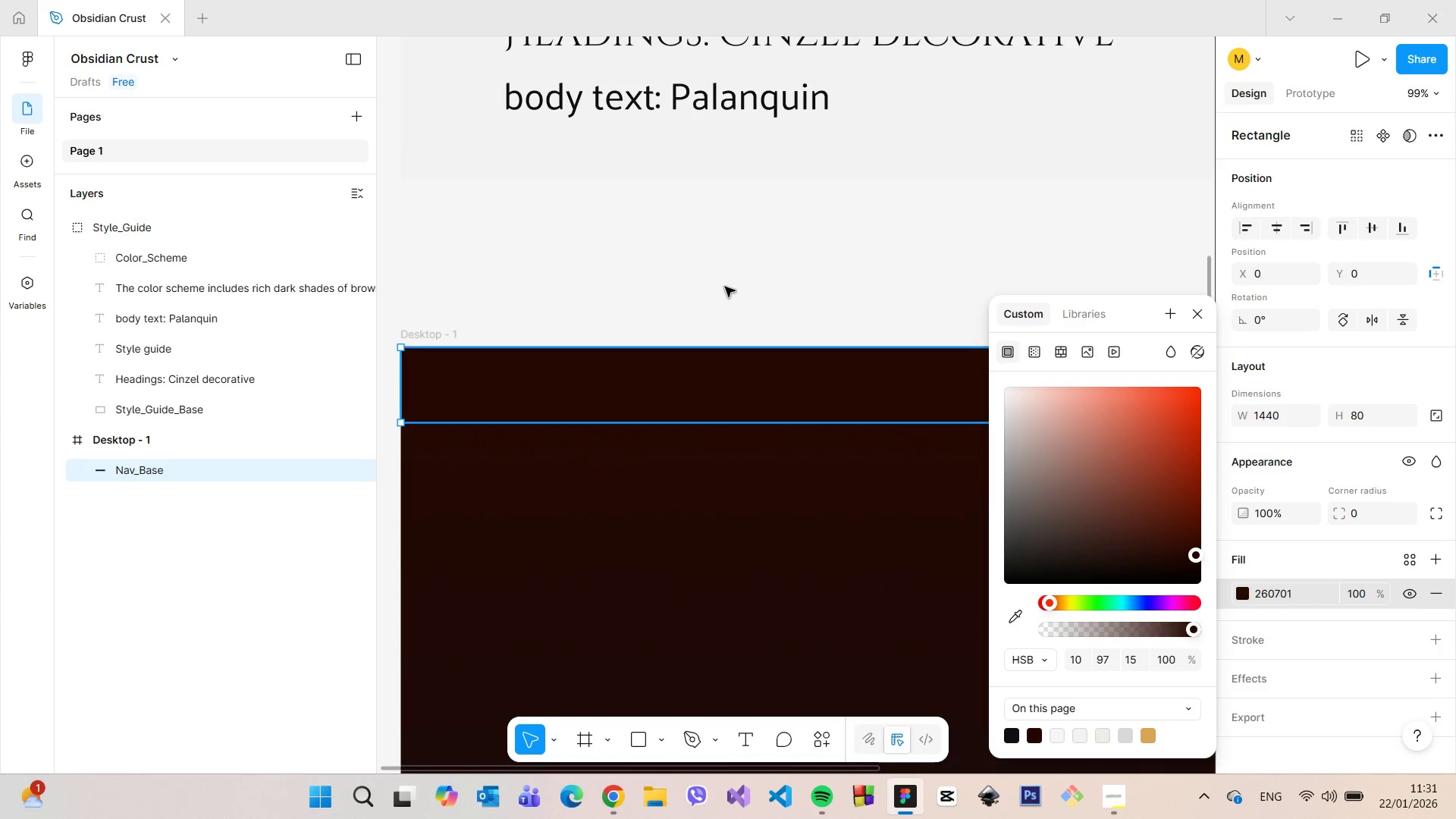 
left_click([726, 278])
 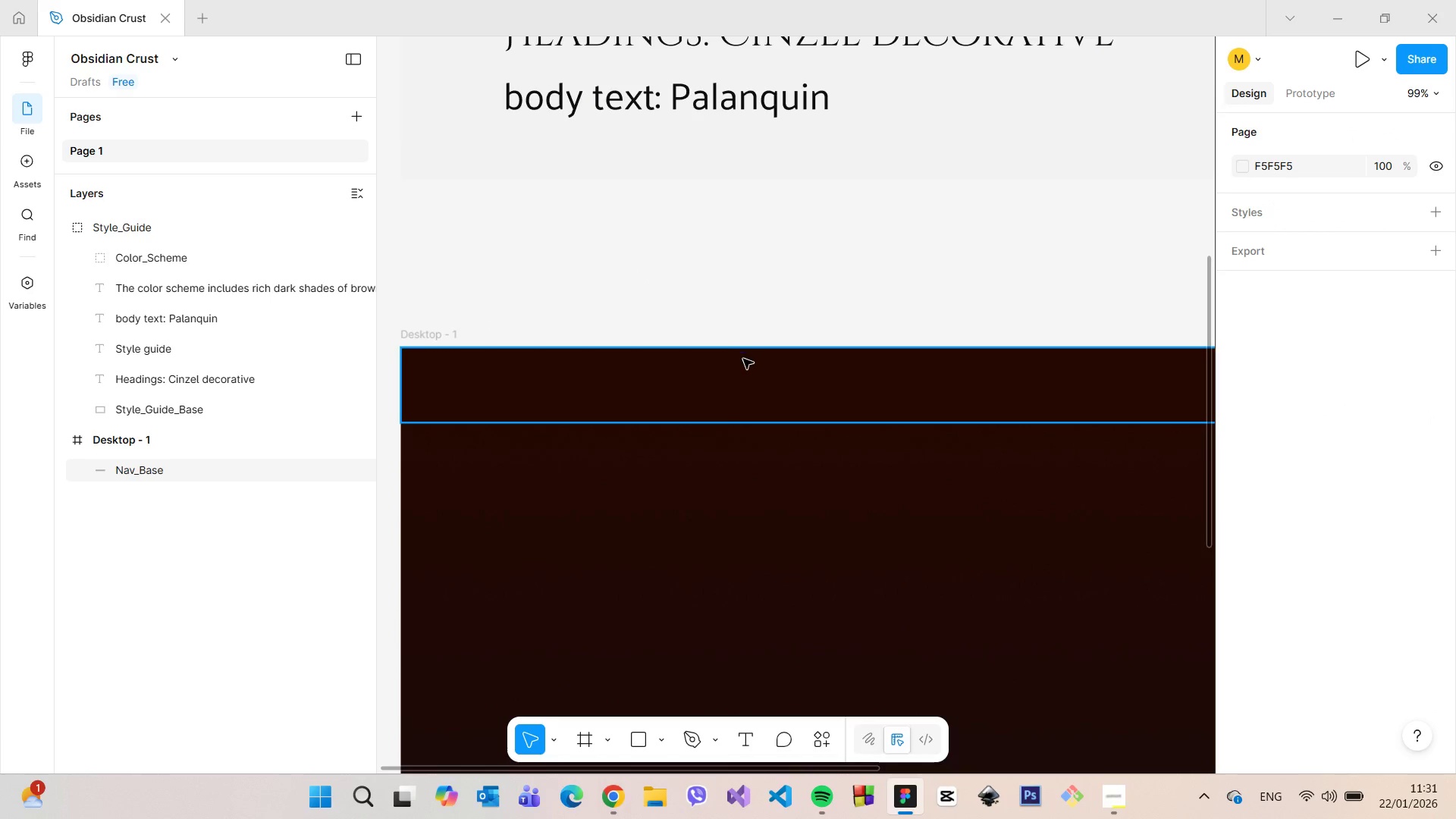 
left_click([743, 359])
 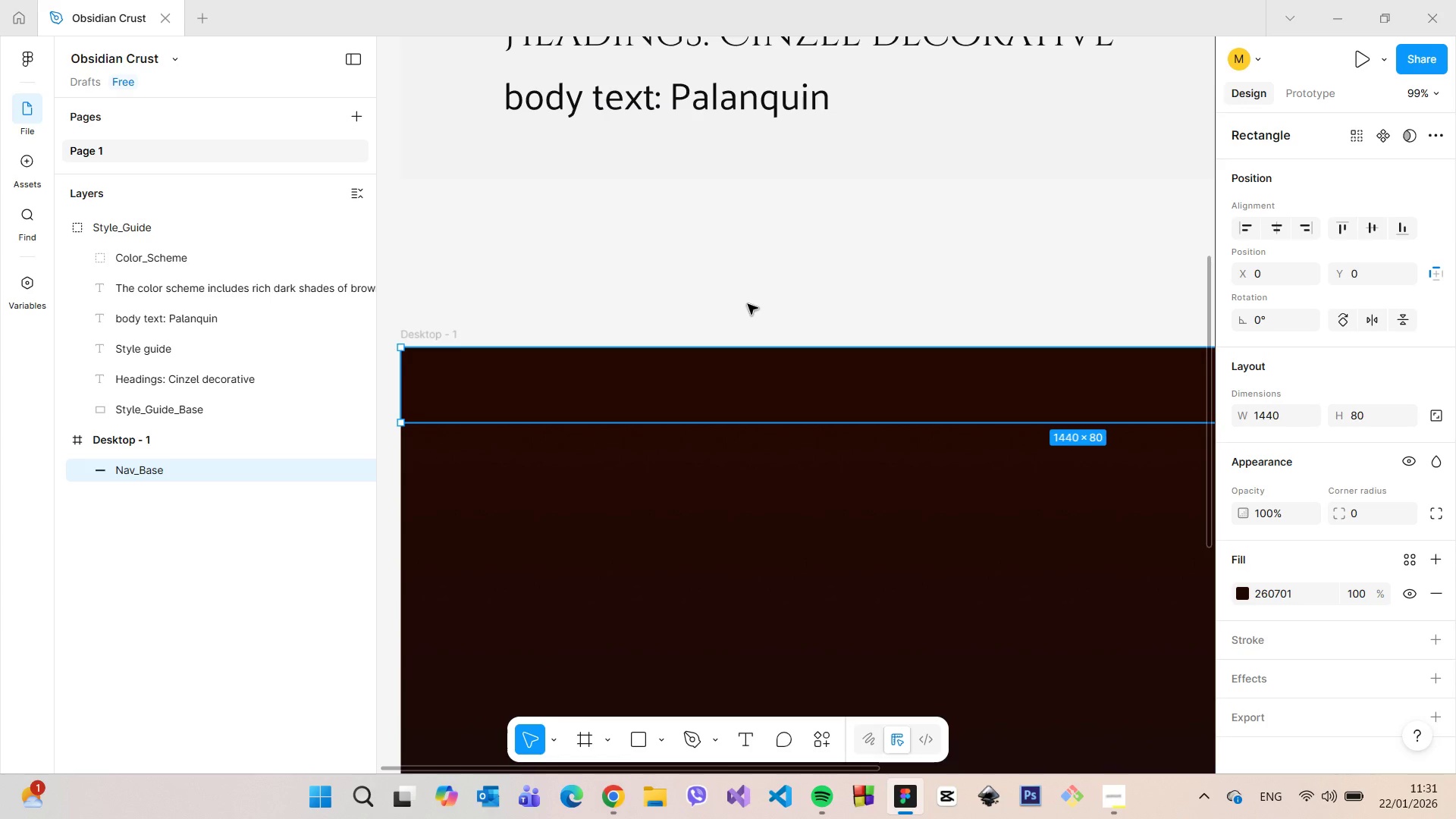 
left_click([748, 304])
 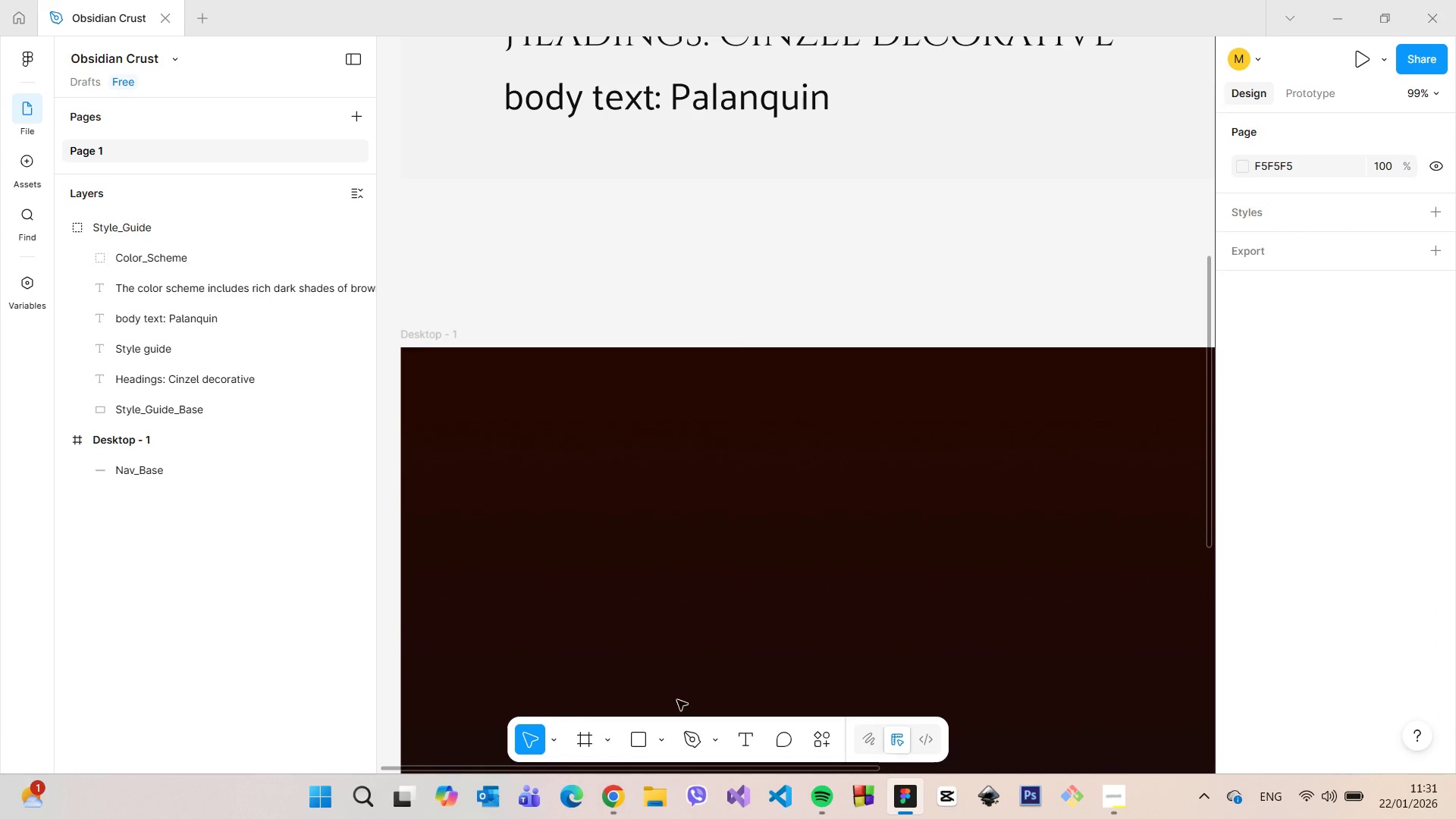 
left_click([661, 741])
 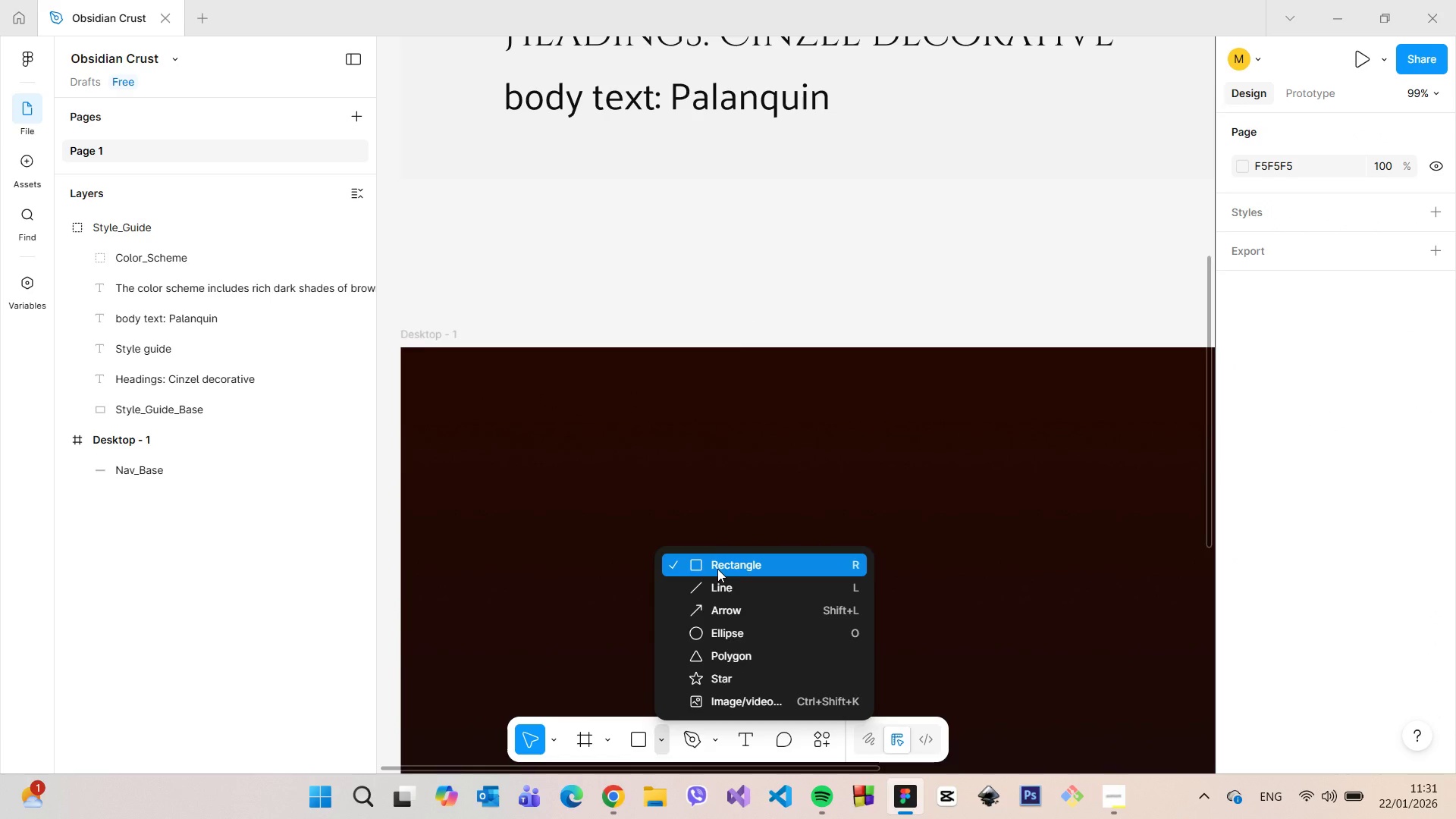 
left_click([717, 570])
 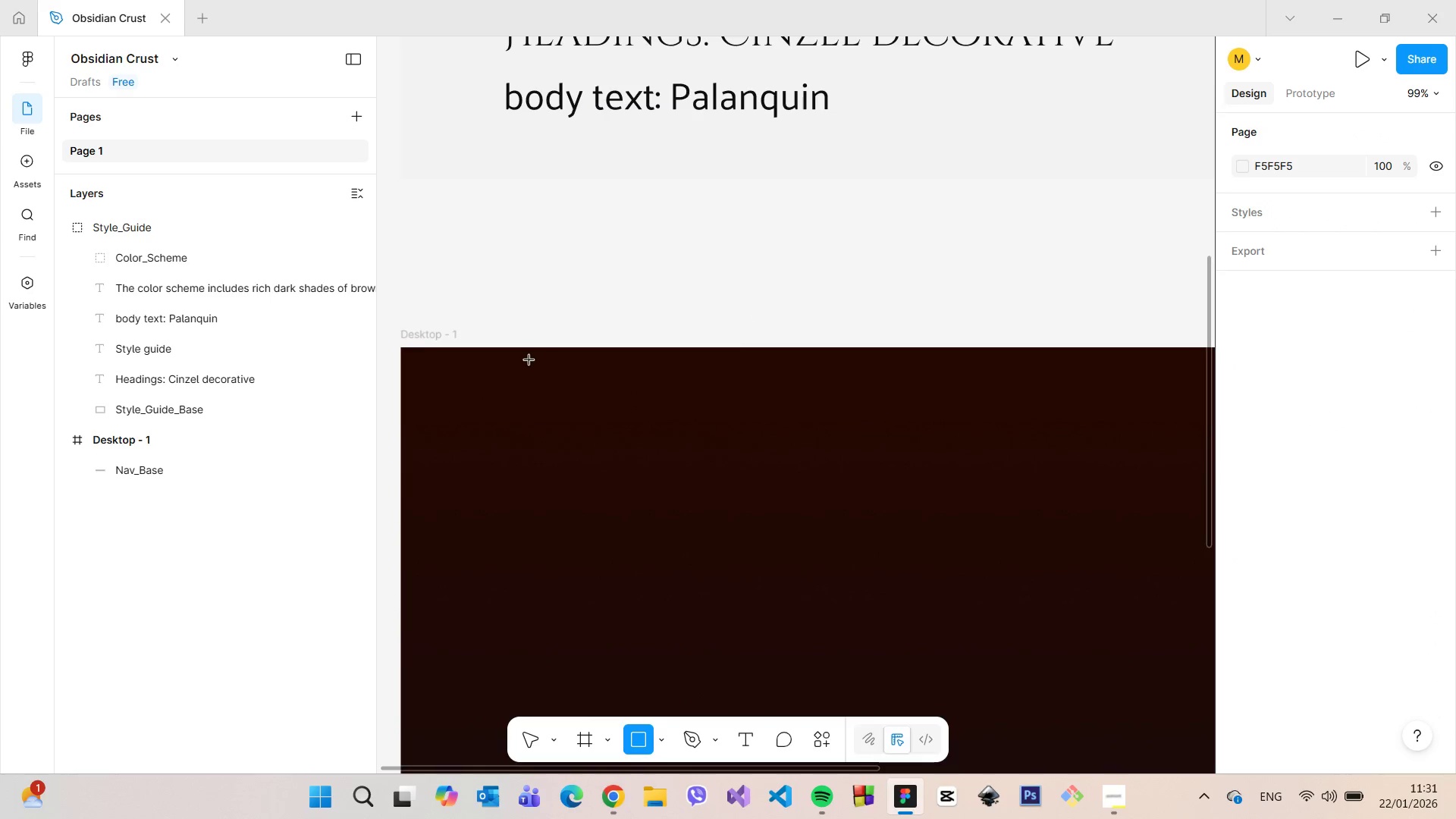 
left_click_drag(start_coordinate=[526, 359], to_coordinate=[635, 424])
 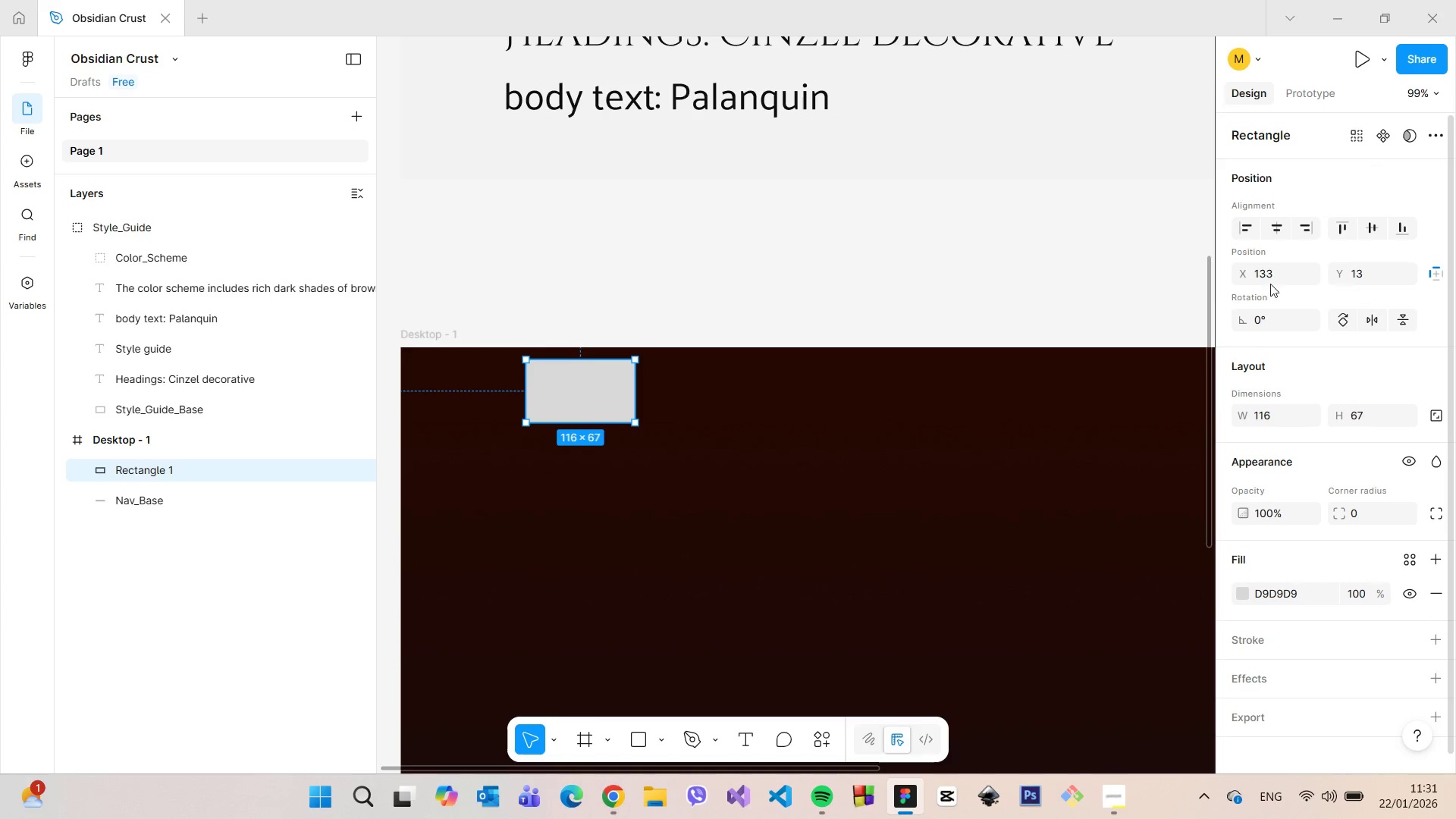 
left_click([1289, 271])
 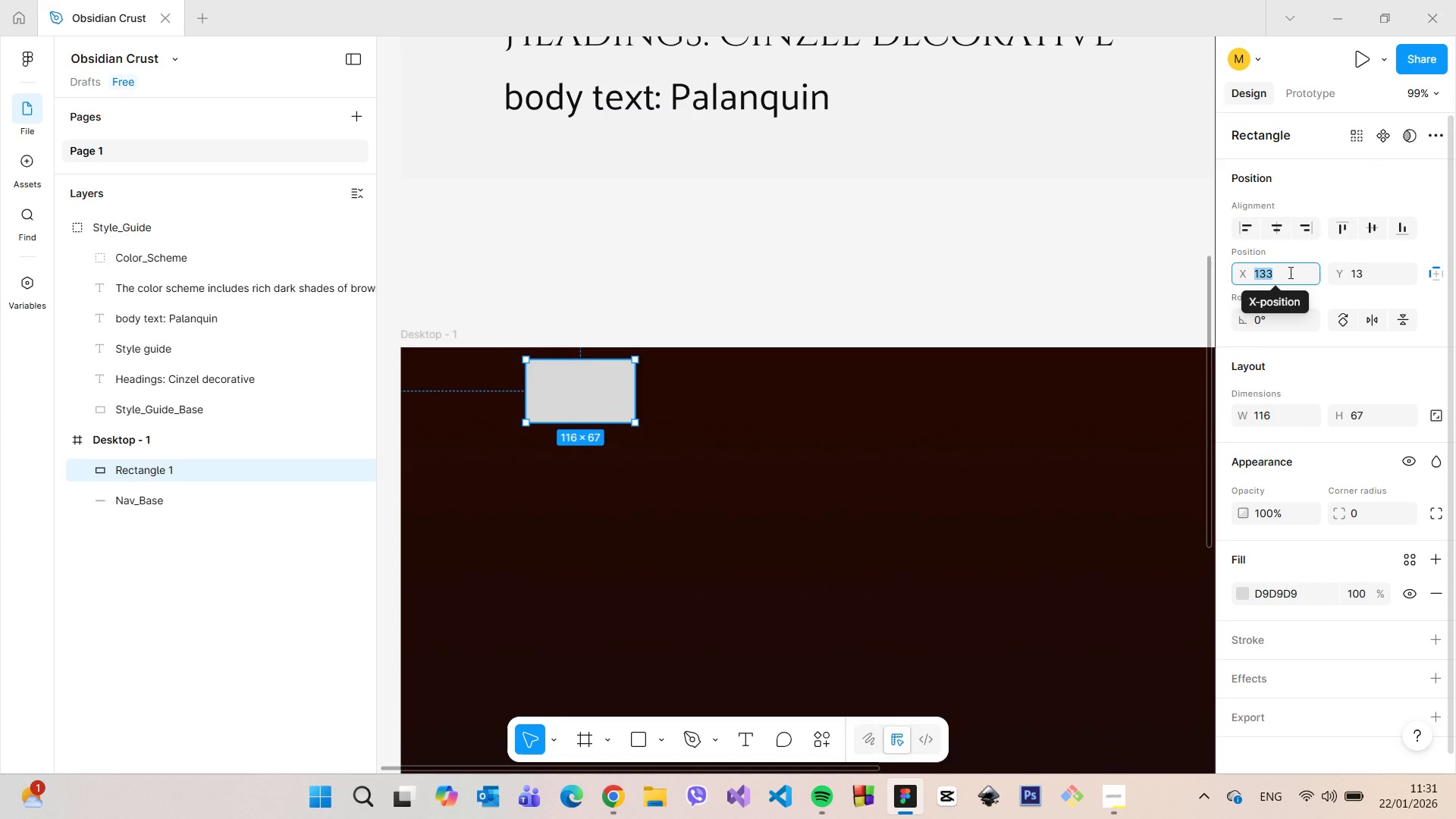 
type(200[PageUp])
 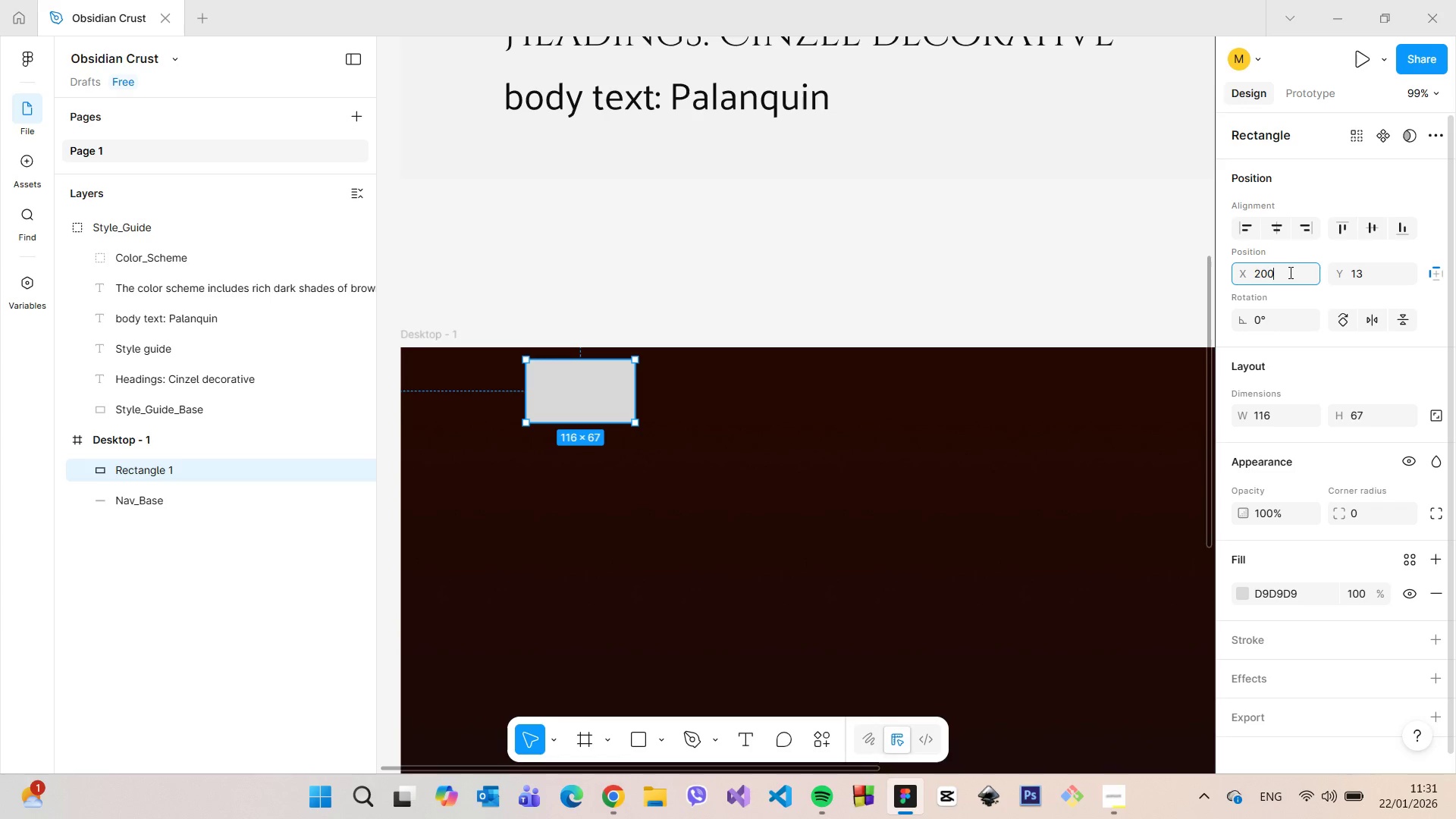 
key(Enter)
 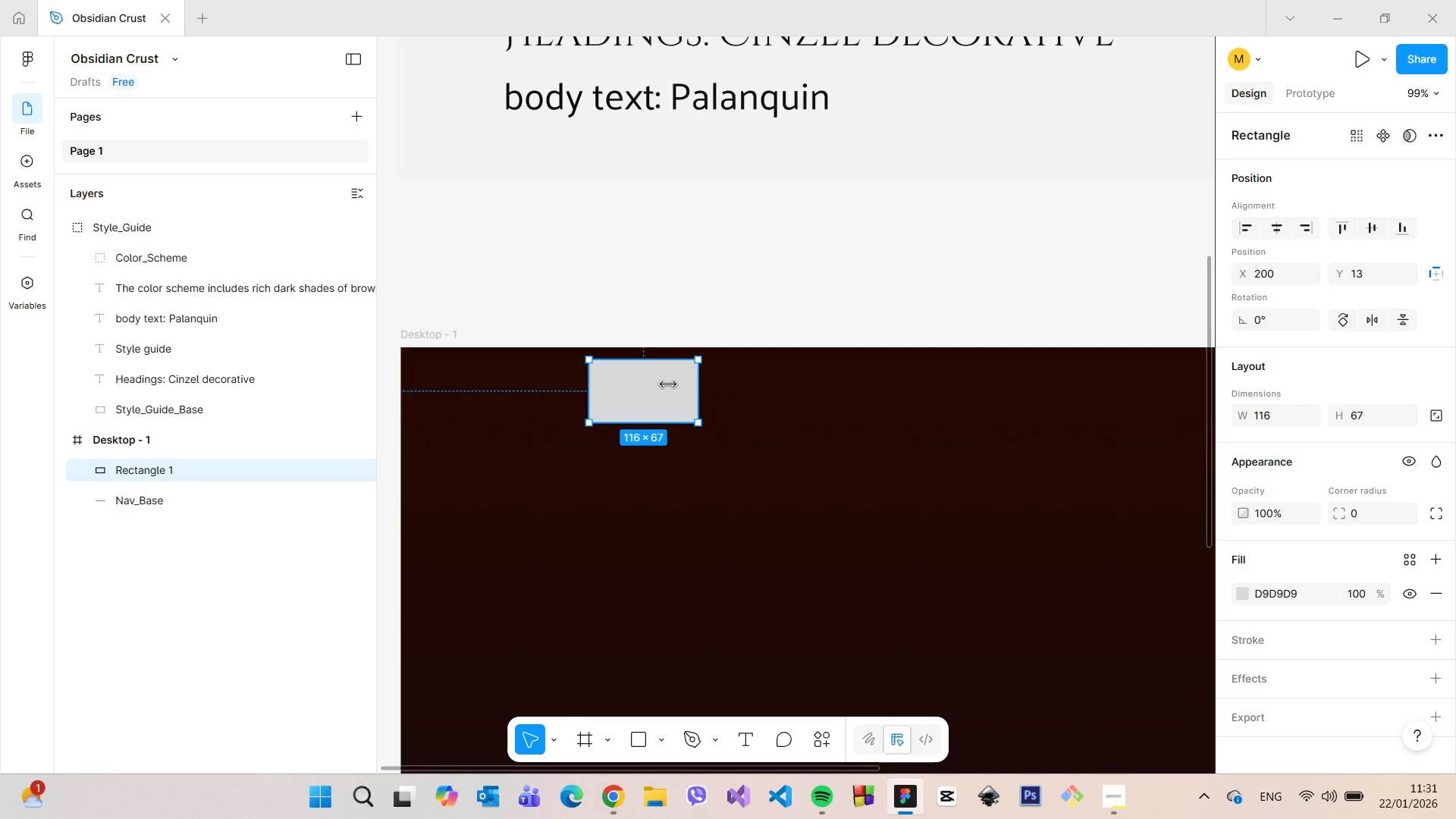 
left_click_drag(start_coordinate=[653, 385], to_coordinate=[648, 381])
 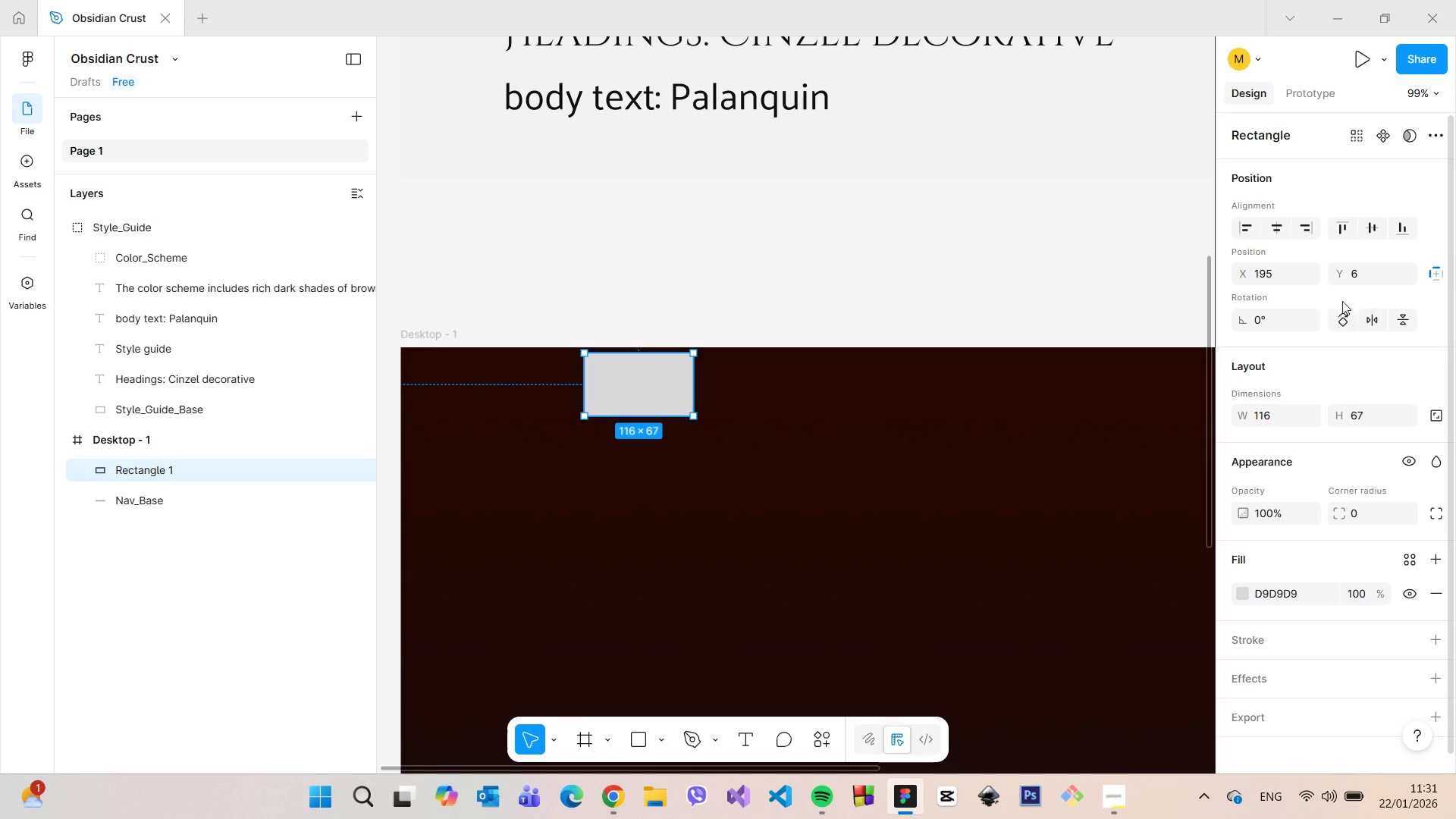 
left_click([1276, 271])
 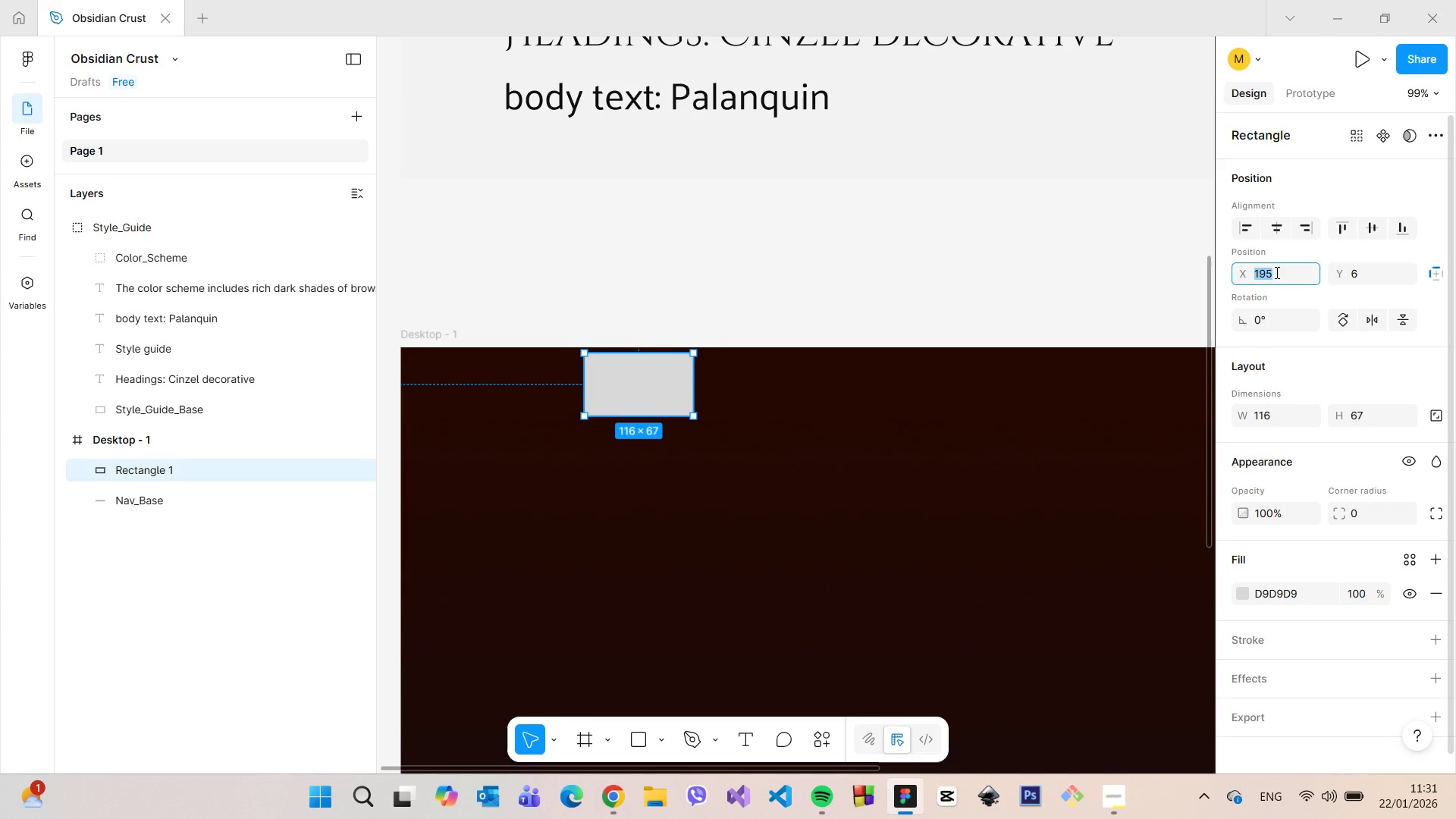 
type(200)
 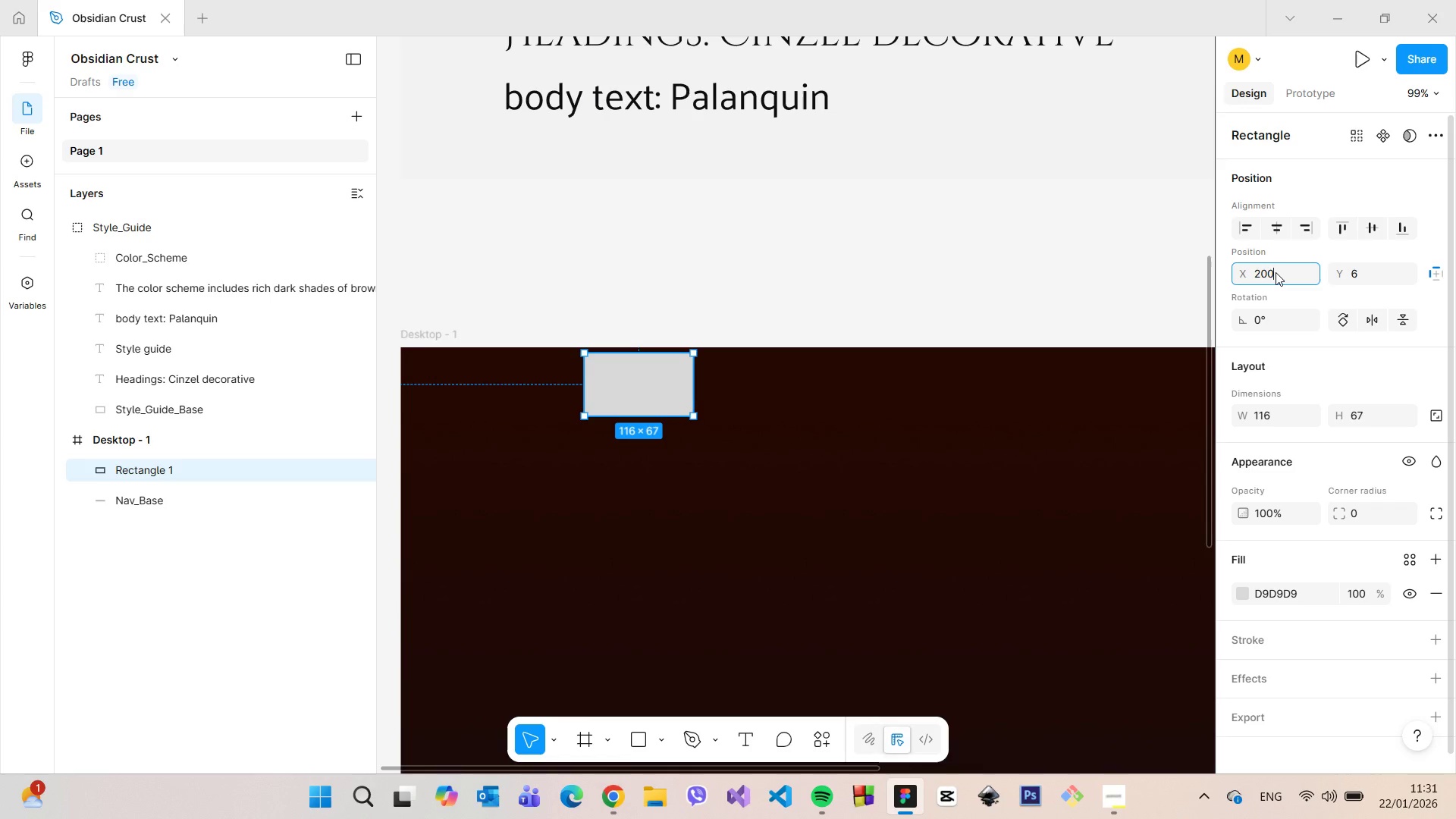 
key(Enter)
 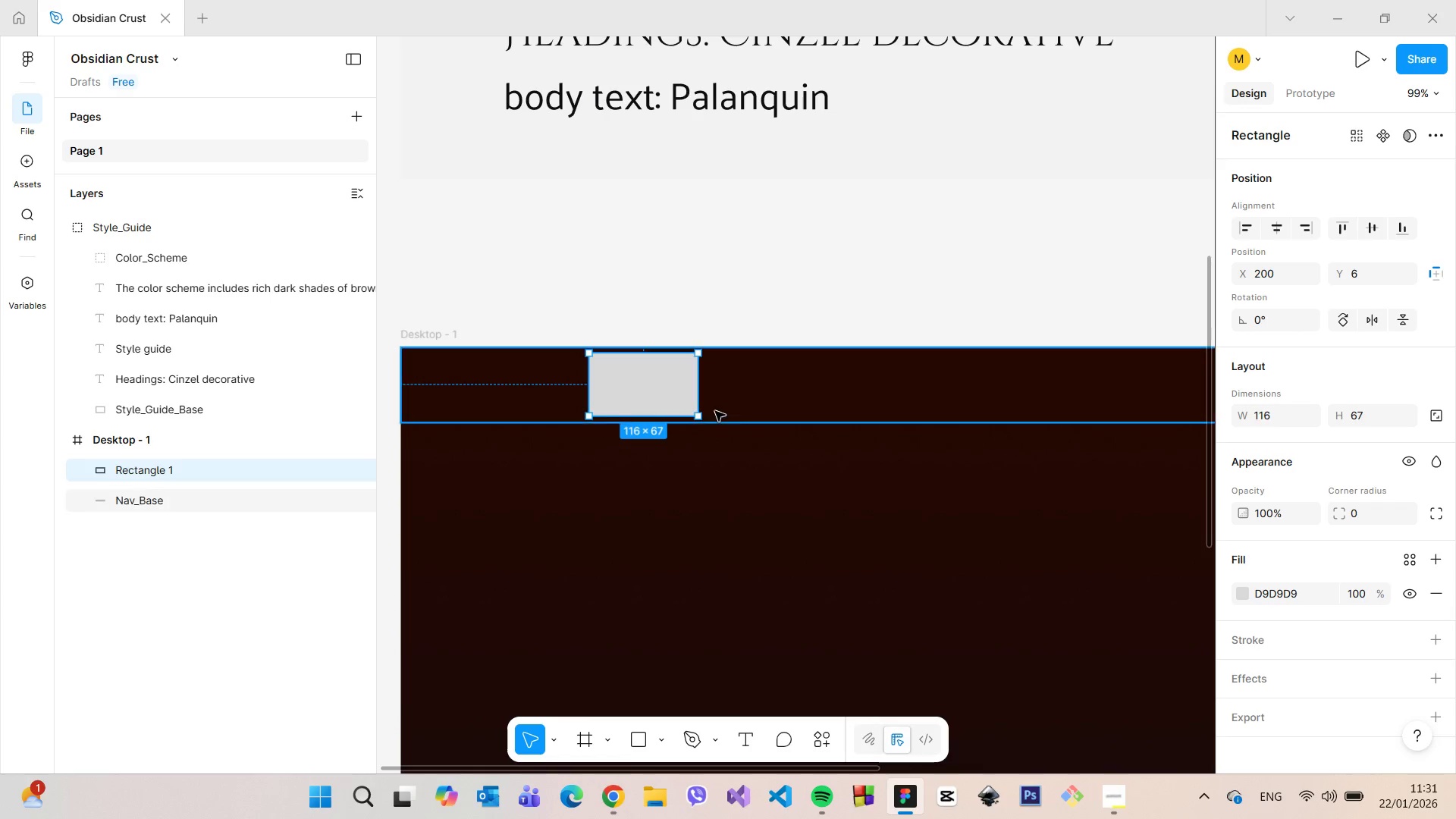 
left_click_drag(start_coordinate=[704, 394], to_coordinate=[853, 401])
 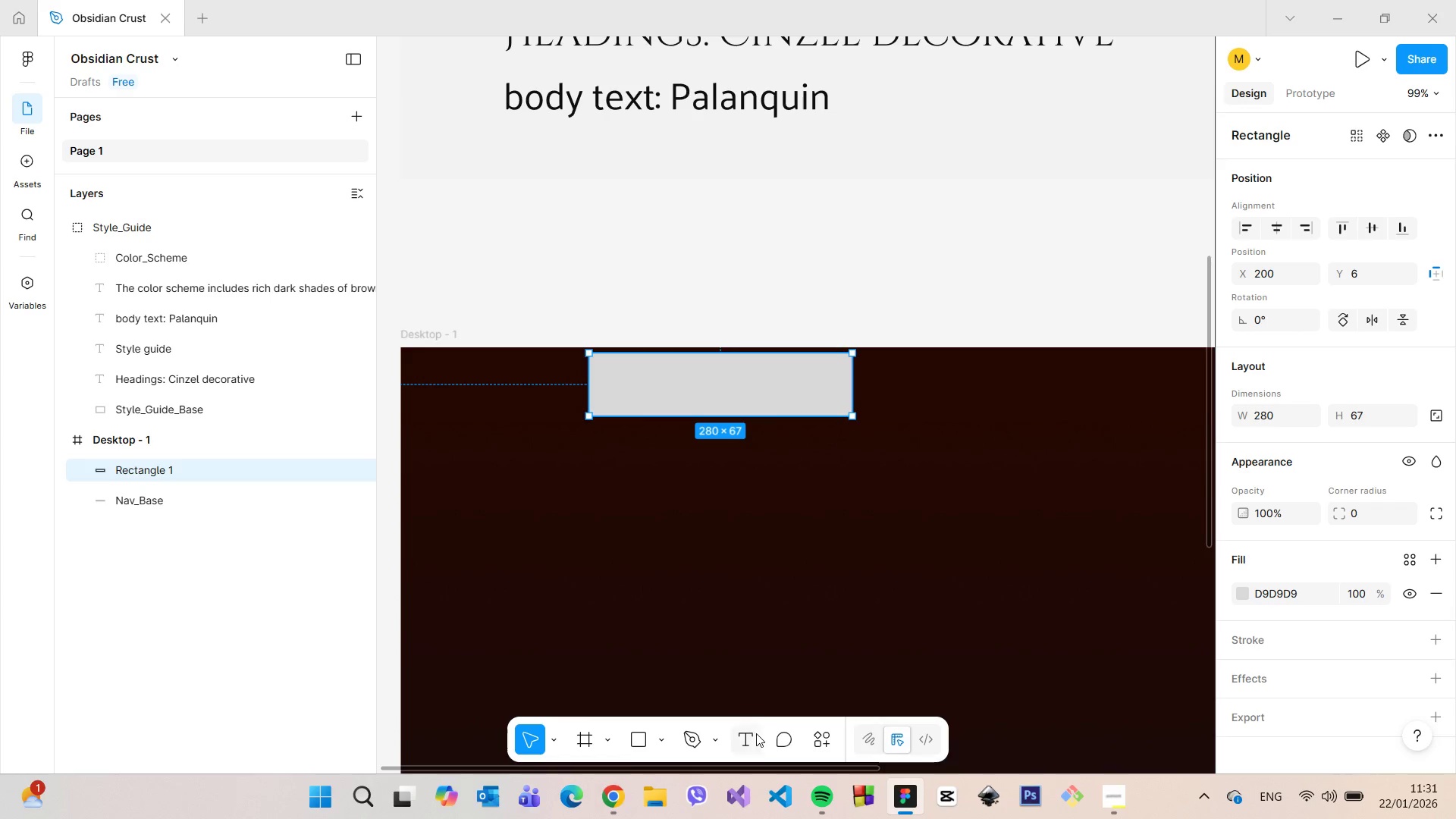 
left_click([755, 733])
 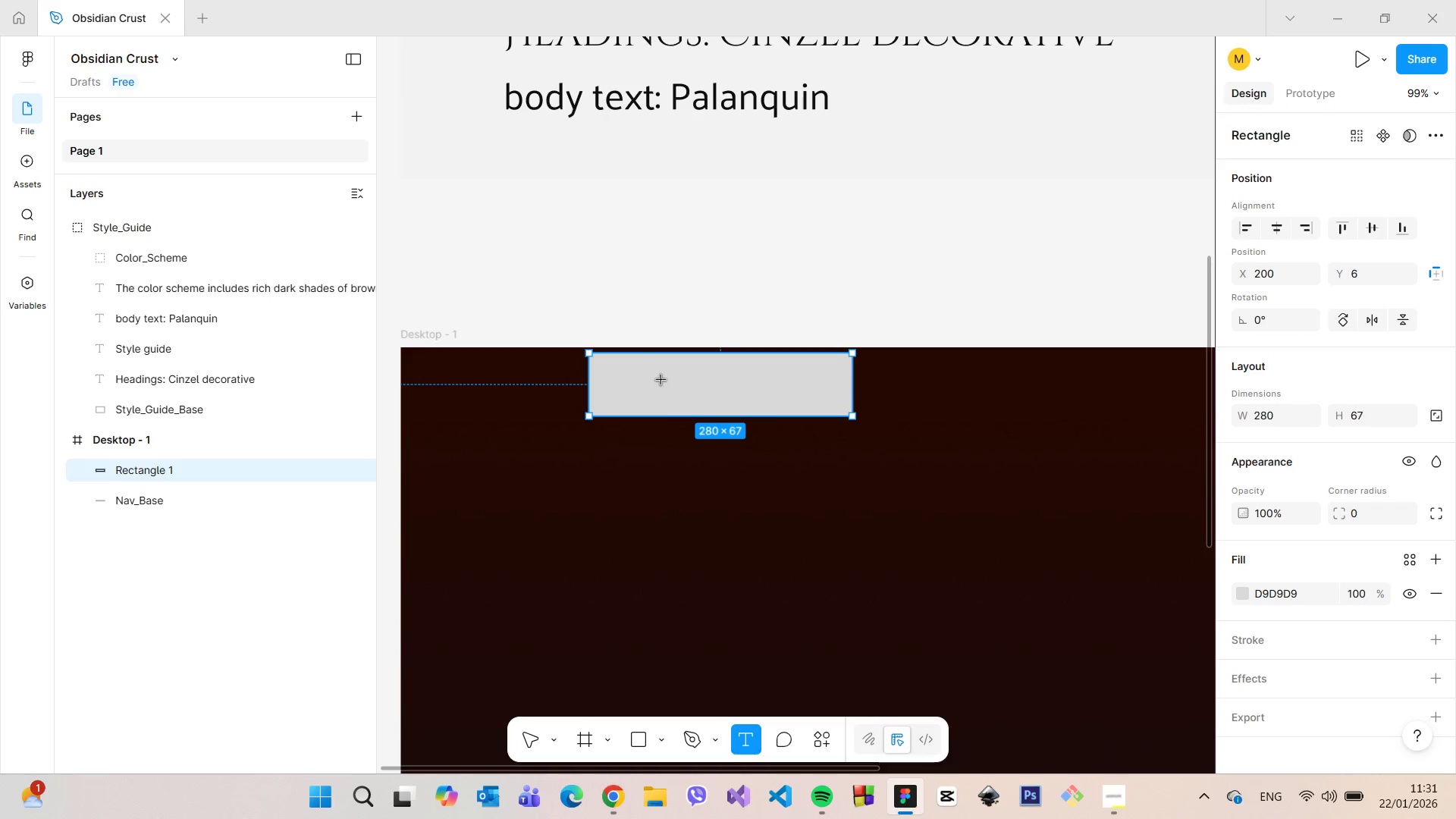 
left_click([656, 381])
 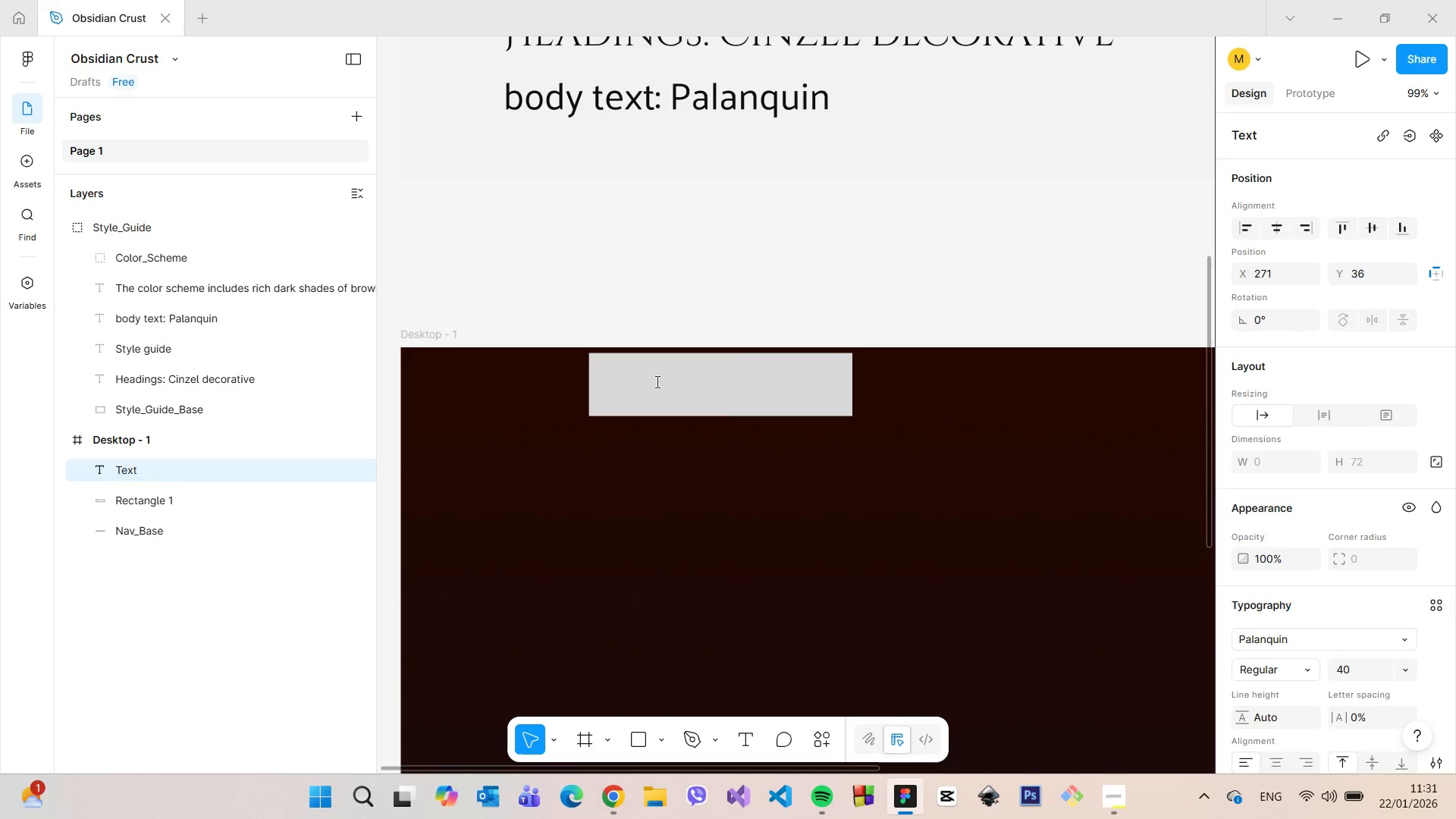 
type(Obsidian_Crust_Logo)
 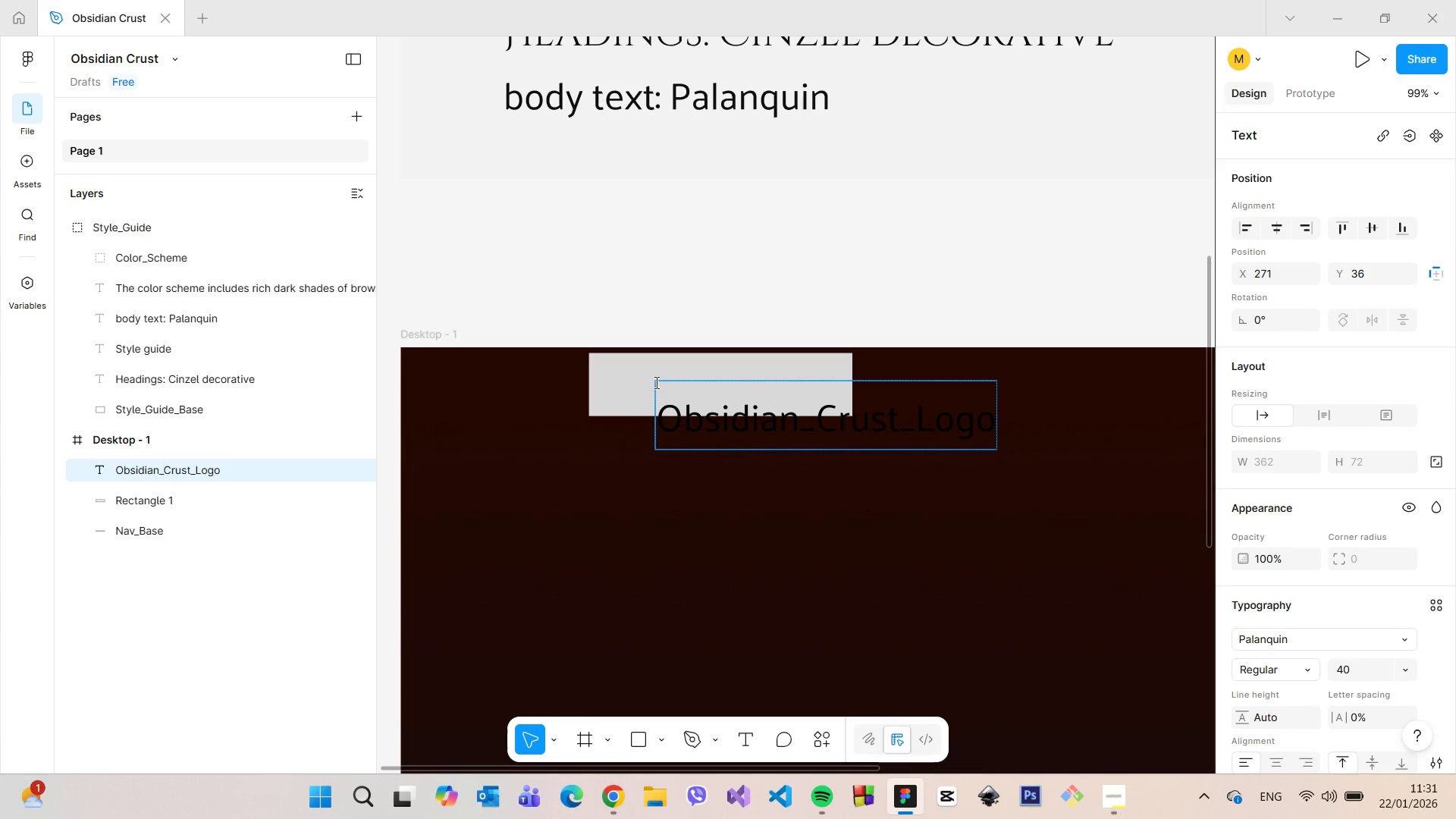 
left_click([805, 520])
 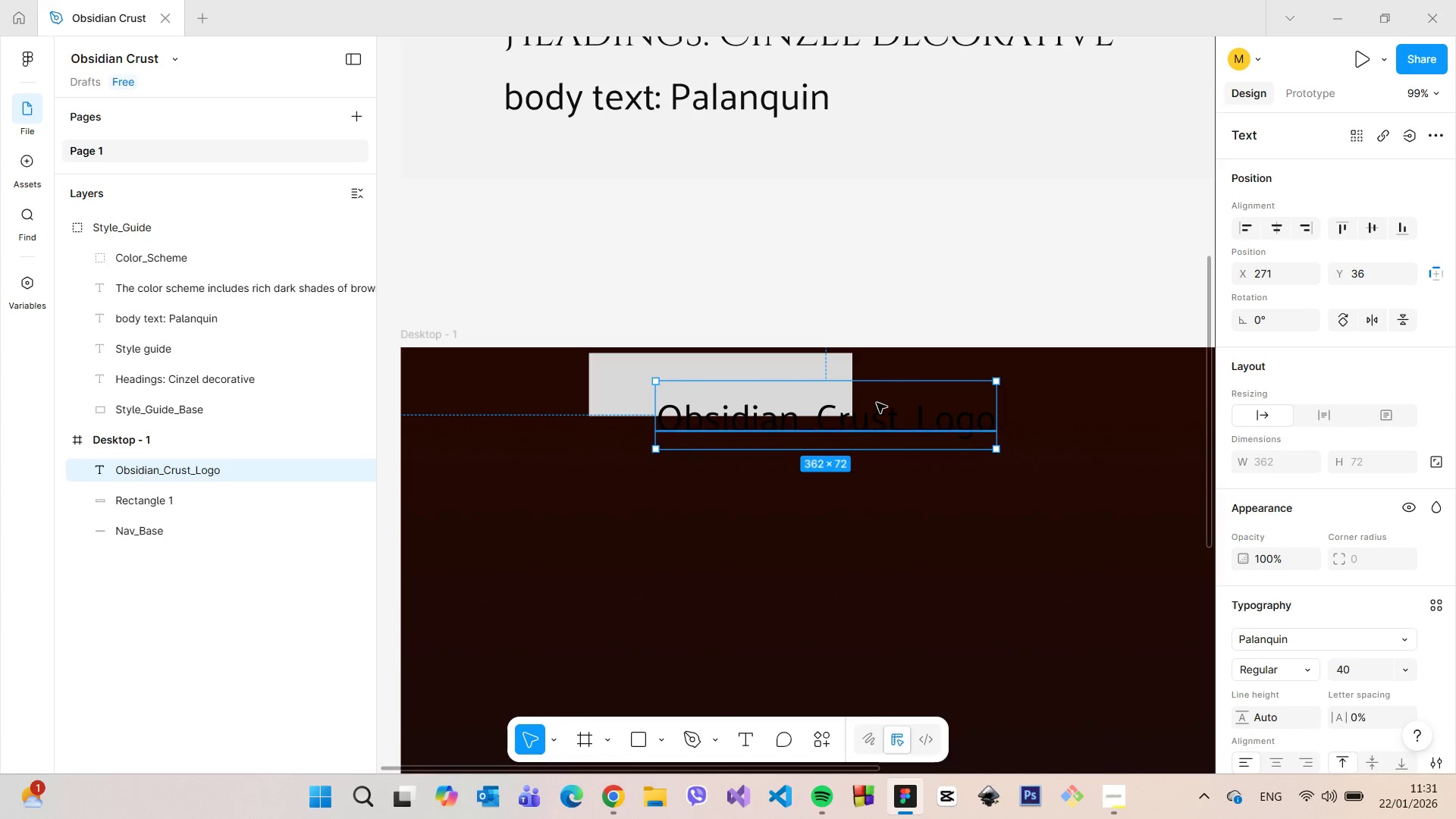 
double_click([880, 412])
 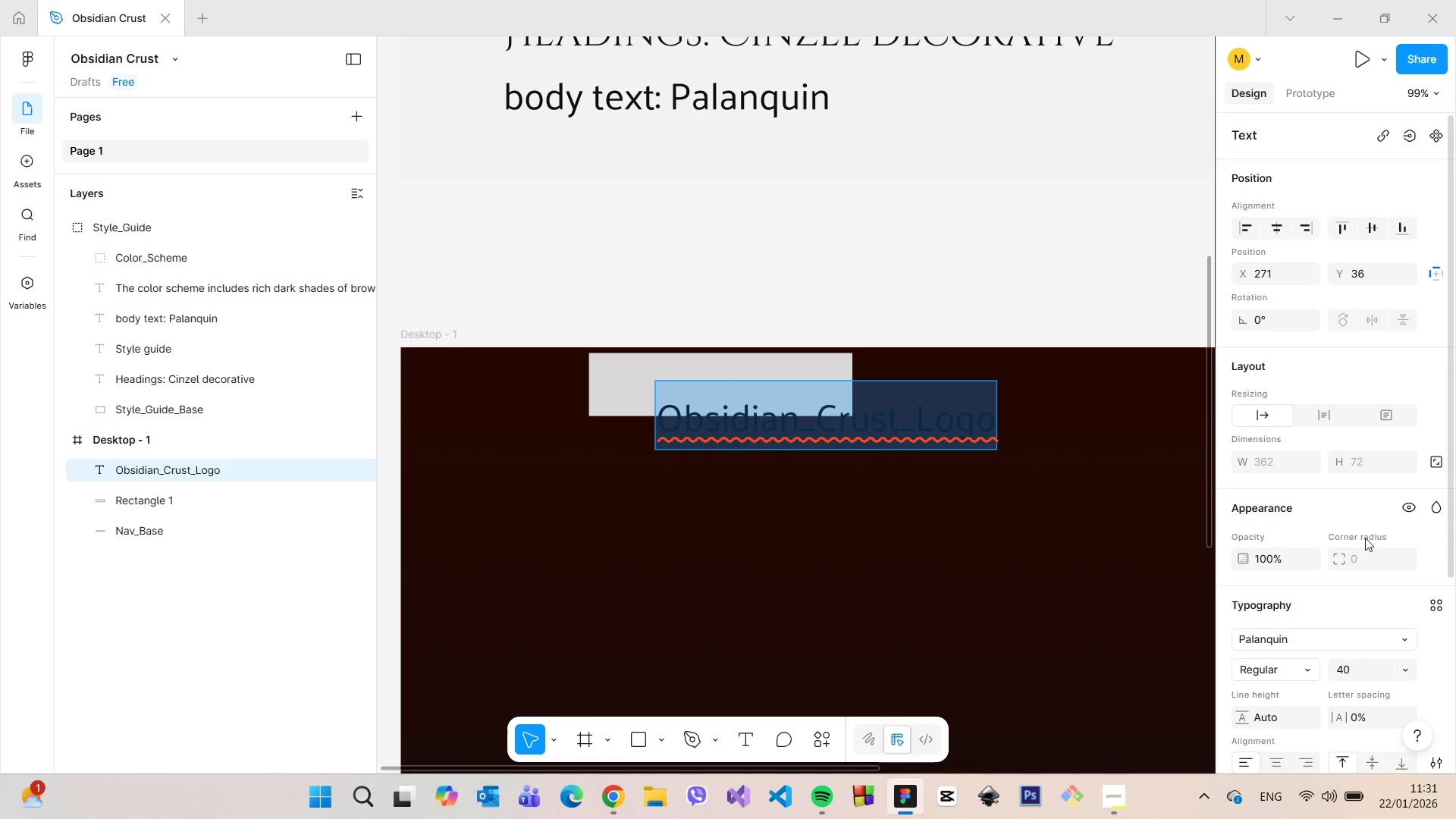 
left_click([1294, 642])
 